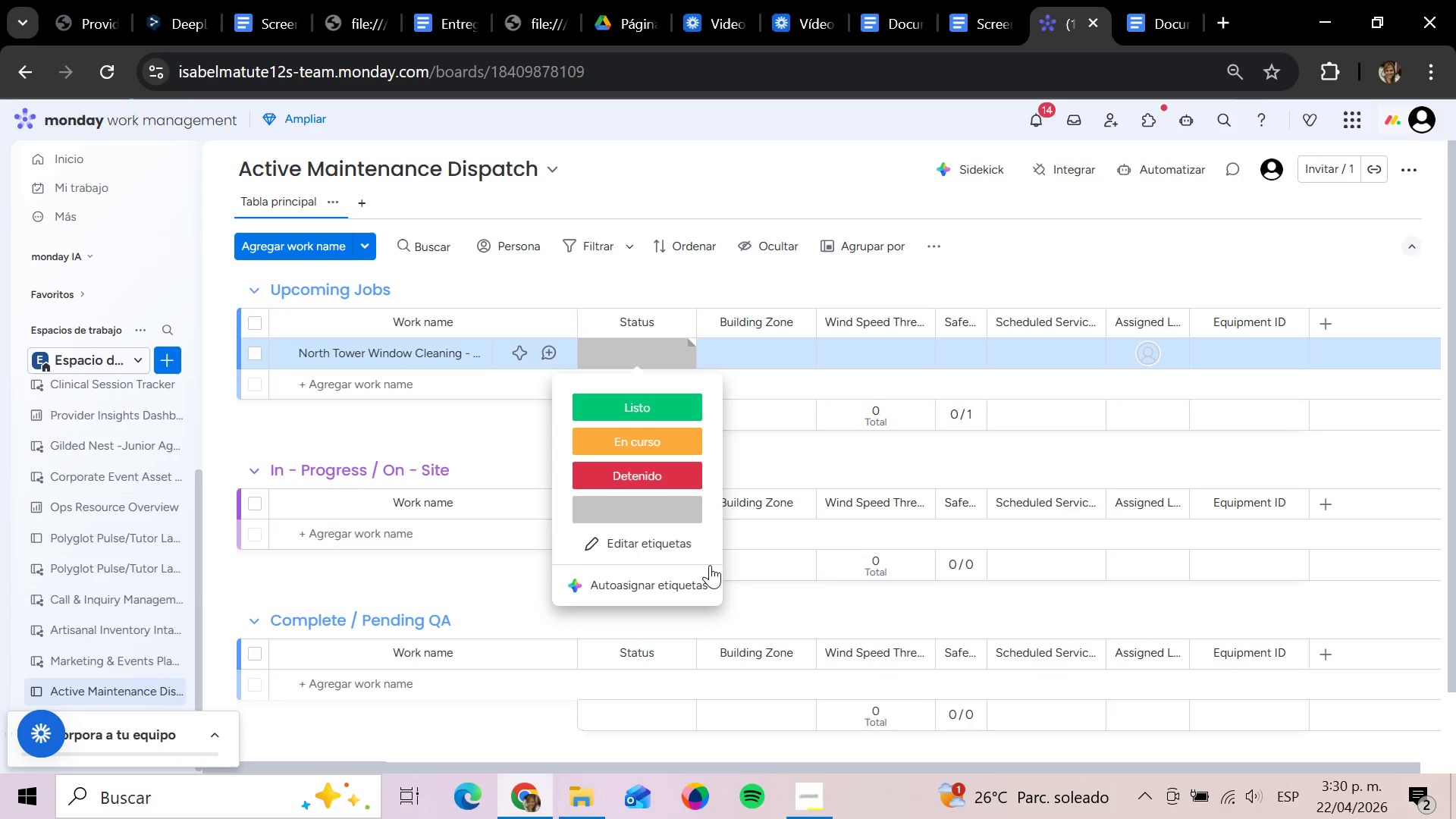 
left_click([635, 543])
 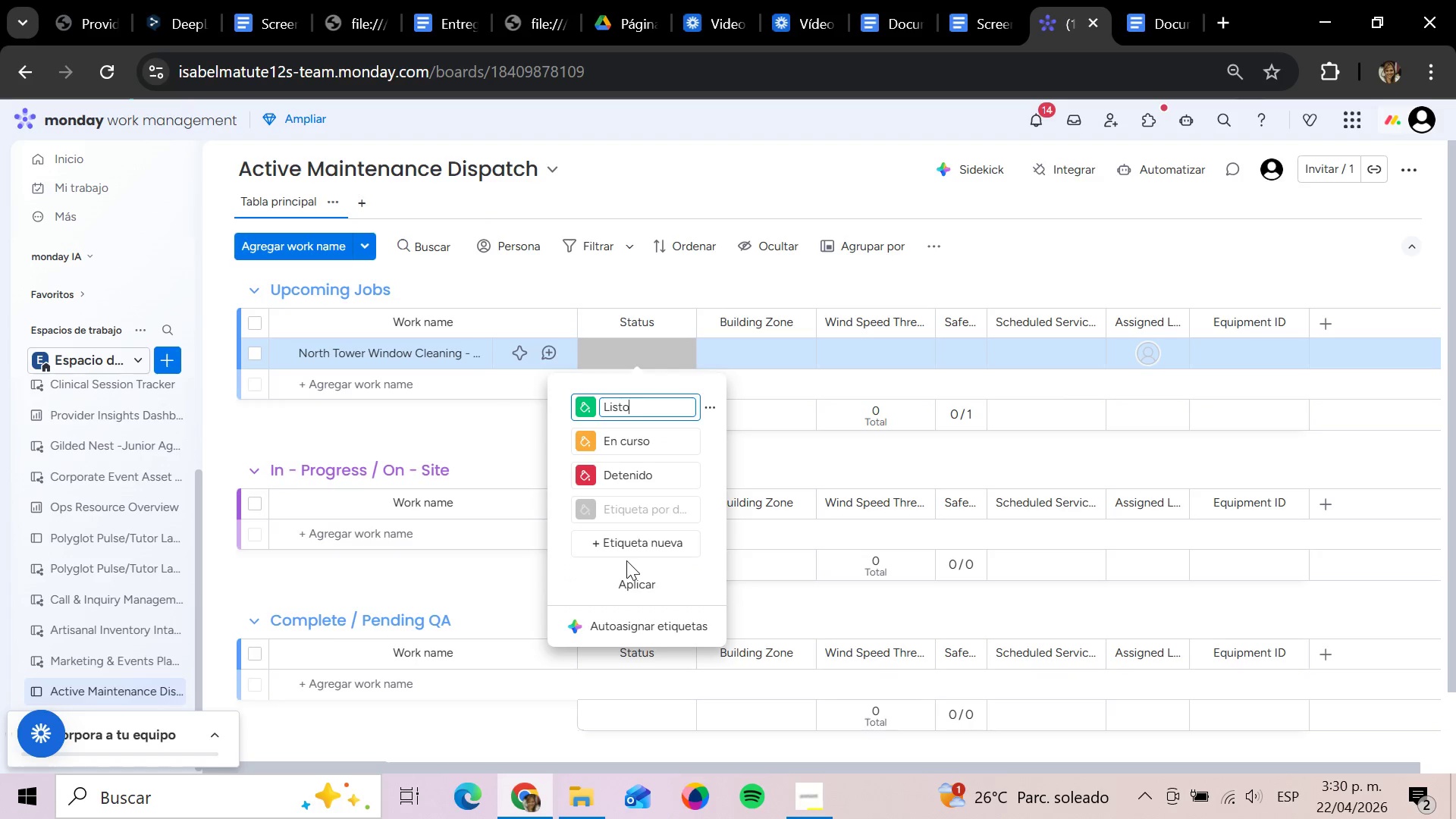 
wait(8.16)
 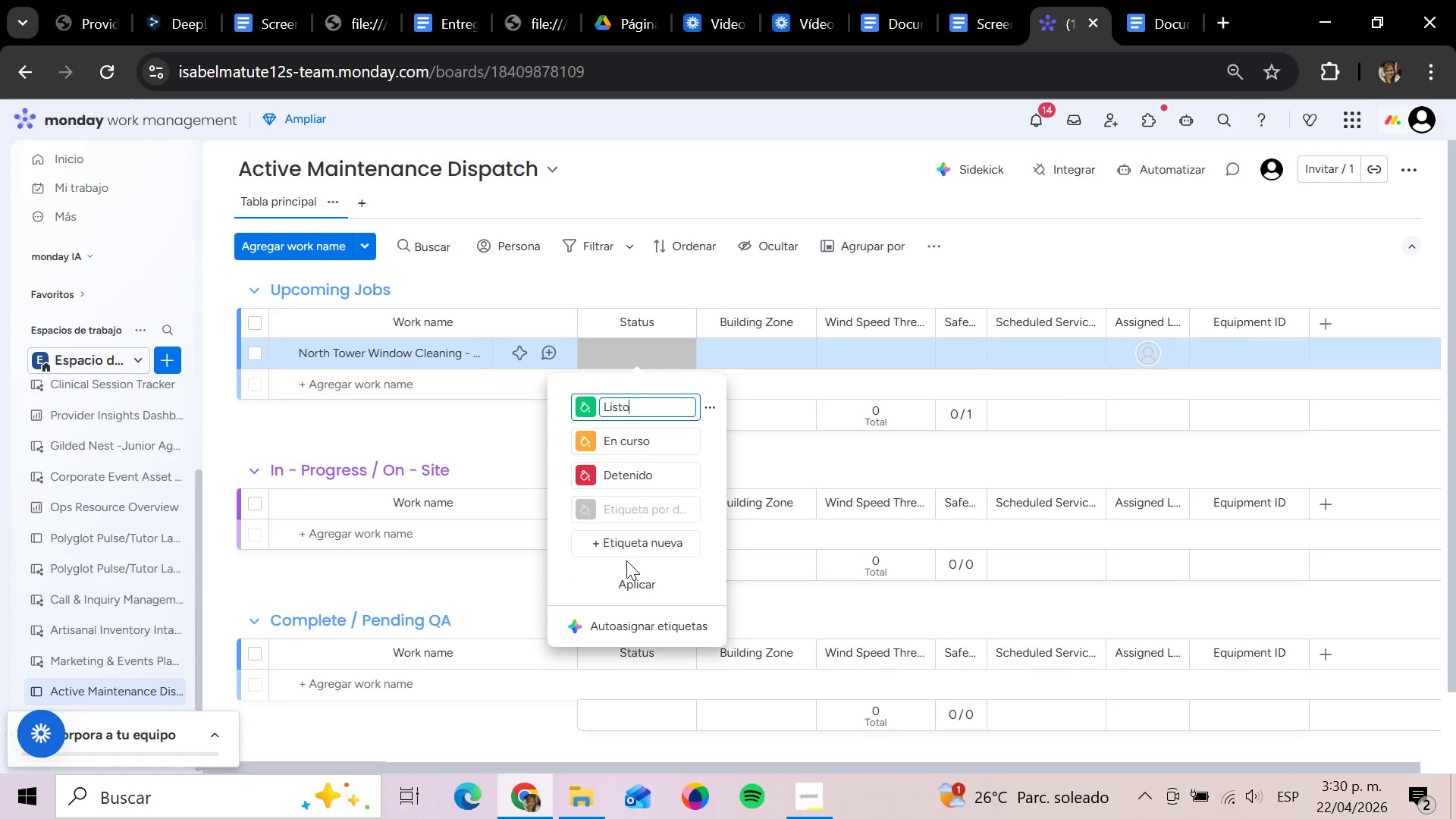 
hold_key(key=Backspace, duration=0.77)
 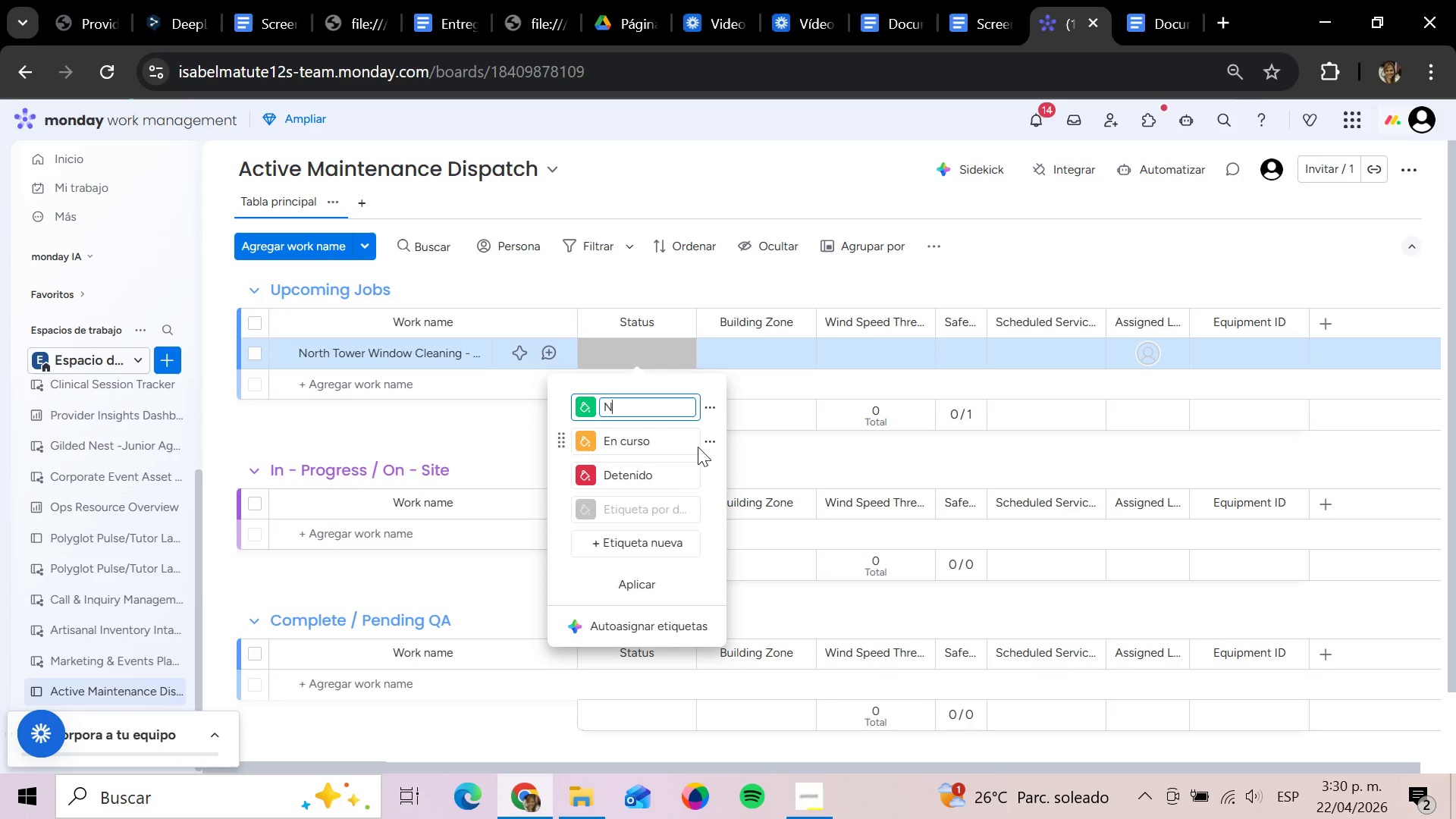 
type(Not Started)
 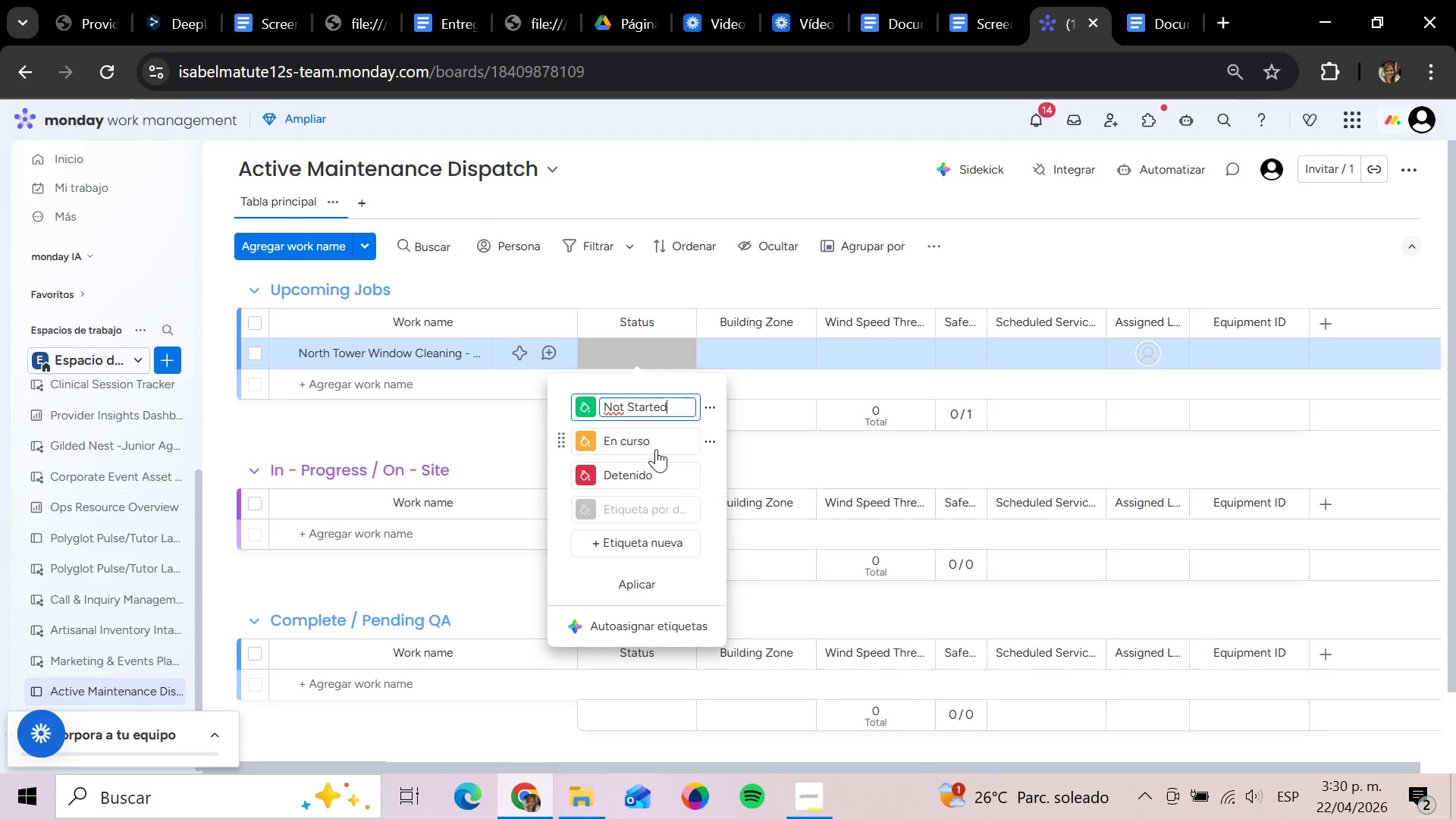 
left_click([651, 441])
 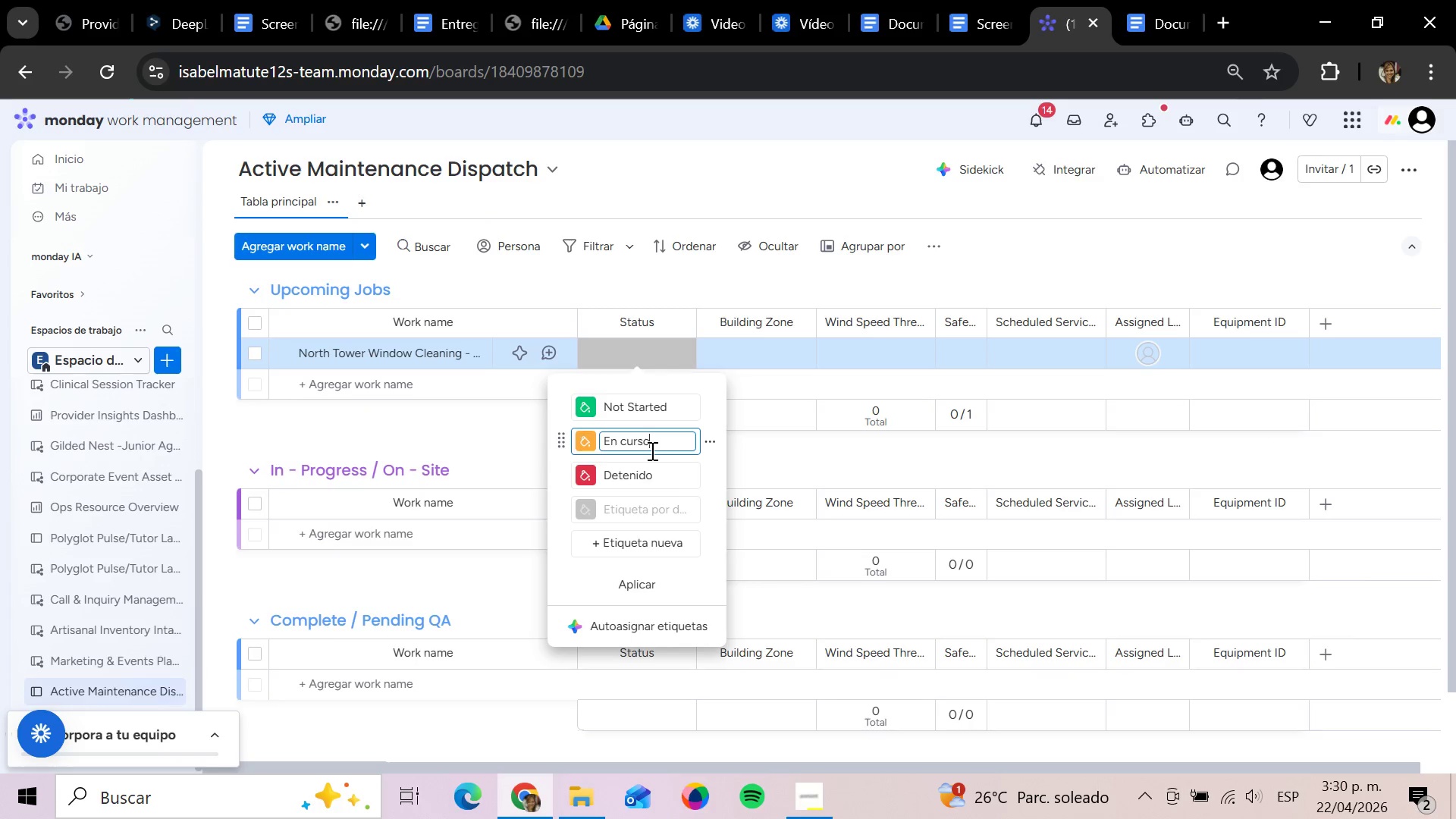 
hold_key(key=Backspace, duration=1.25)
 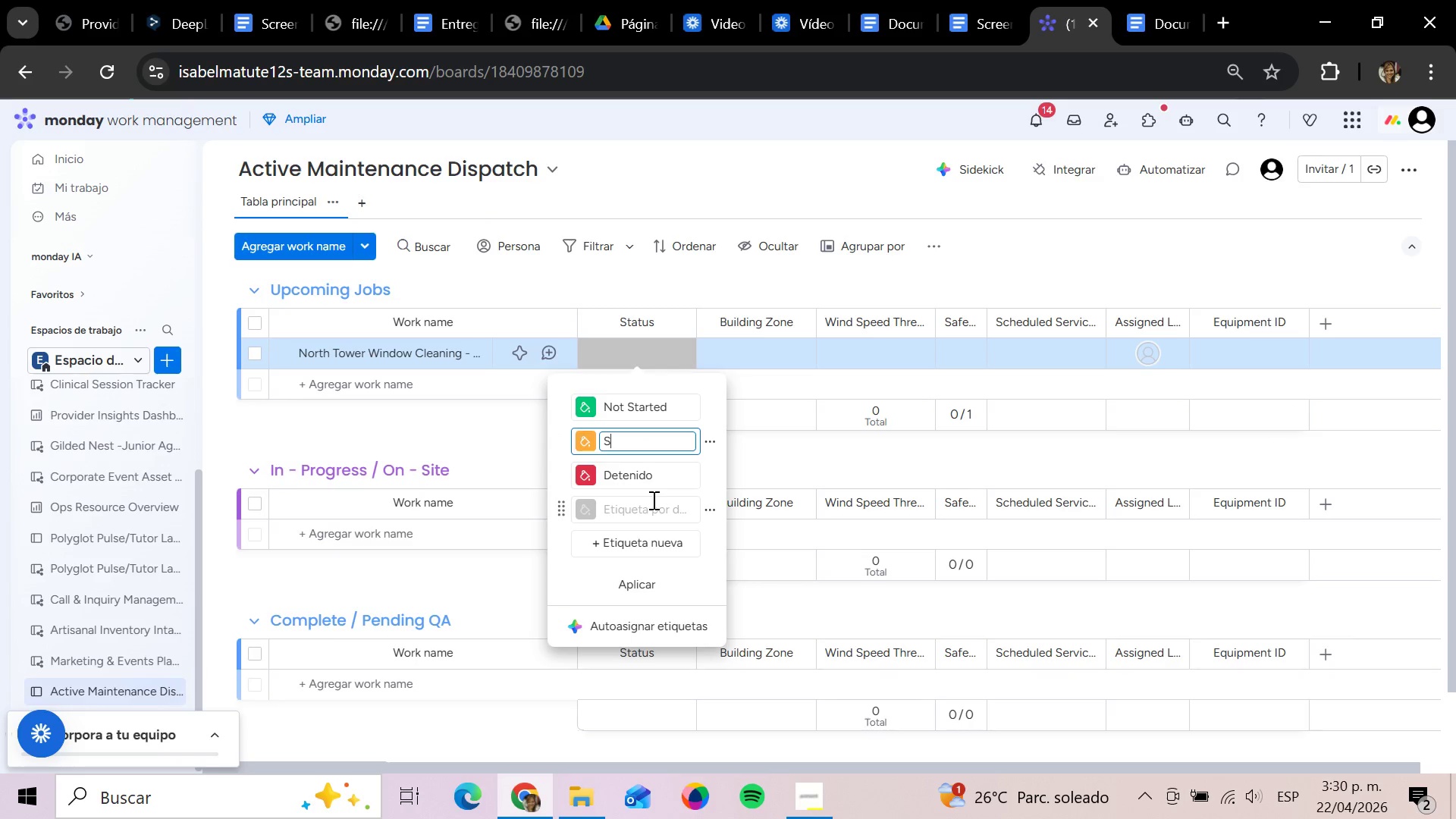 
key(CapsLock)
 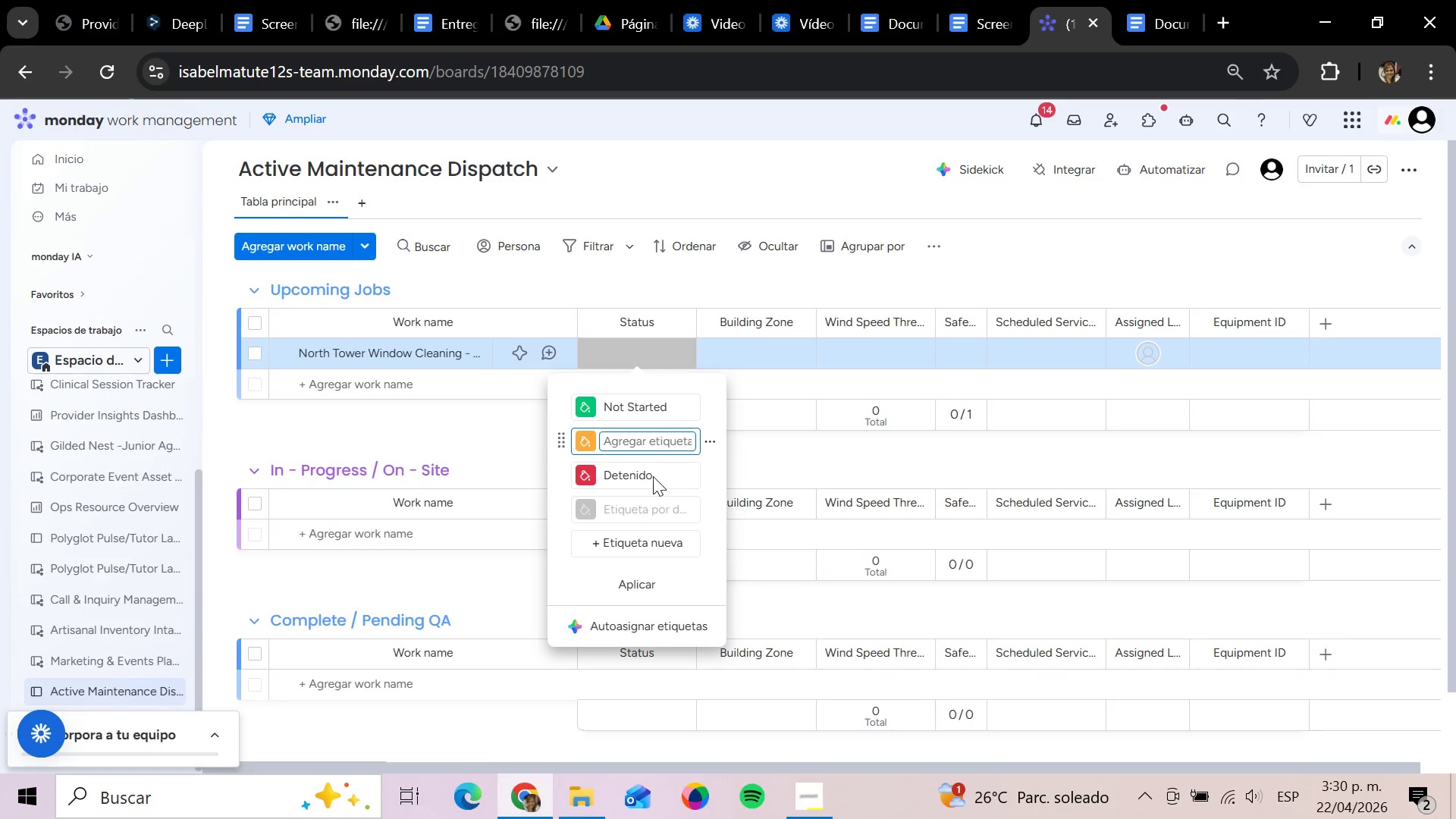 
type(Safety Check Rr)
key(Backspace)
type(equired)
 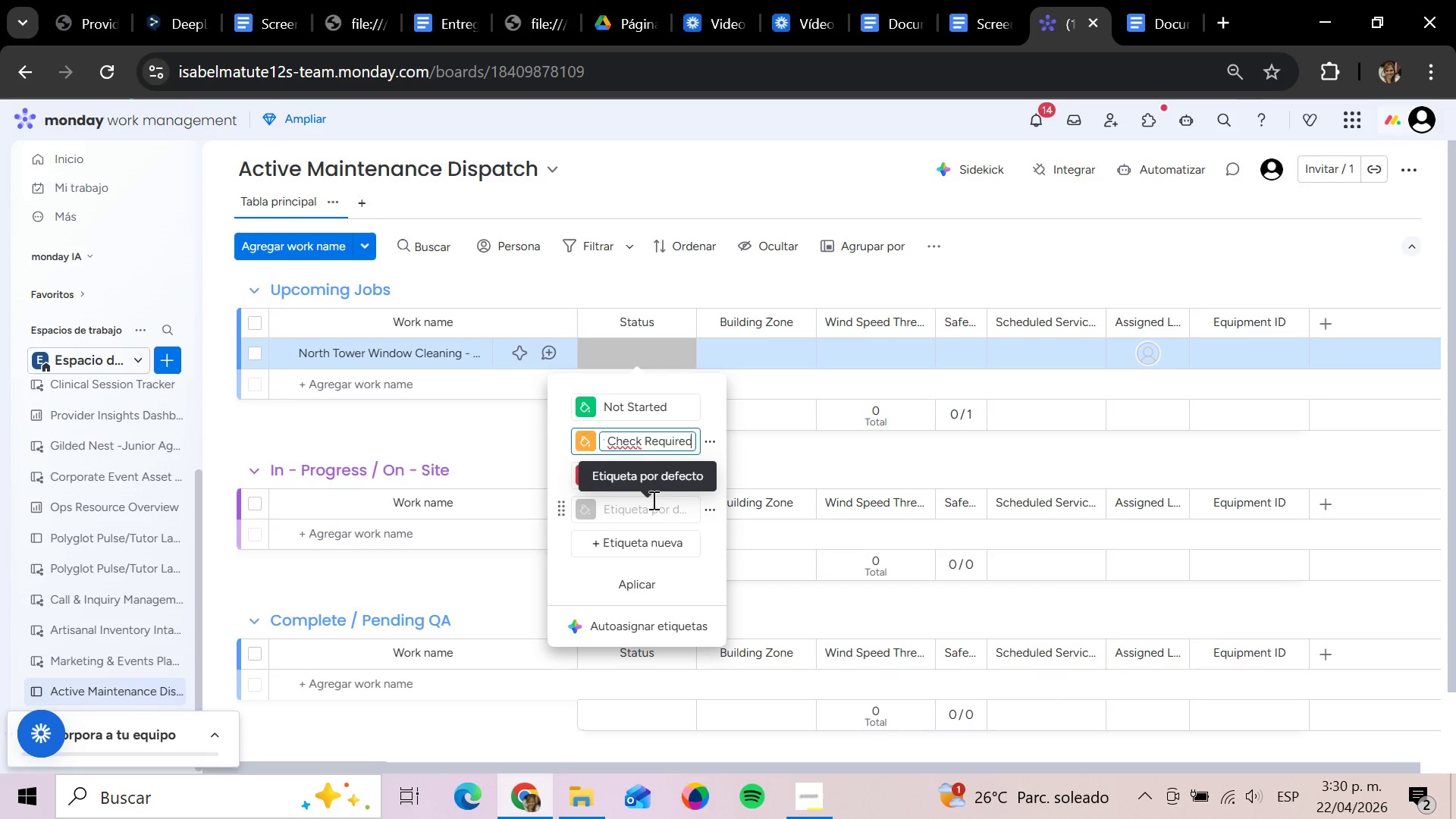 
key(Enter)
 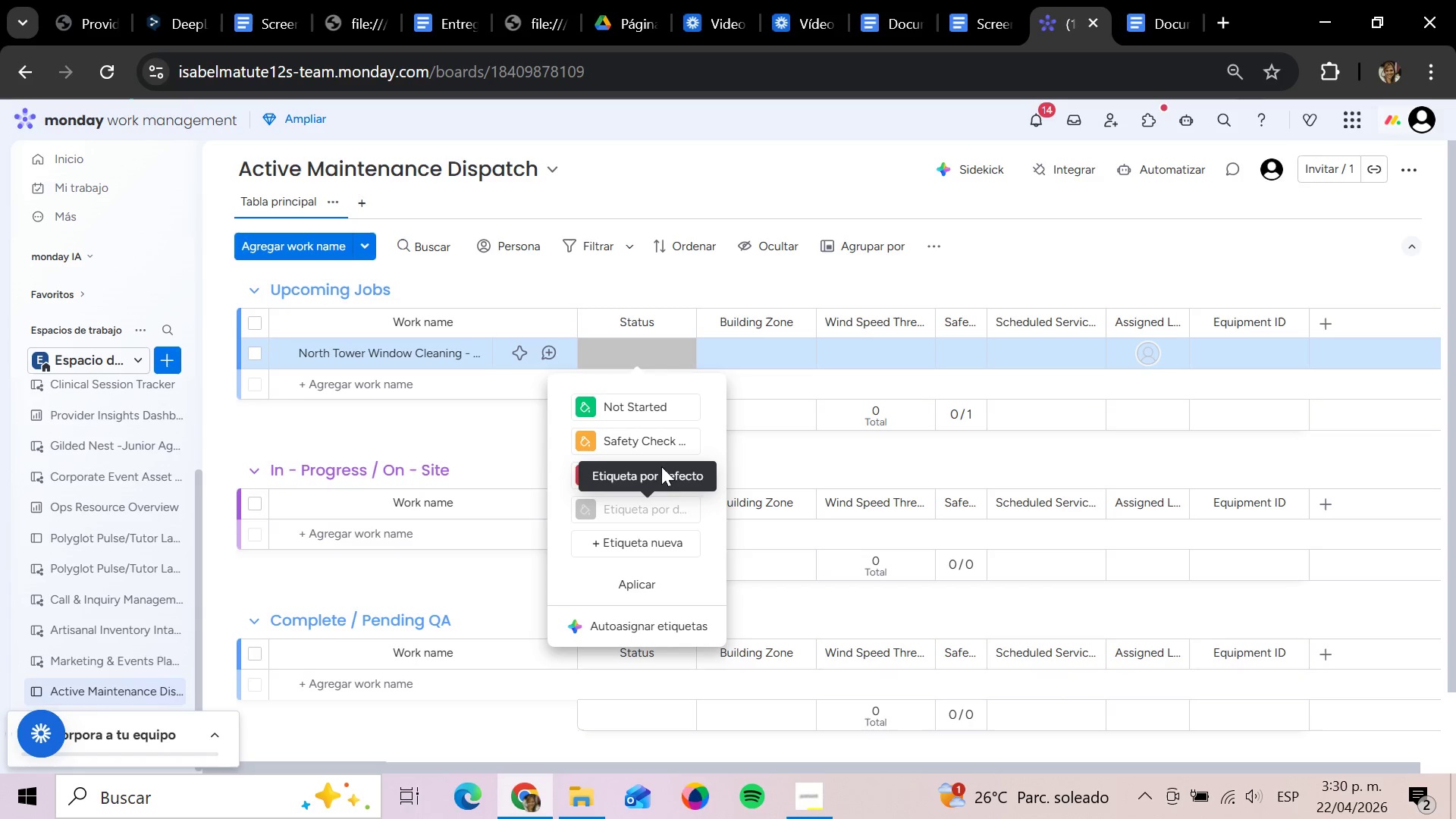 
left_click([661, 482])
 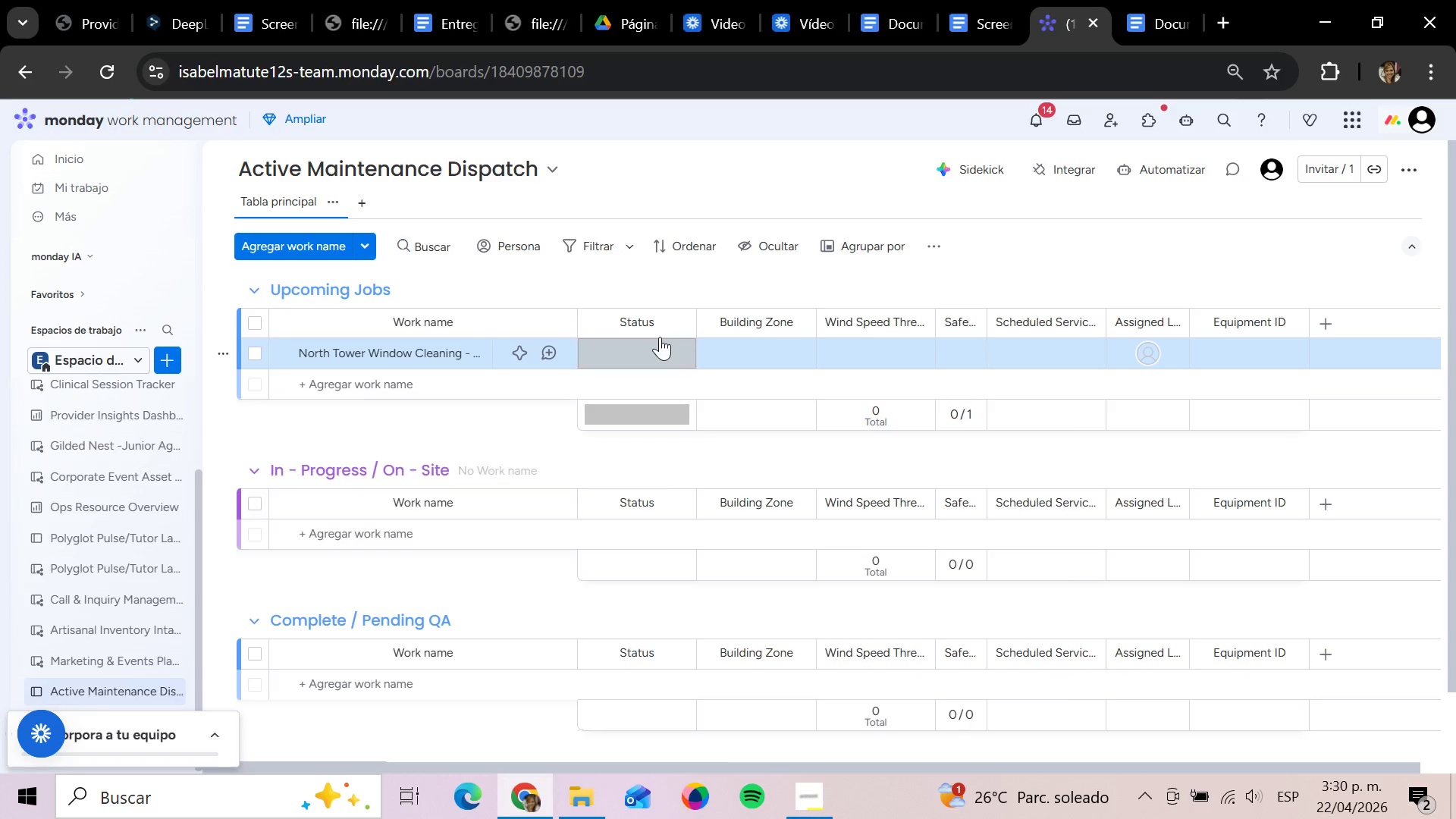 
left_click([655, 342])
 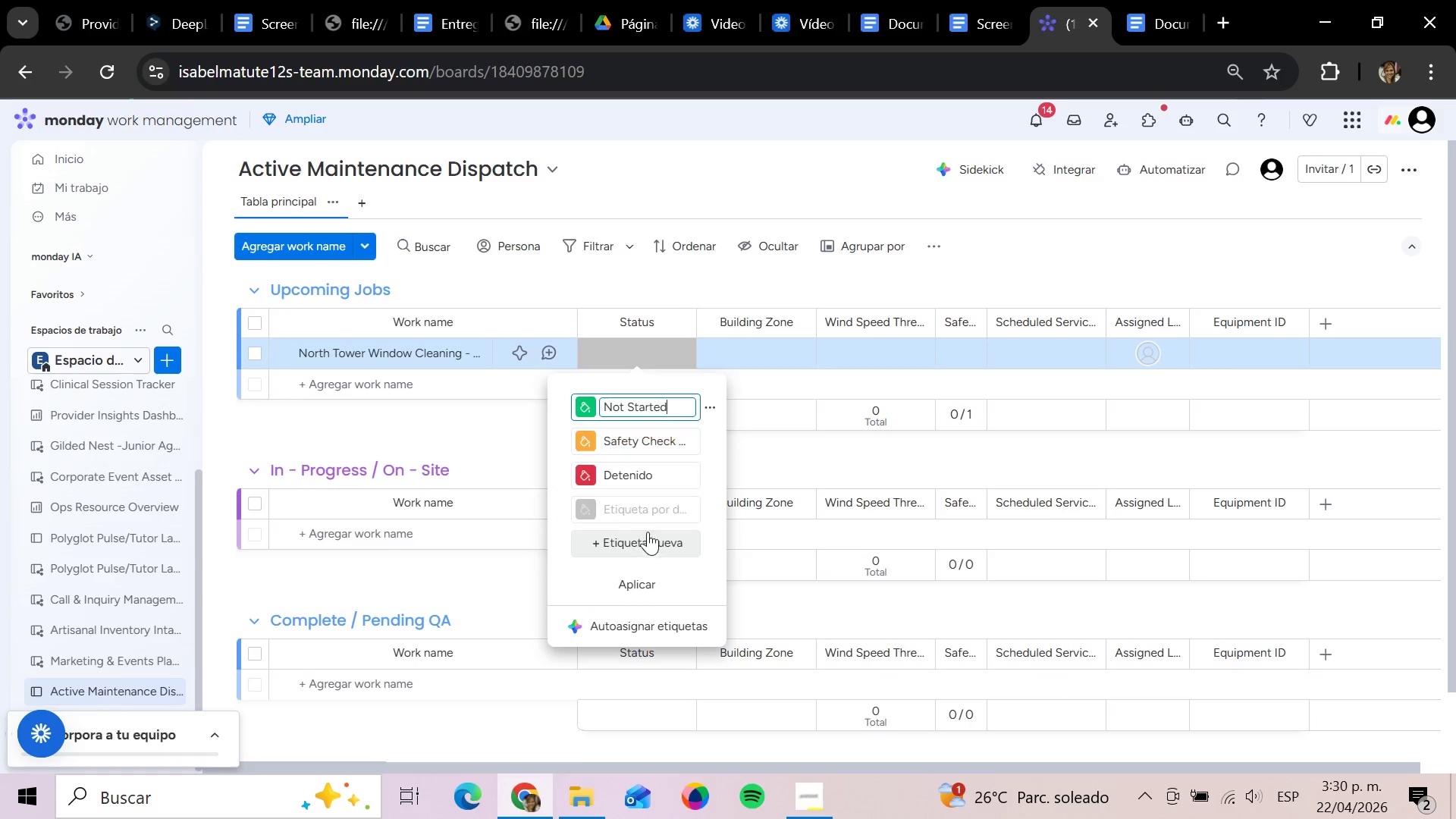 
left_click([651, 473])
 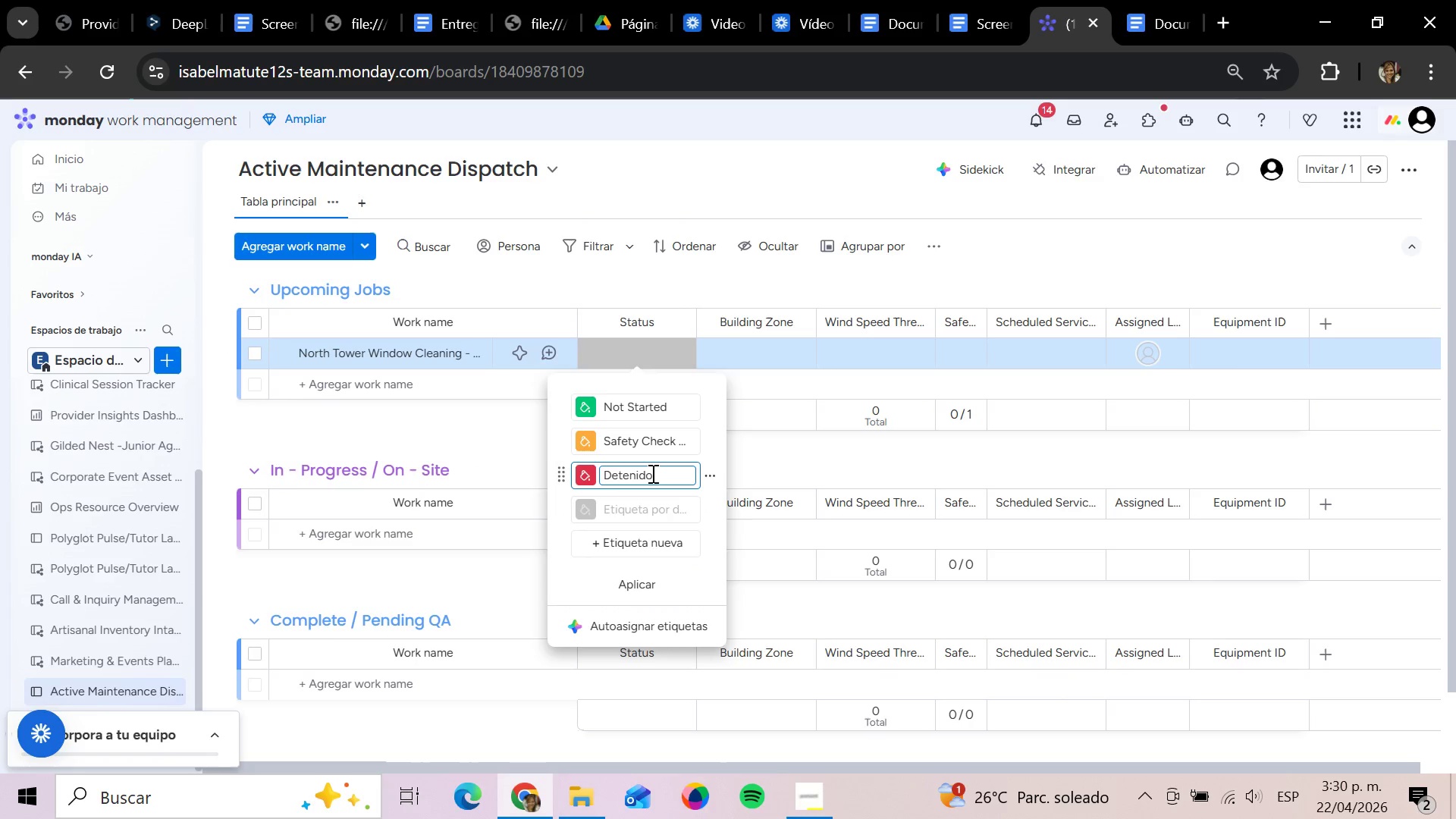 
hold_key(key=Backspace, duration=1.55)
 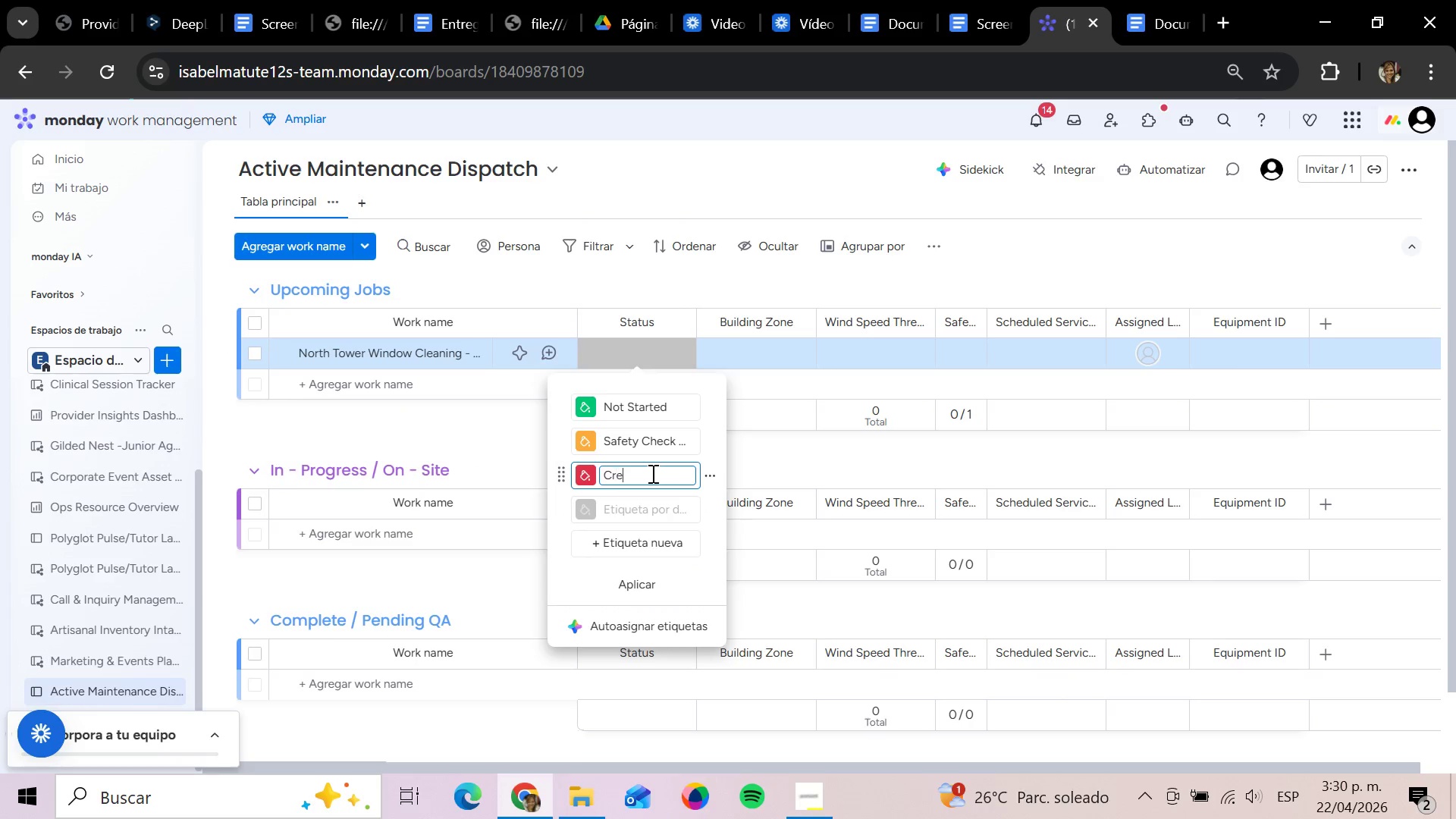 
type(Crew On - Site)
 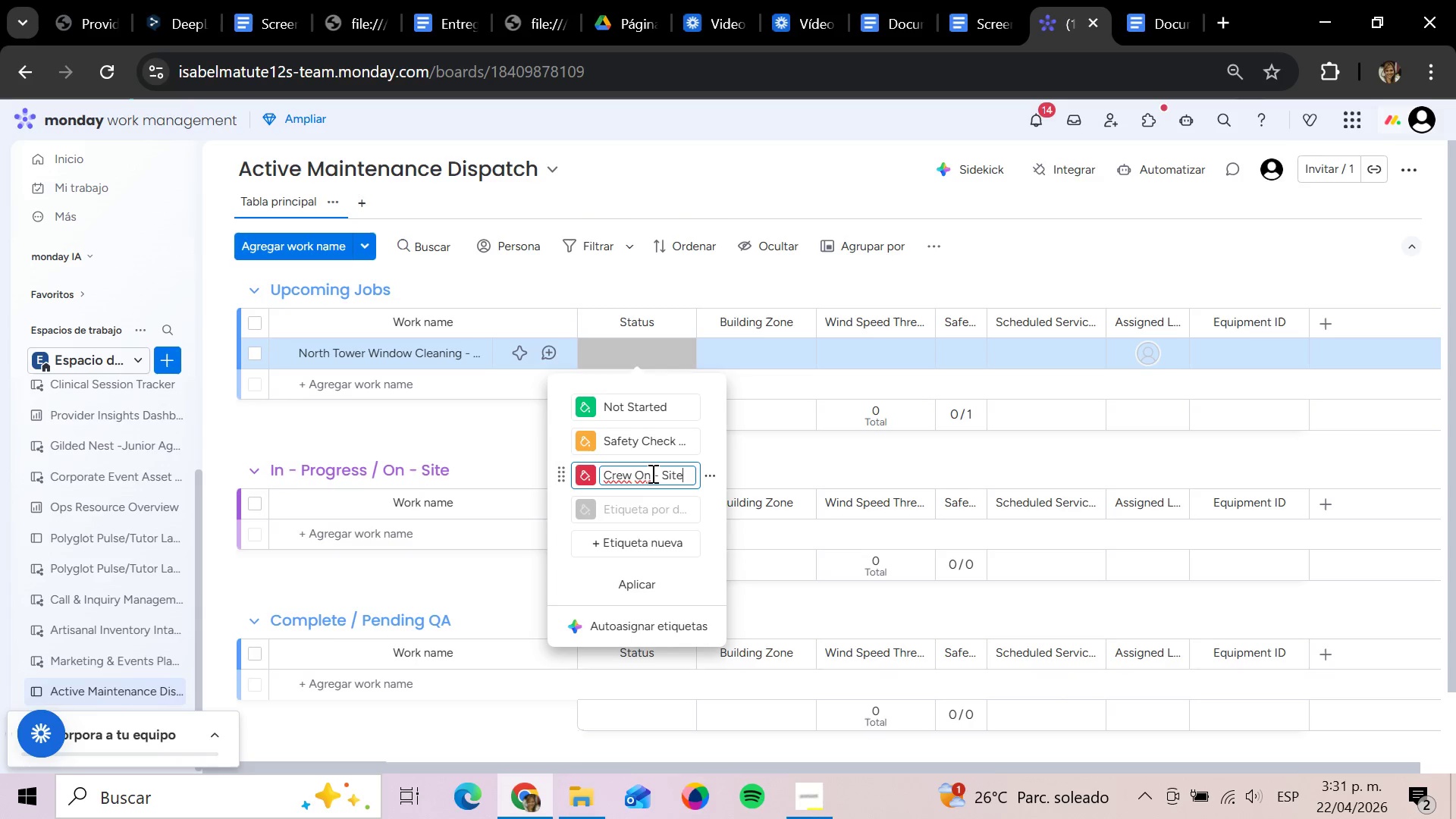 
key(Enter)
 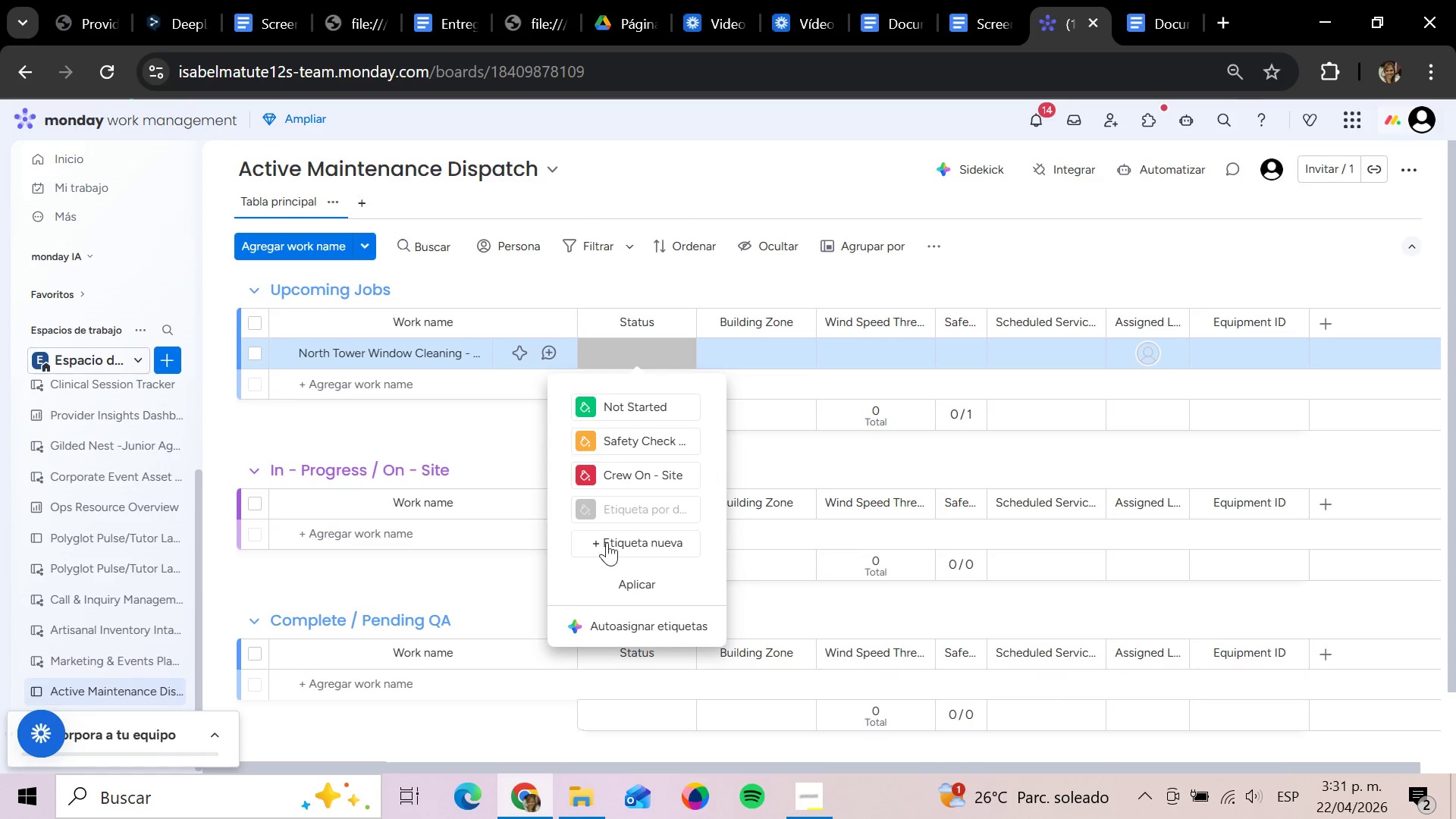 
left_click([610, 539])
 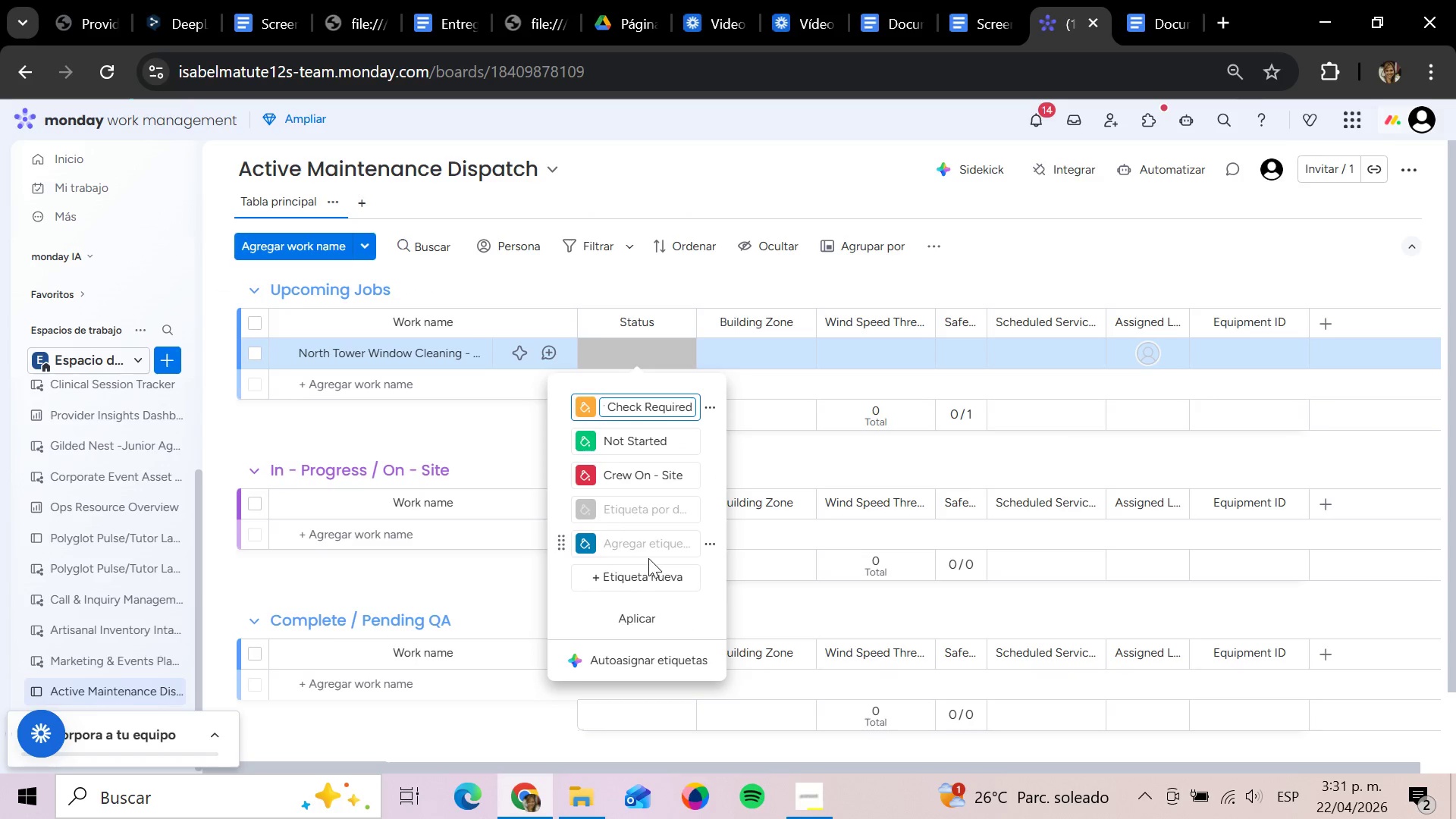 
type(In )
key(Backspace)
type( - Review)
 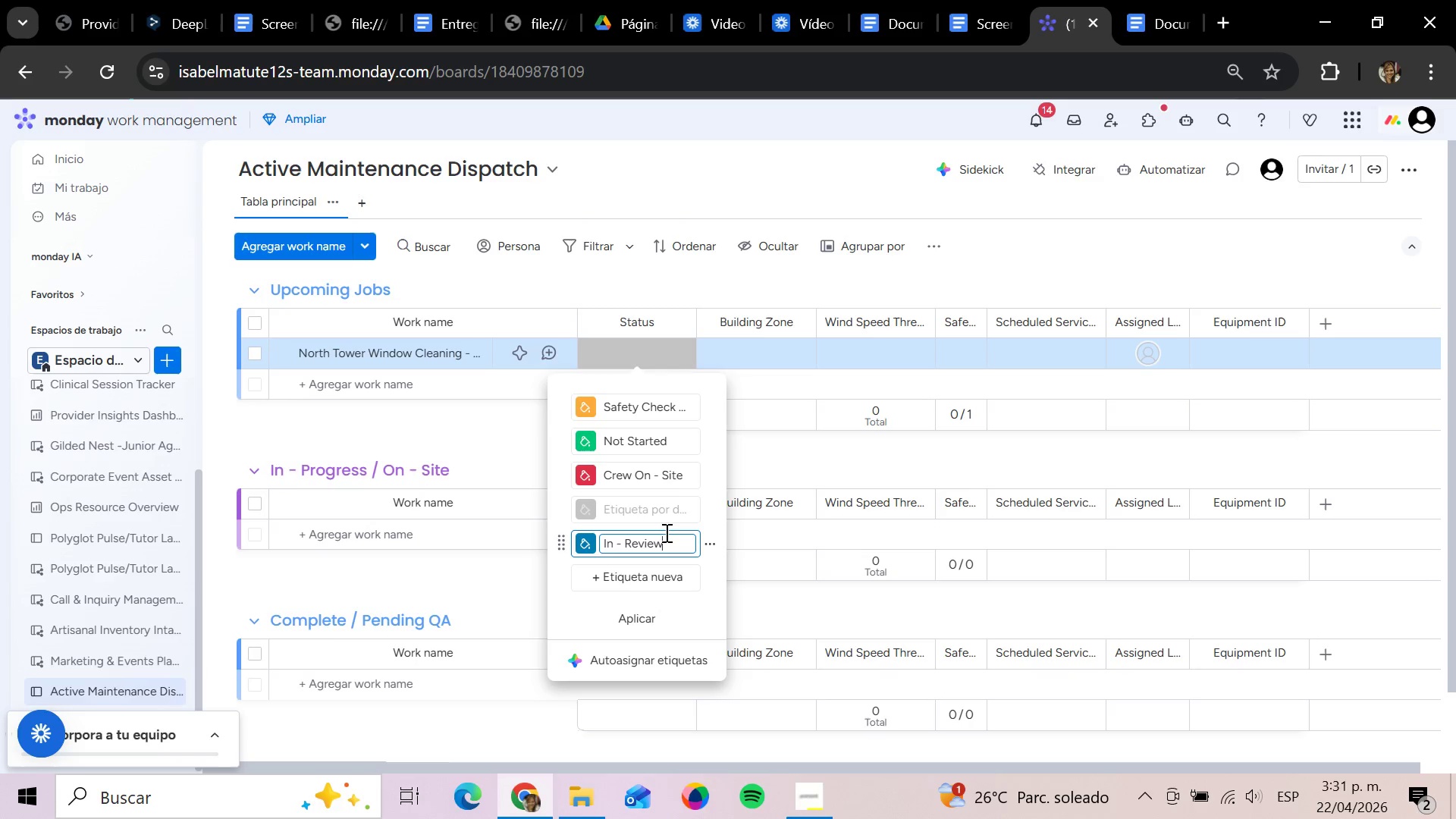 
key(Enter)
 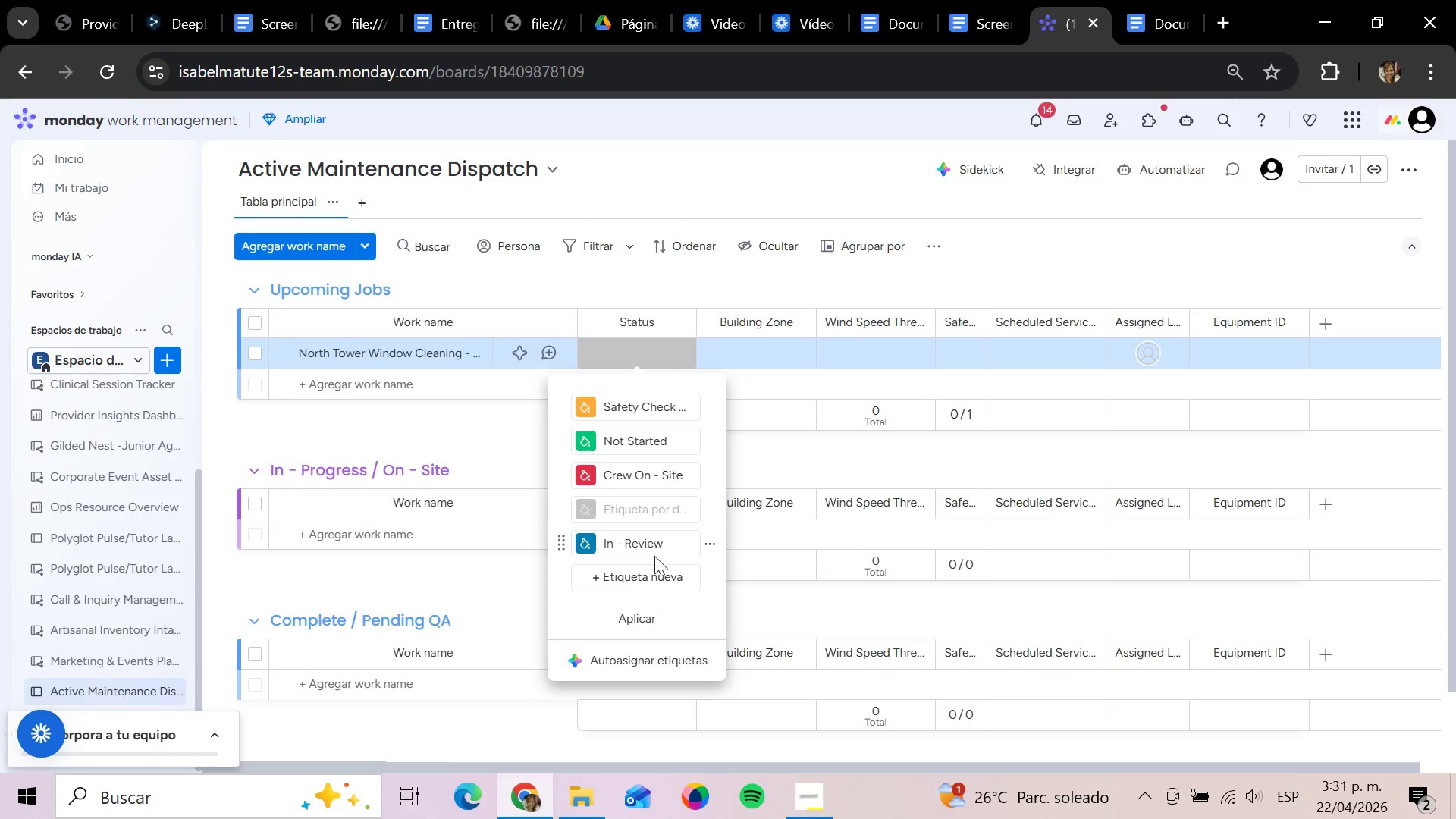 
left_click([645, 571])
 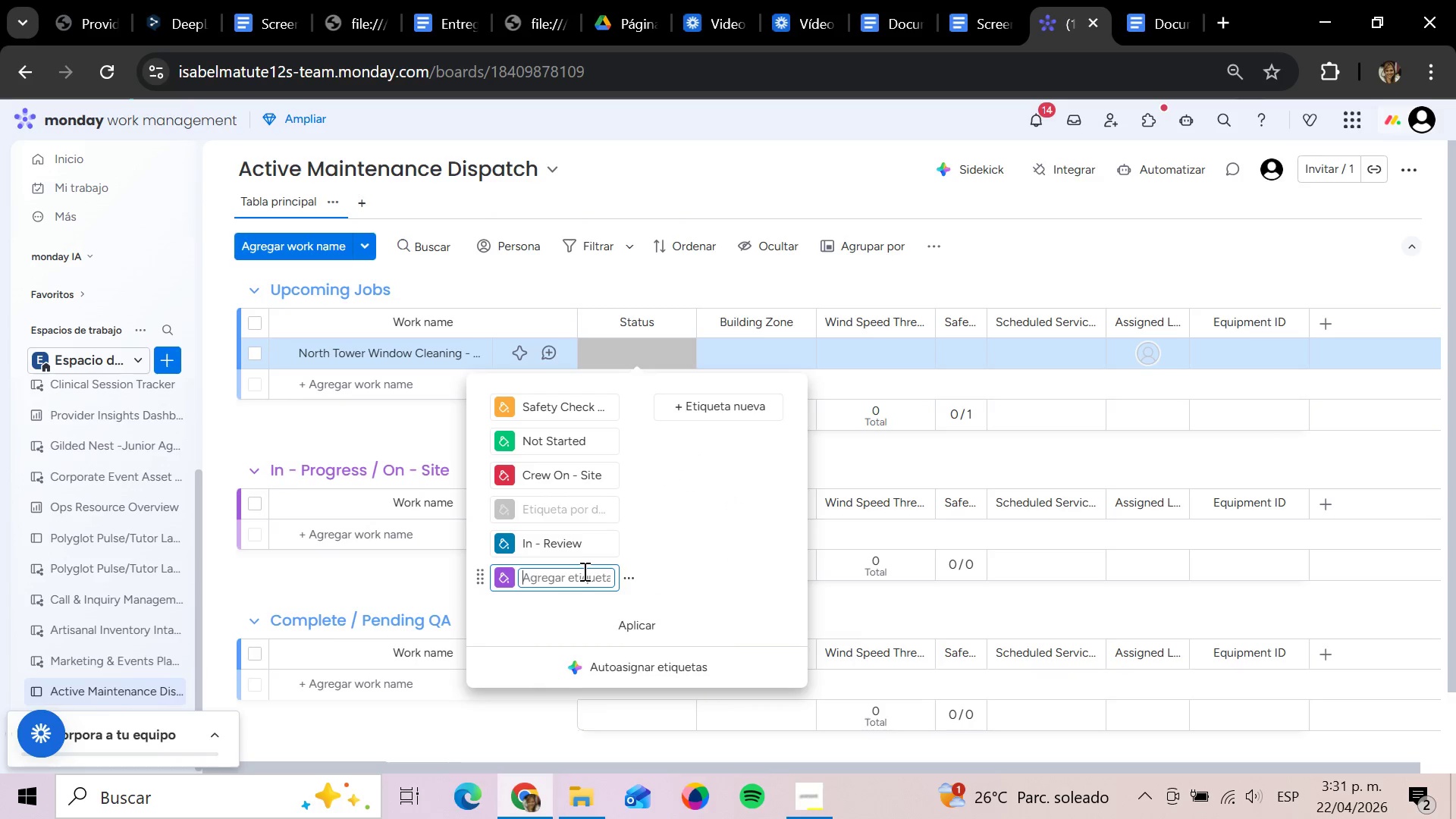 
type(Completed)
 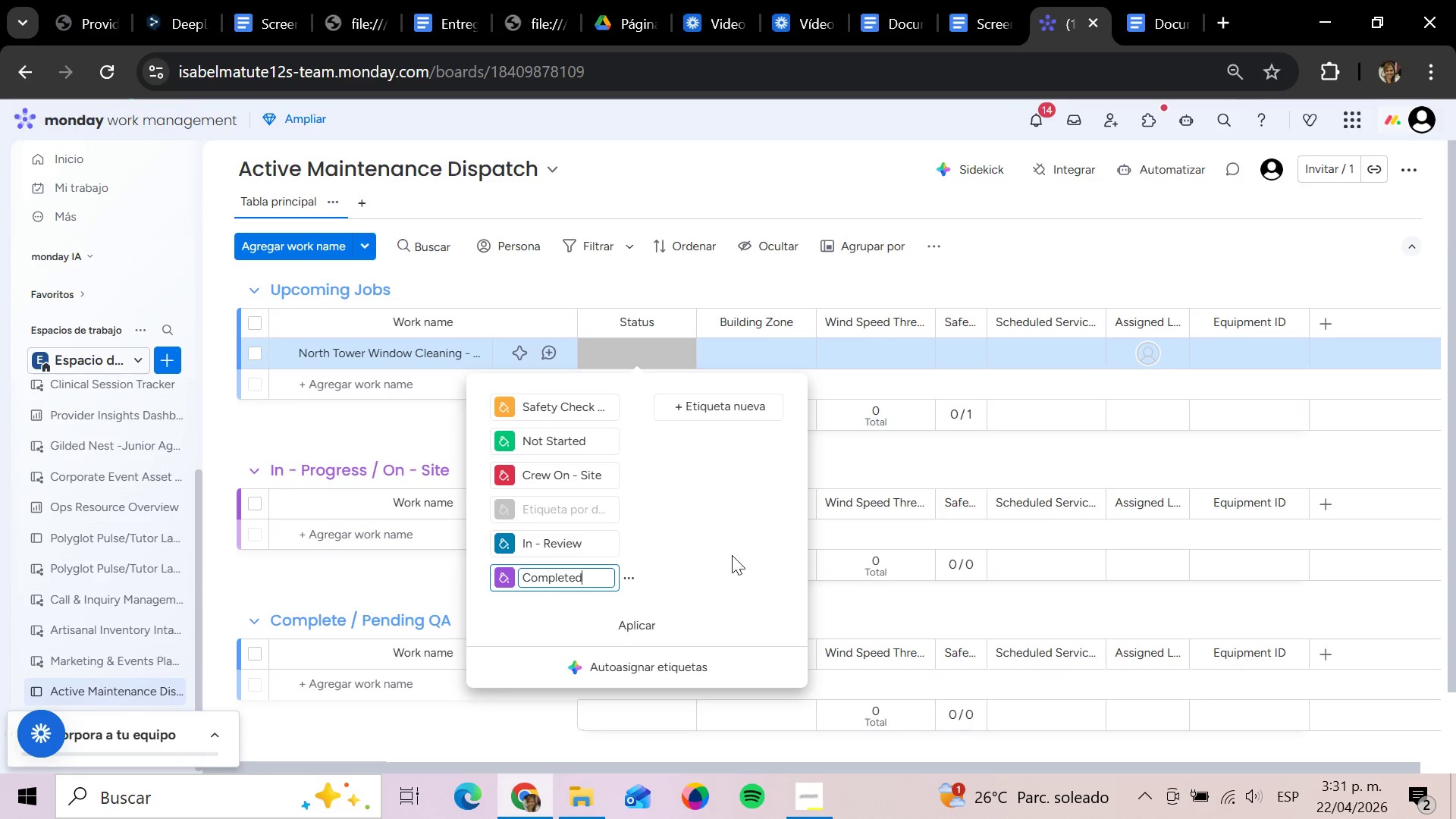 
left_click([791, 281])
 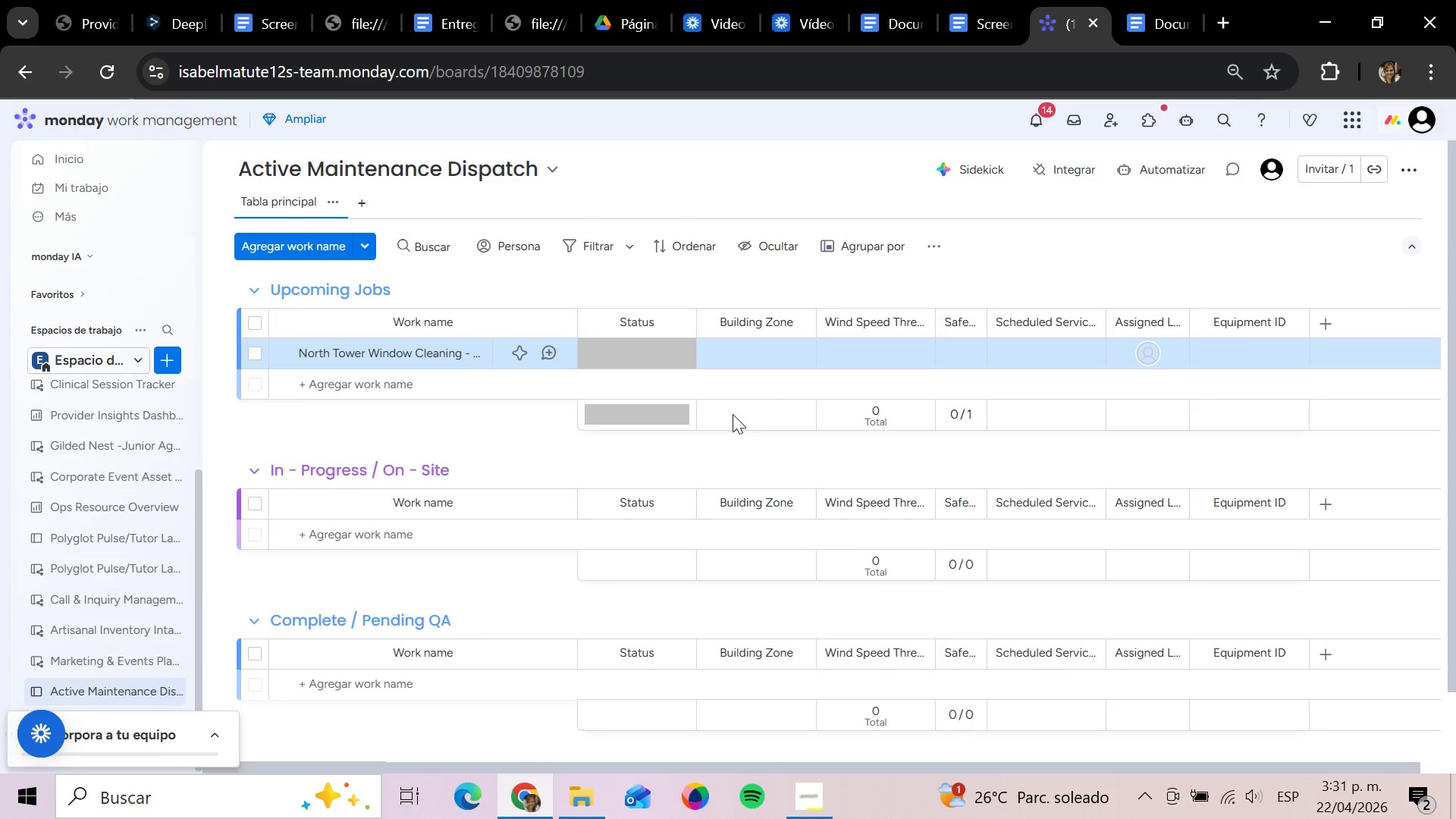 
left_click([774, 368])
 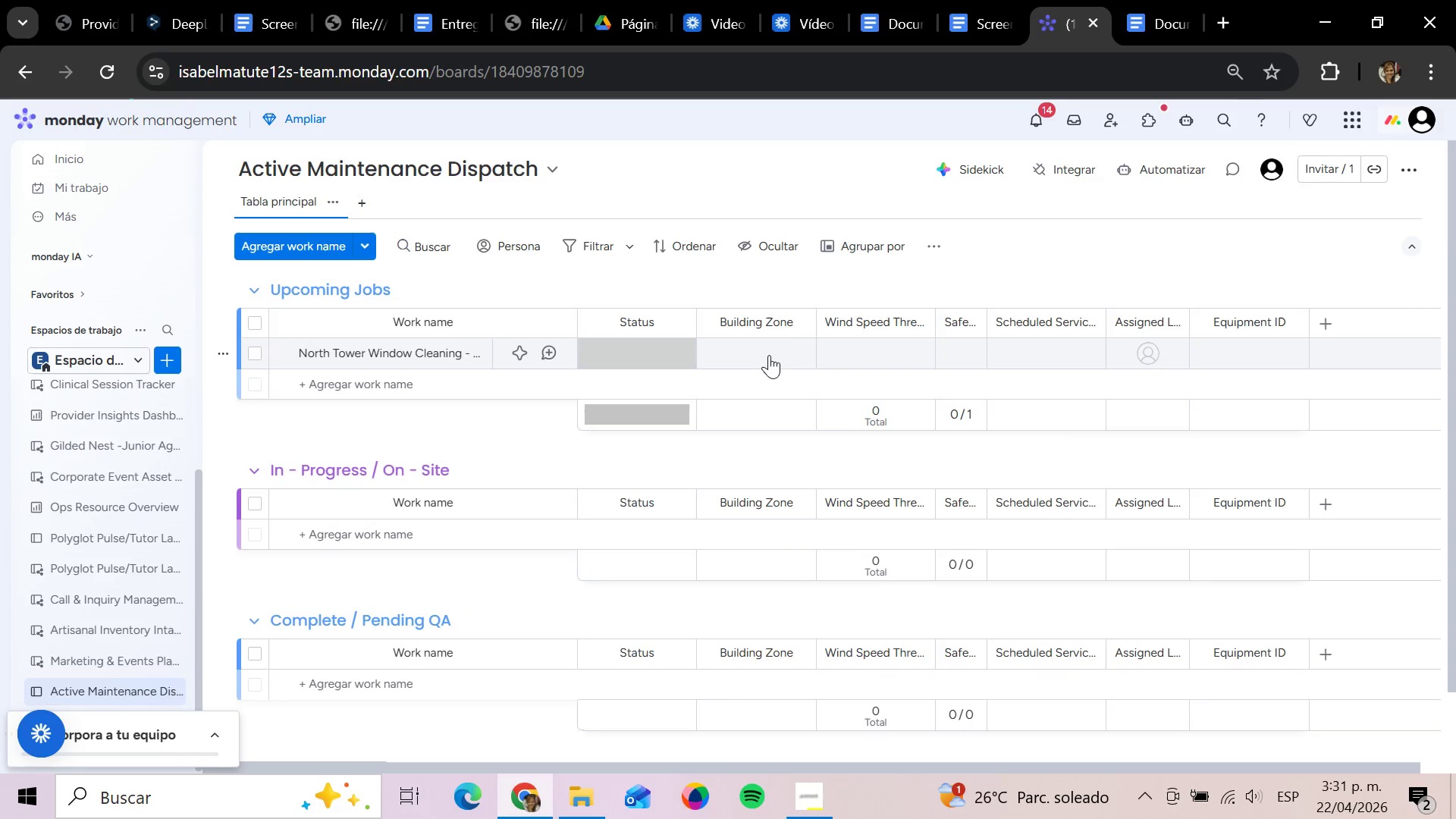 
left_click([767, 353])
 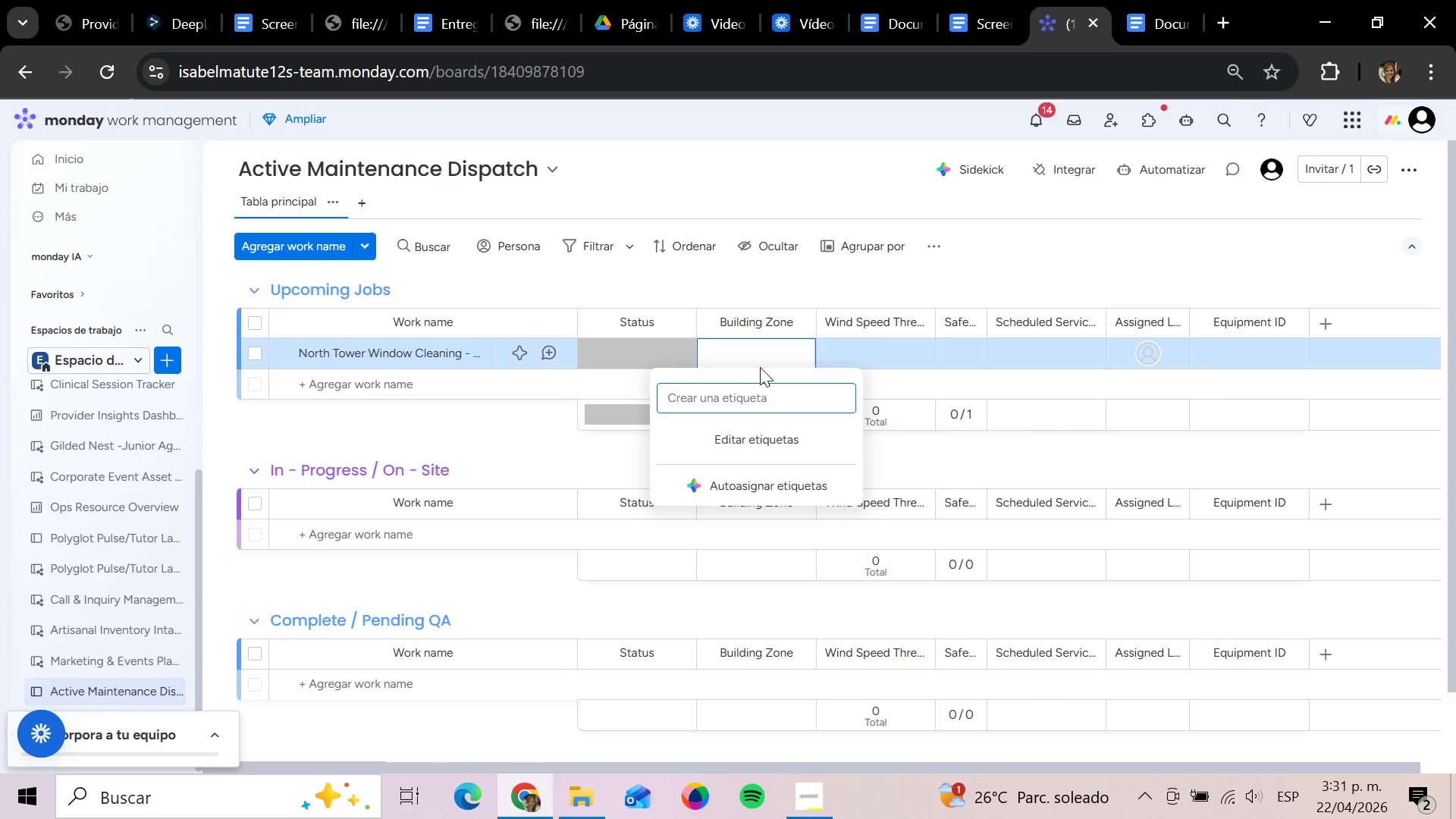 
type(North Tower)
 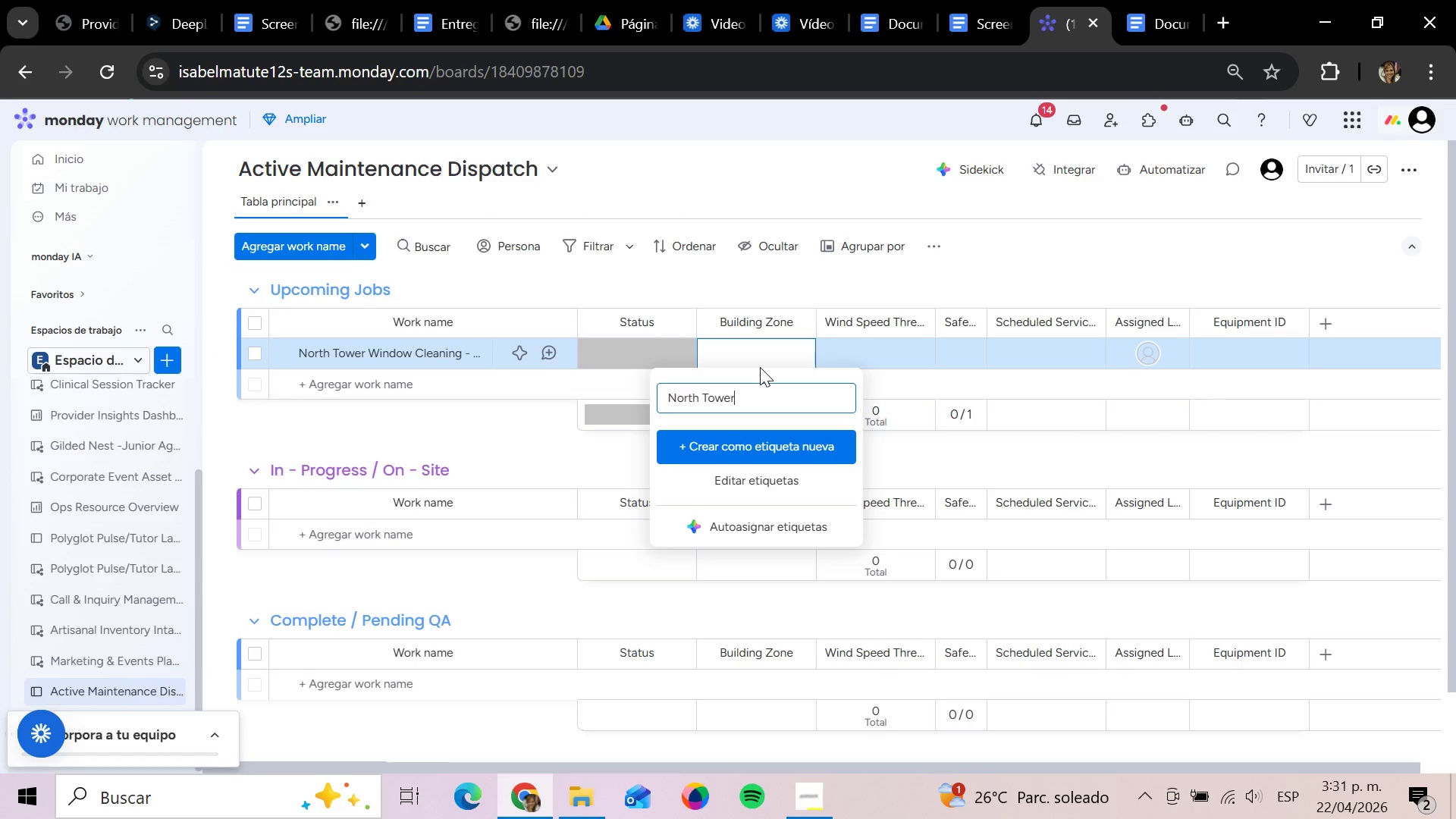 
key(Enter)
 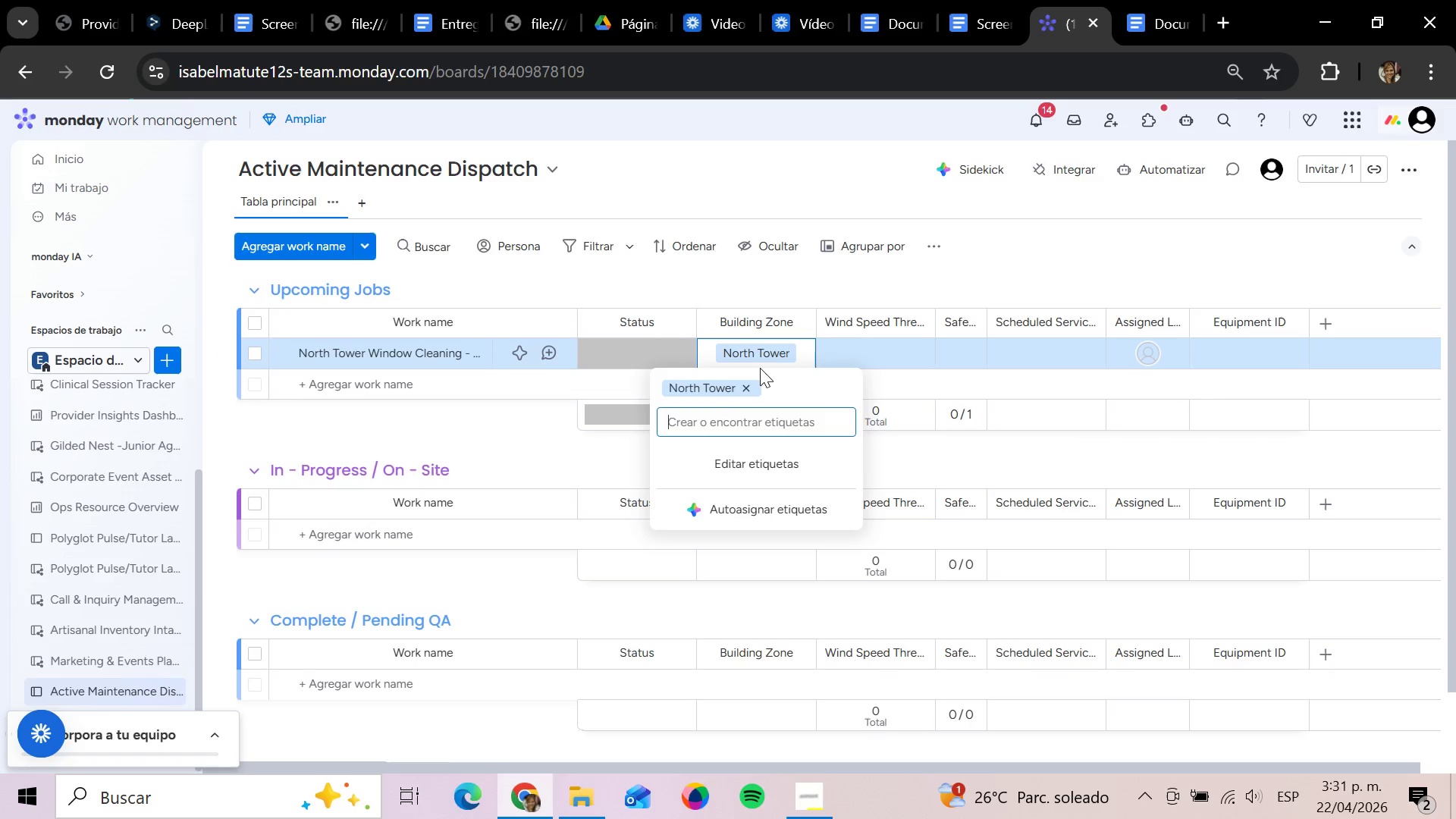 
type(South Tower)
 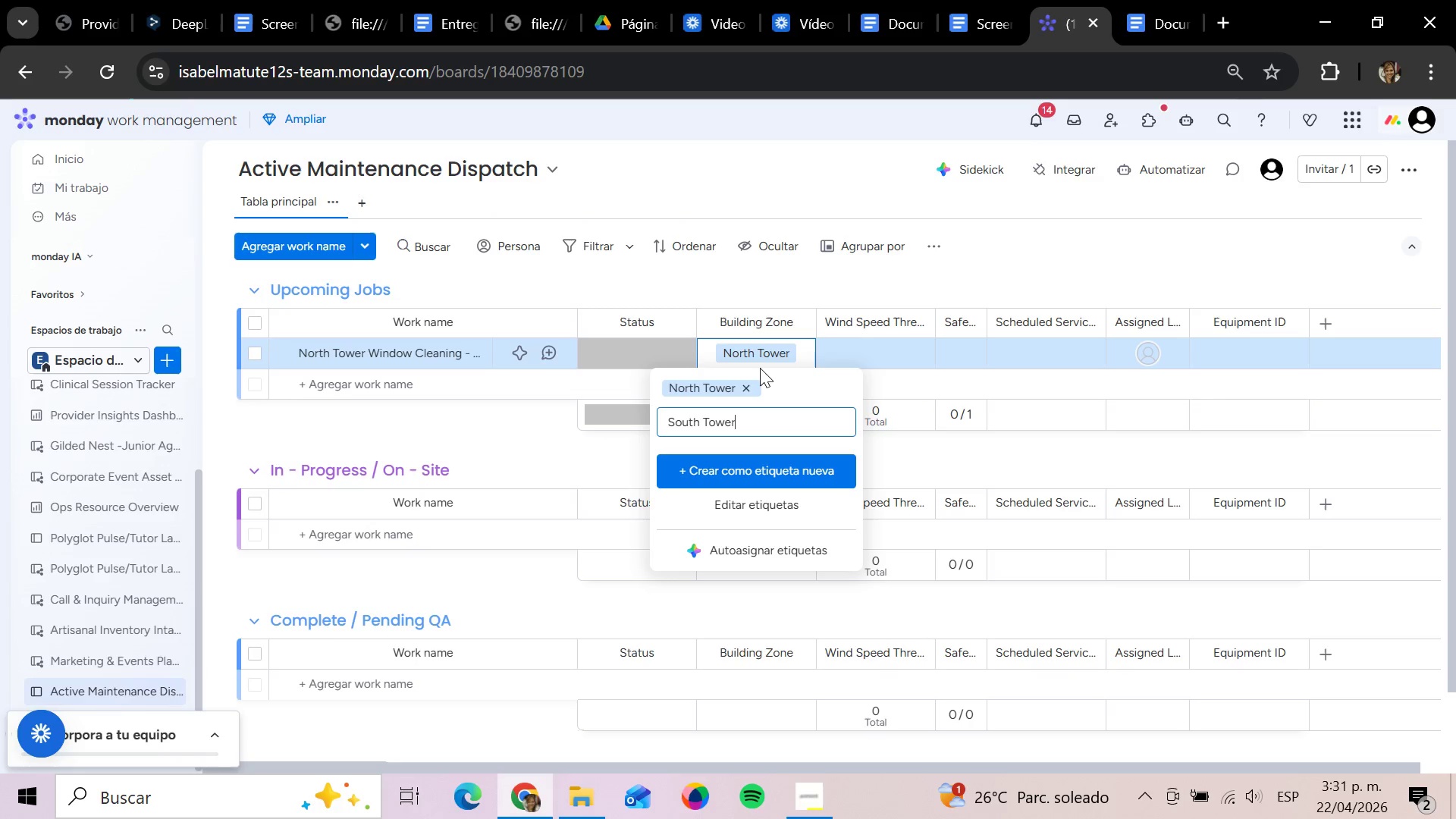 
key(Enter)
 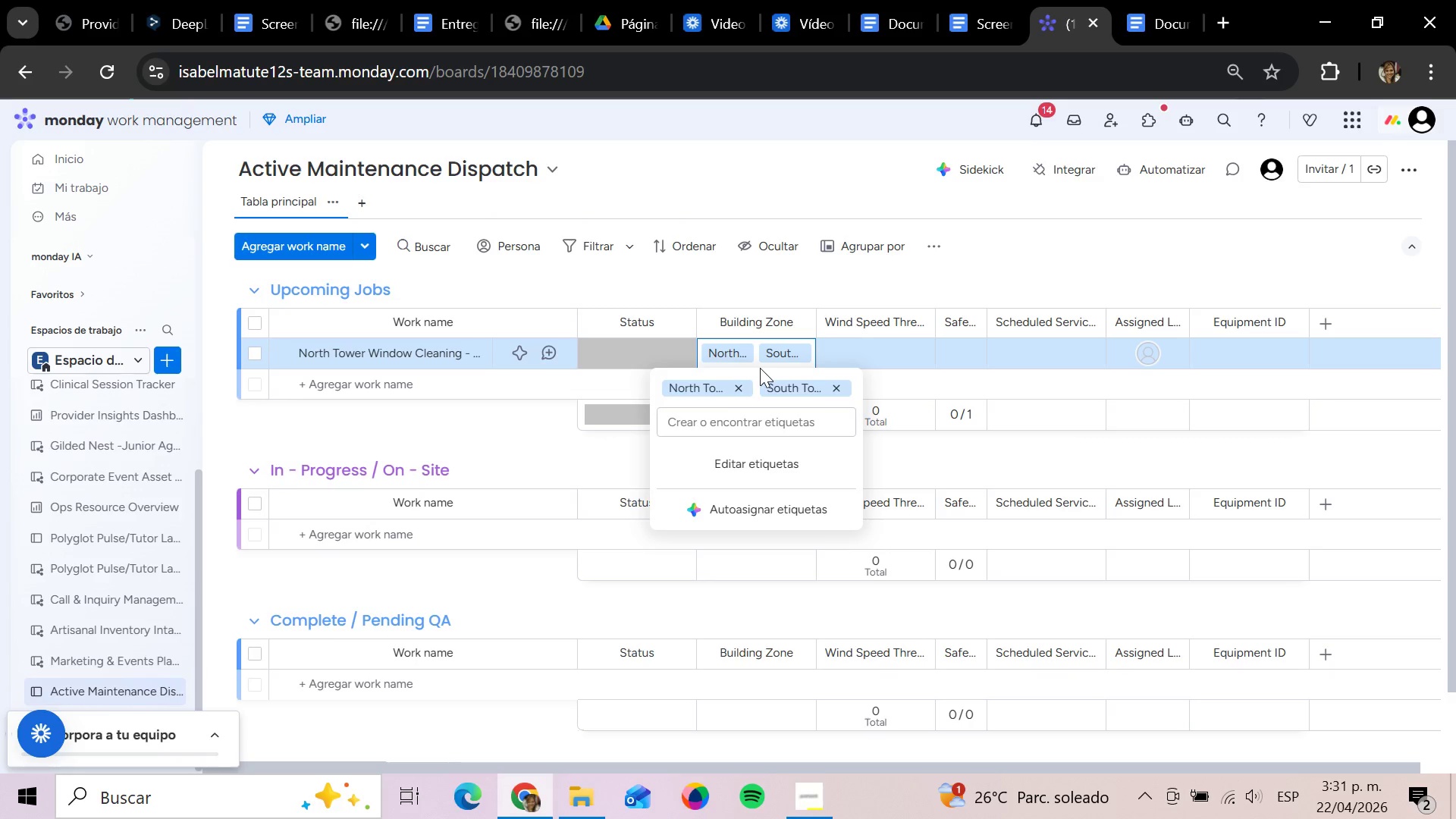 
type(Parking )
 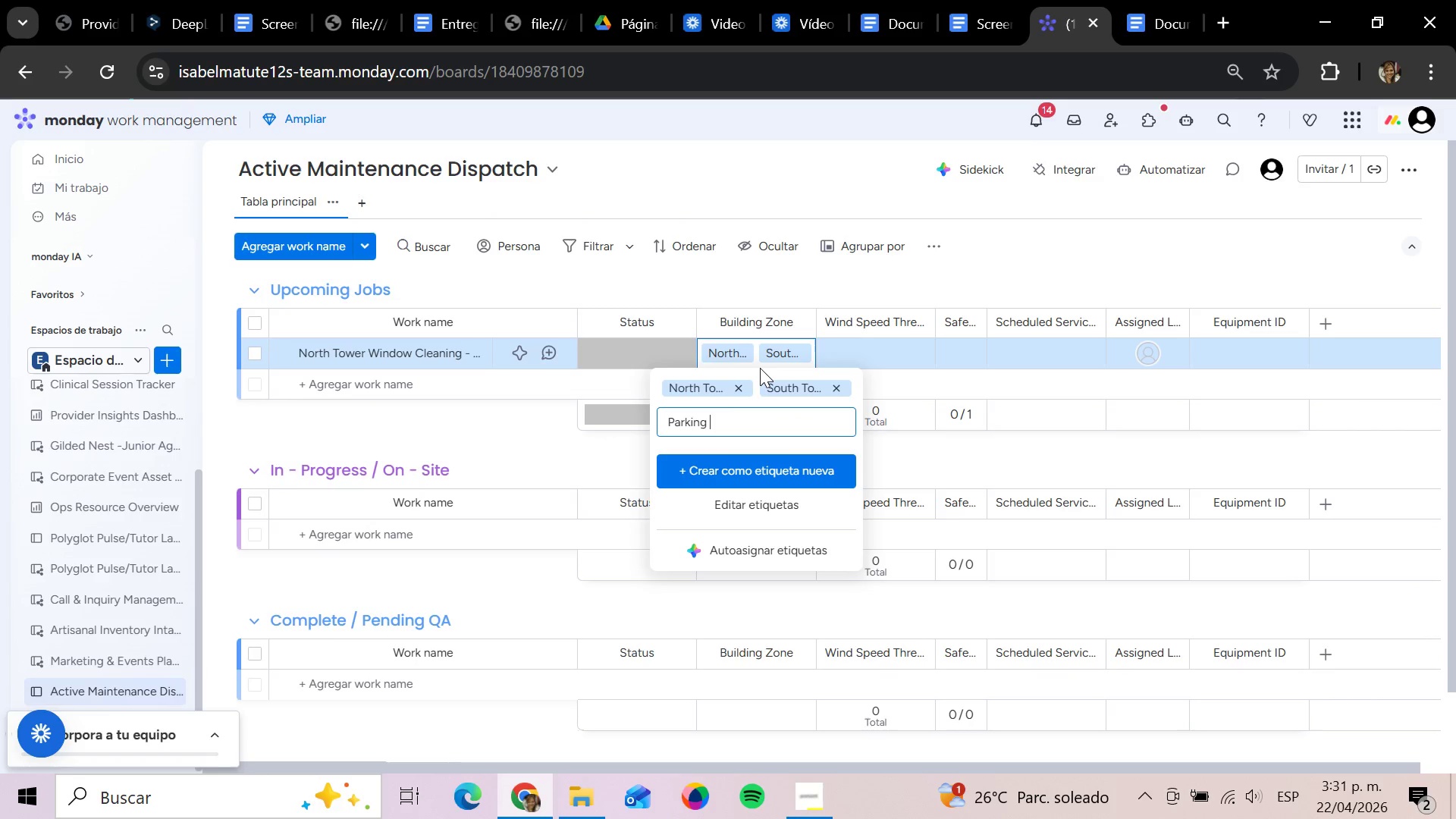 
type(Garage)
 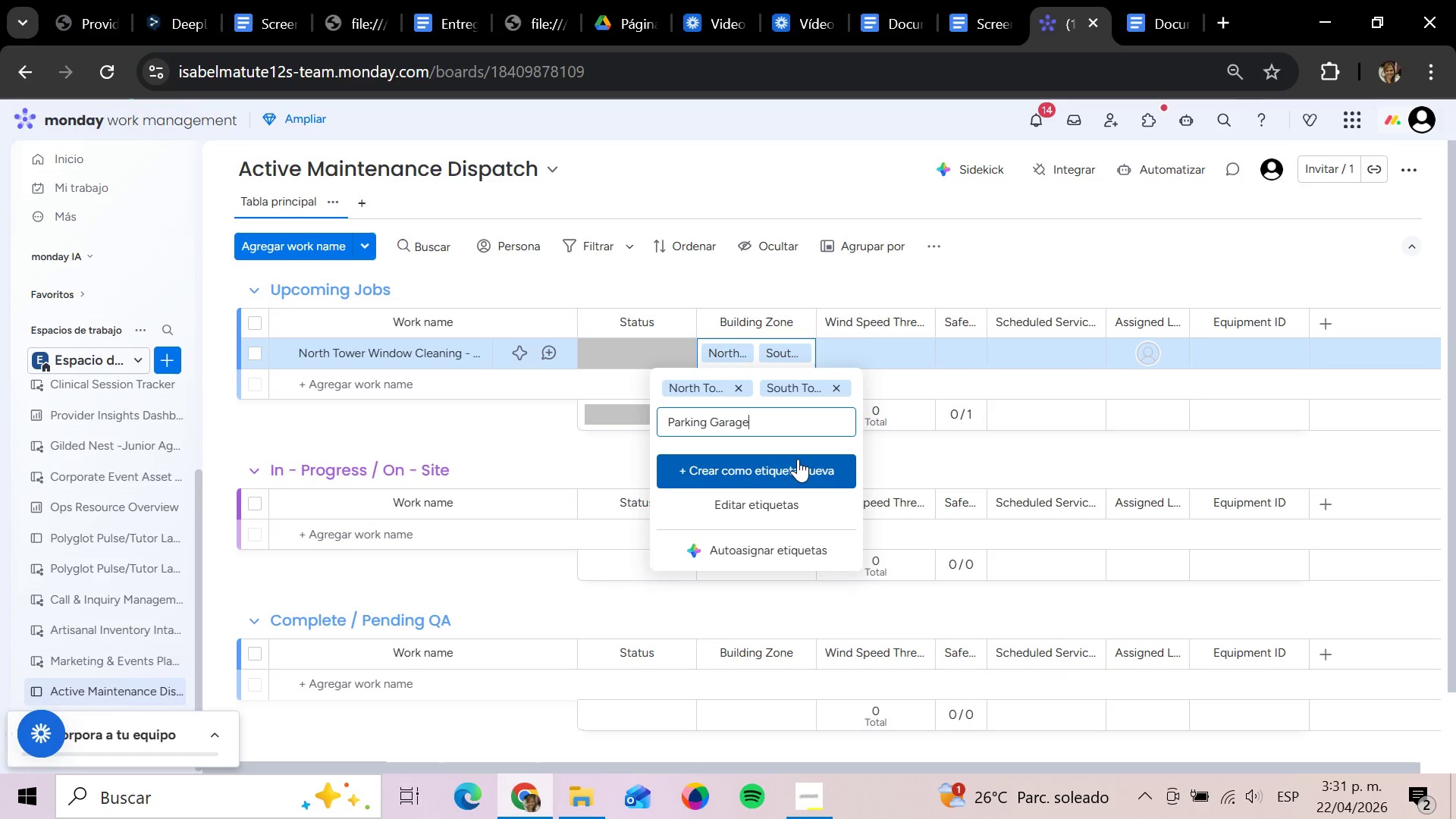 
key(Enter)
 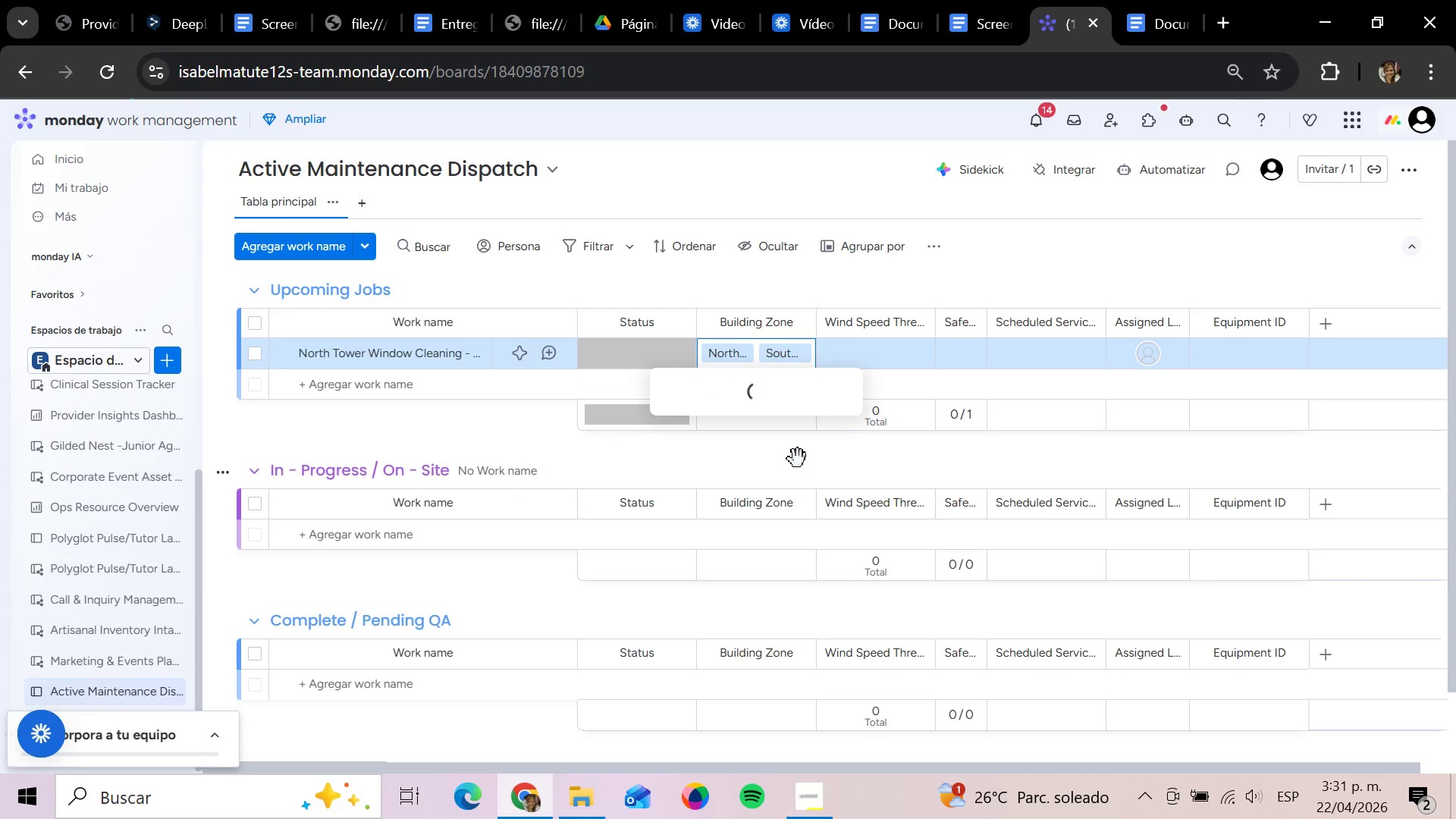 
type(Penthouse)
 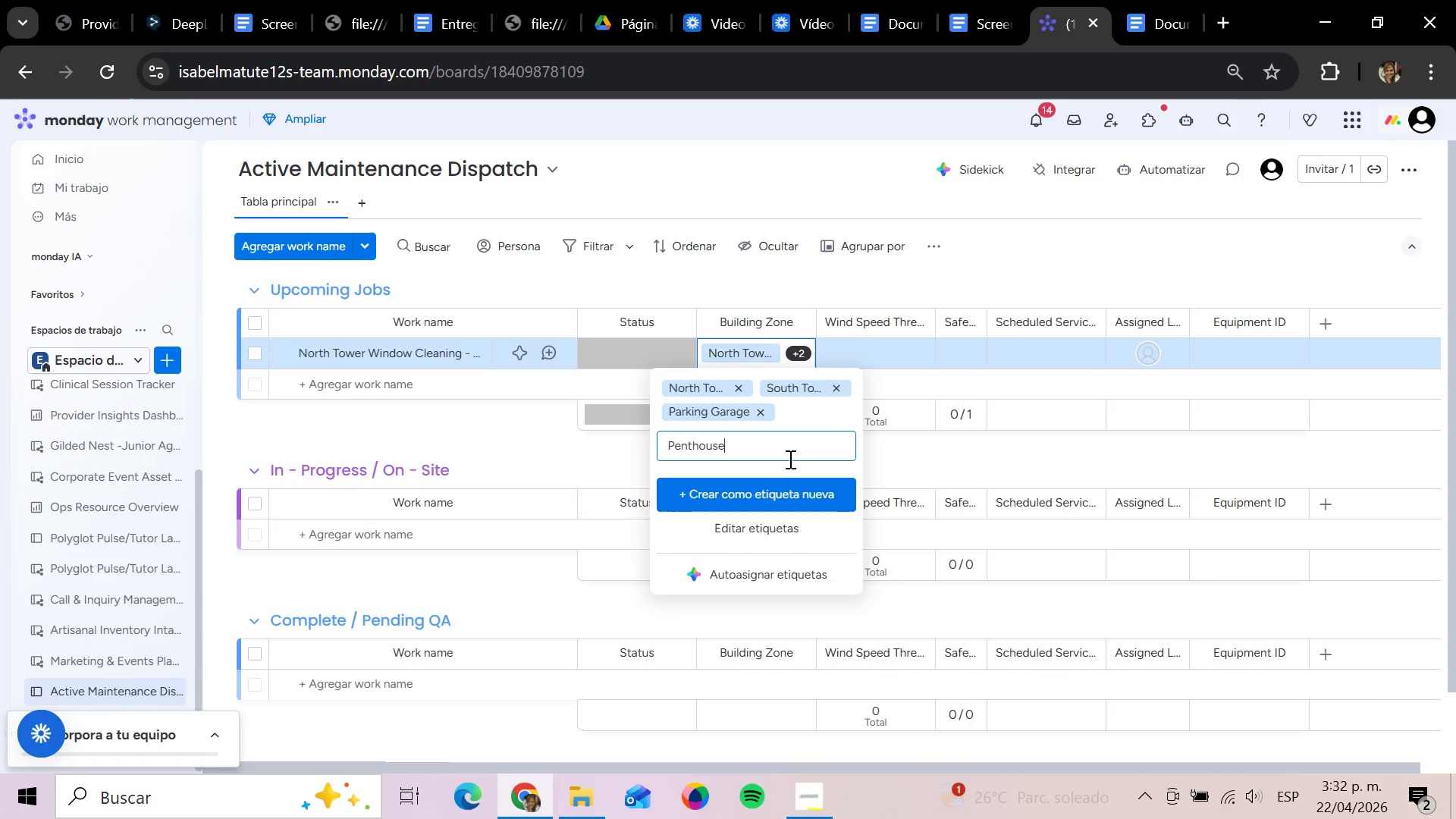 
key(Enter)
 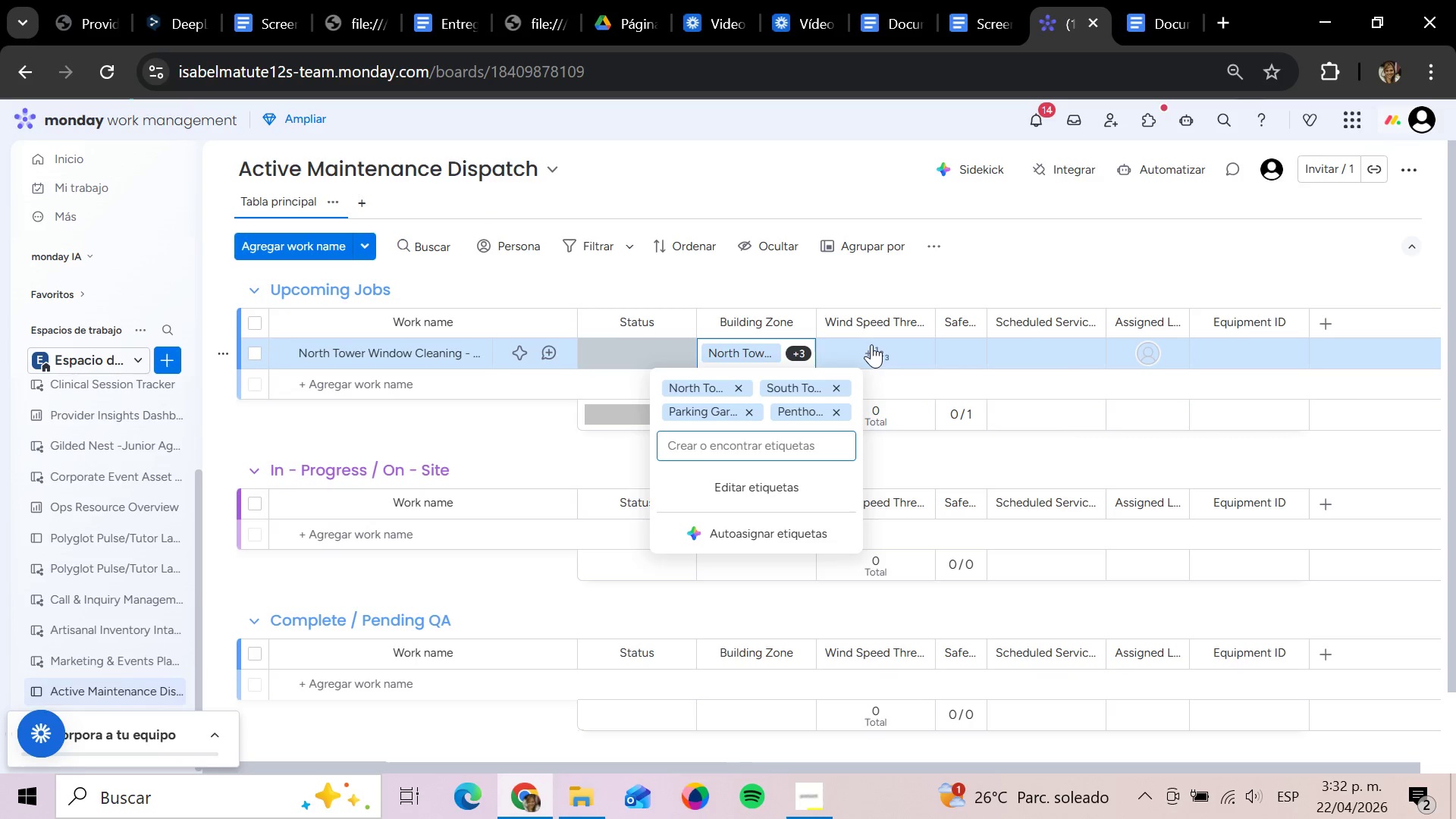 
wait(7.45)
 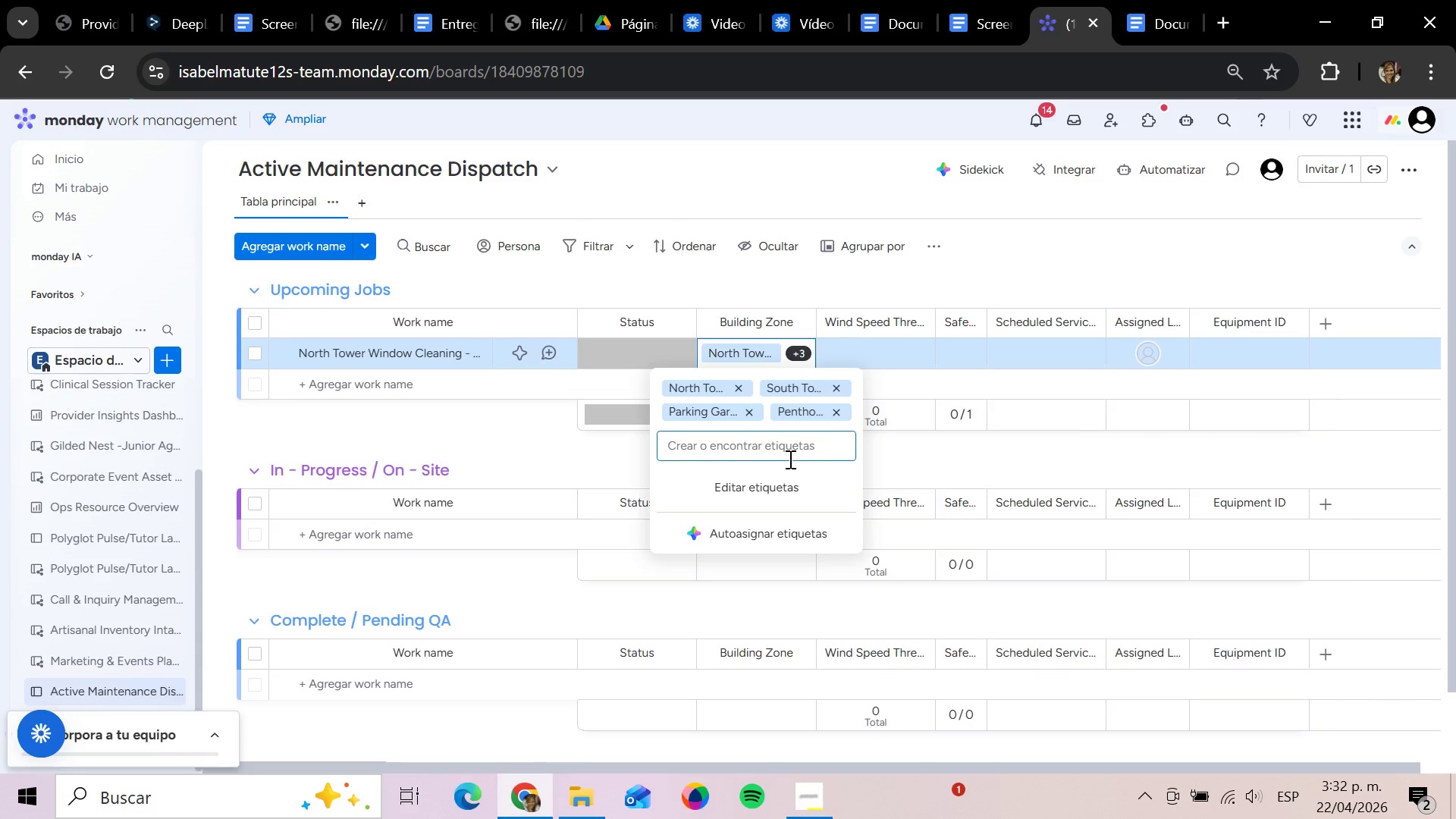 
mouse_move([855, 332])
 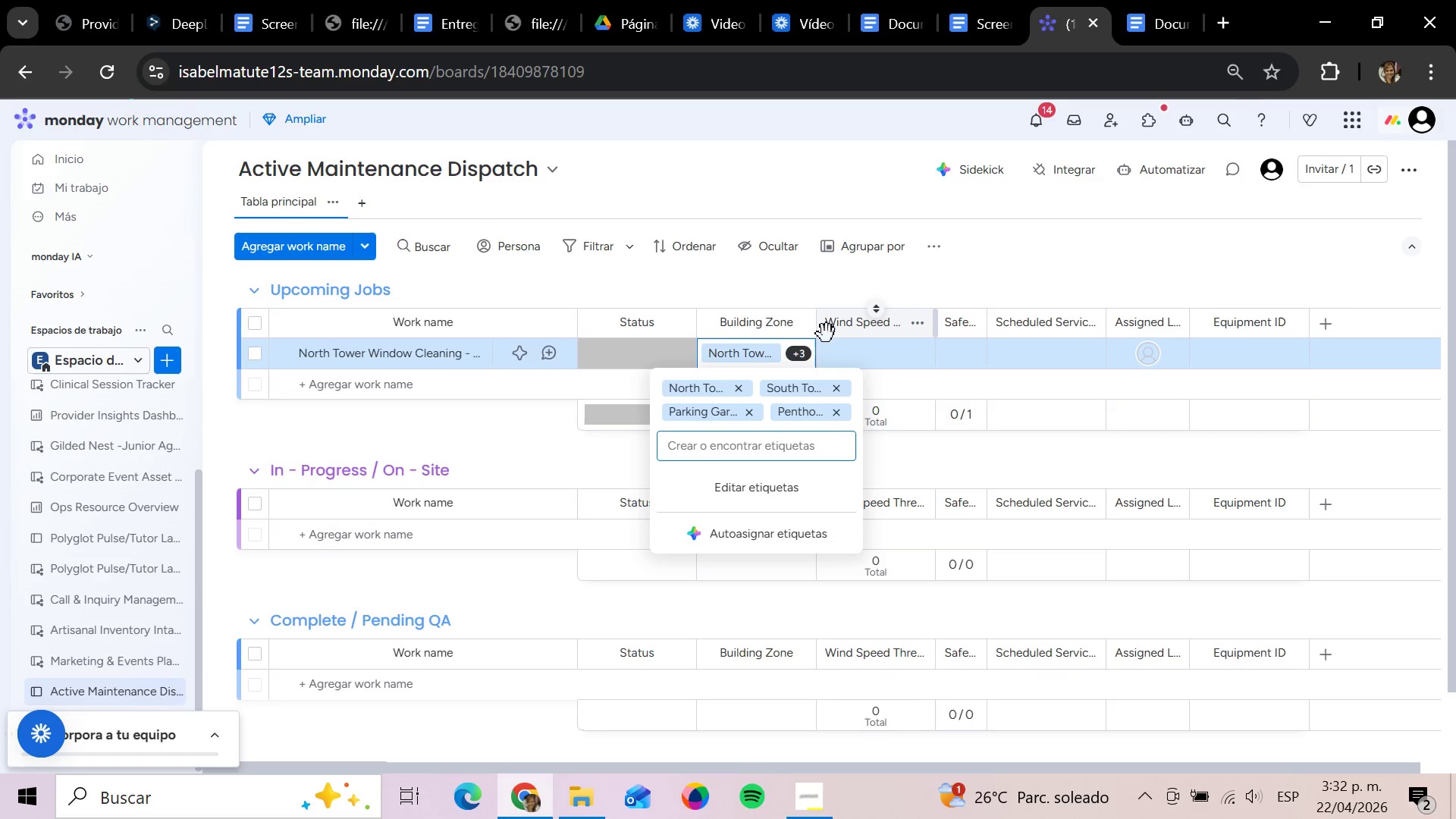 
left_click([657, 357])
 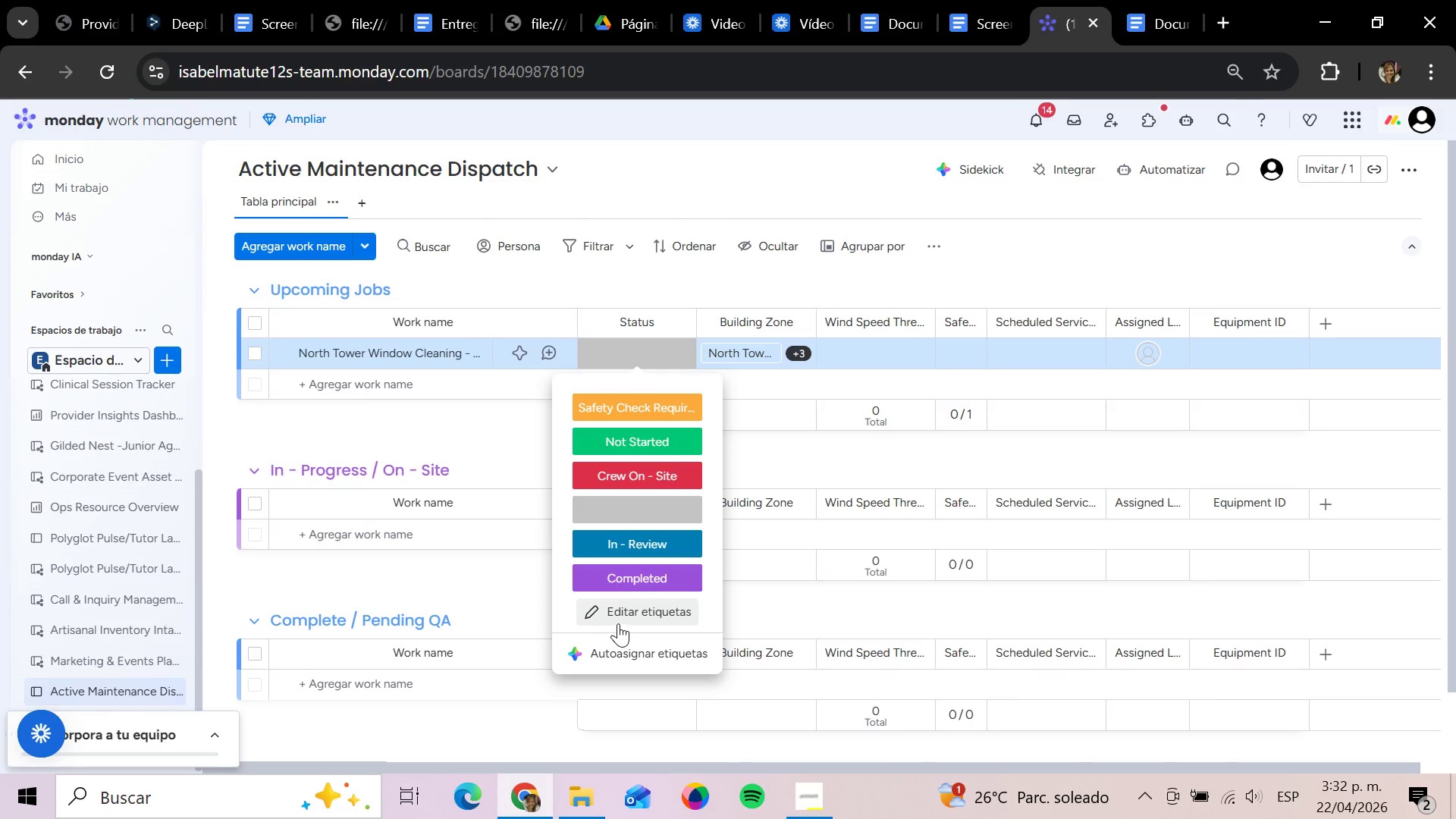 
left_click([624, 621])
 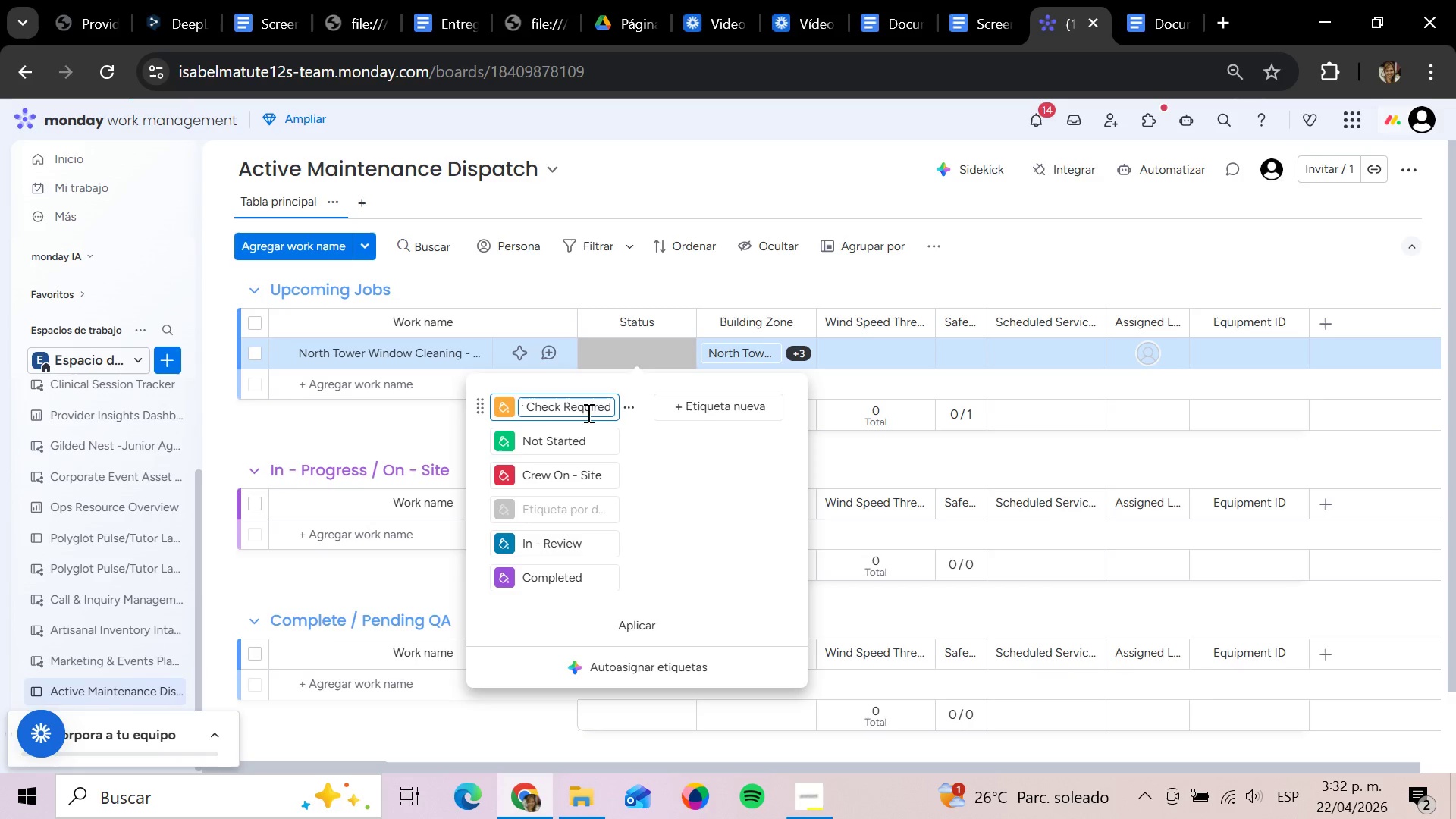 
wait(15.36)
 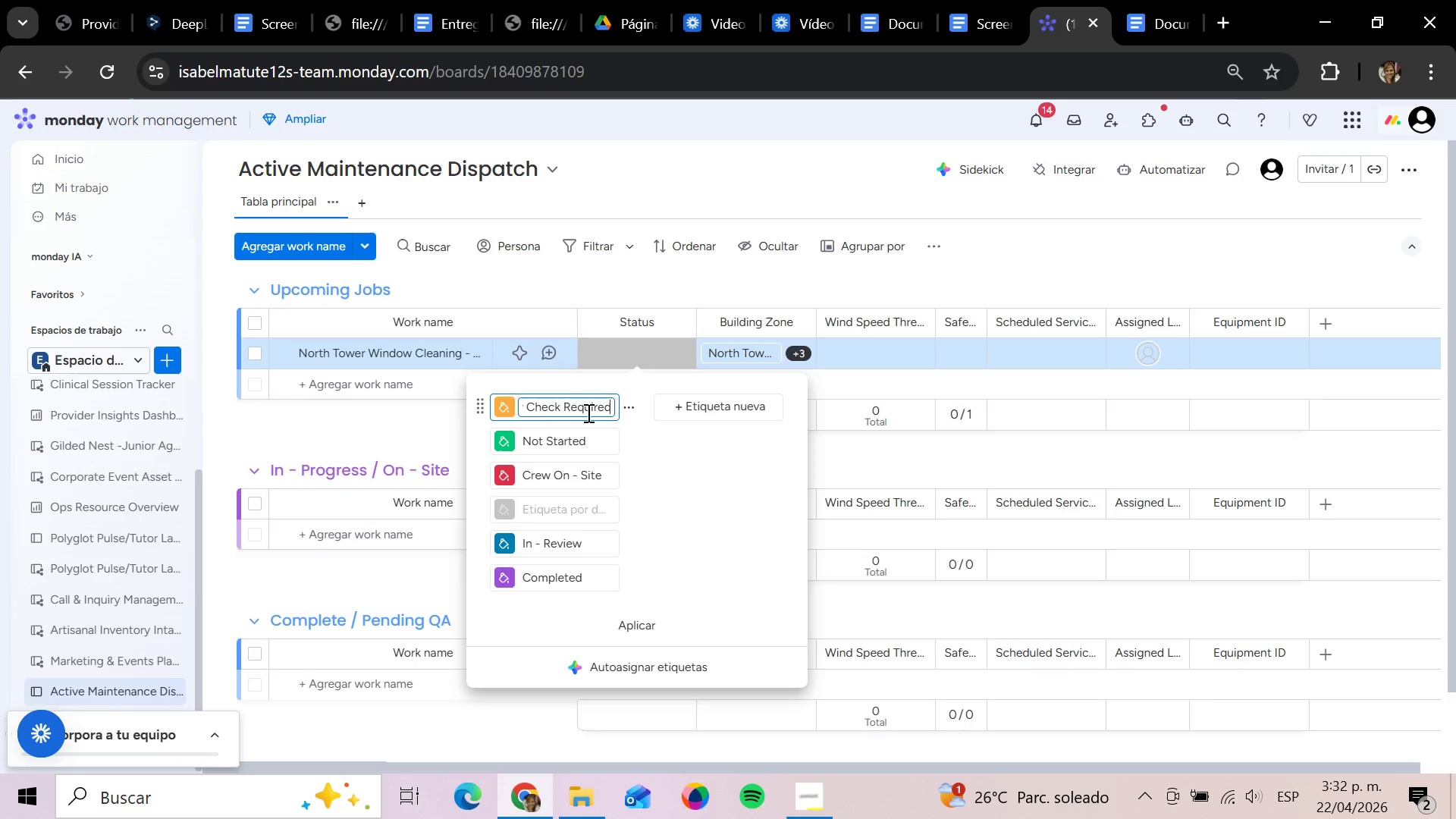 
left_click([510, 433])
 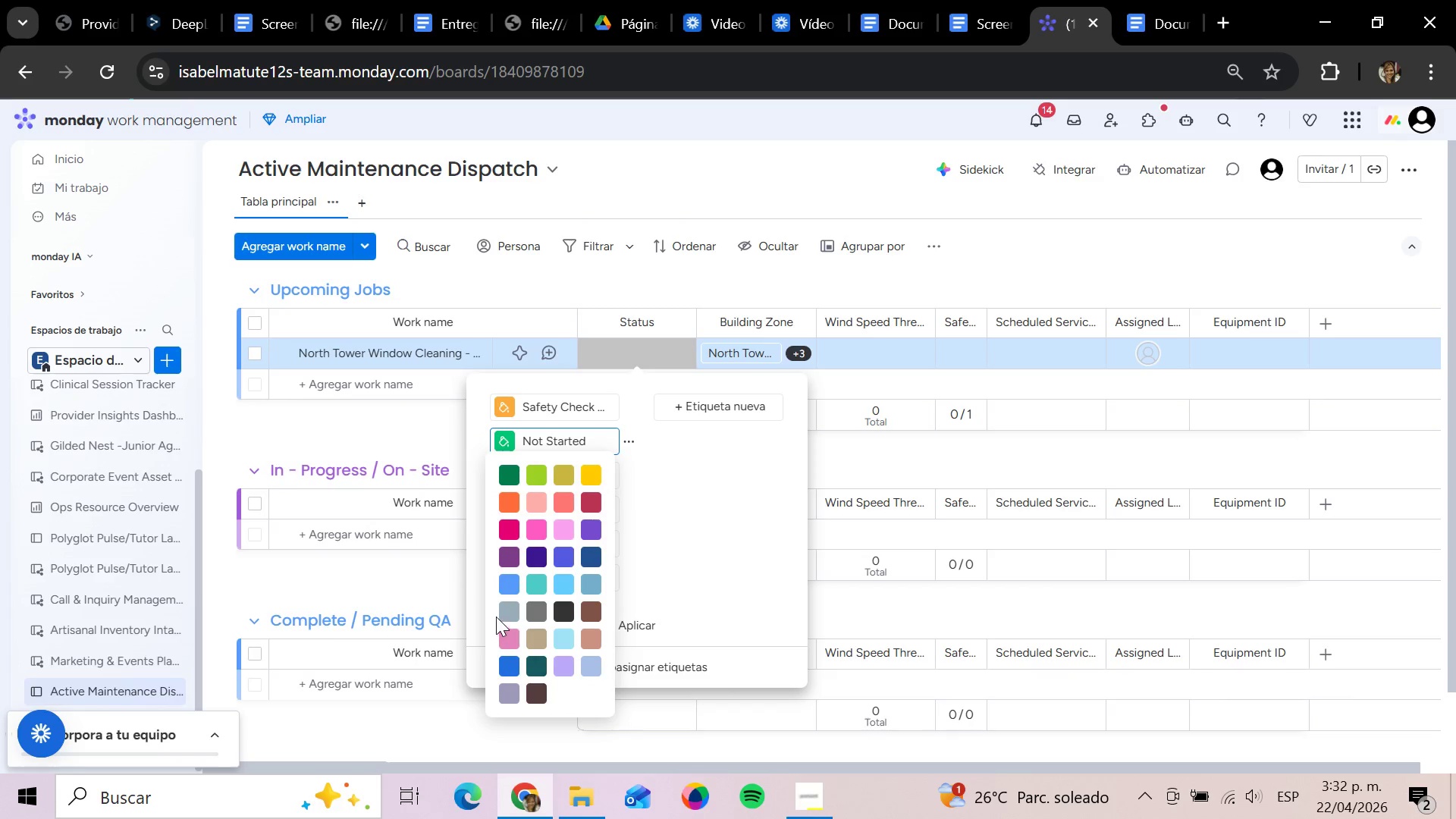 
mouse_move([507, 685])
 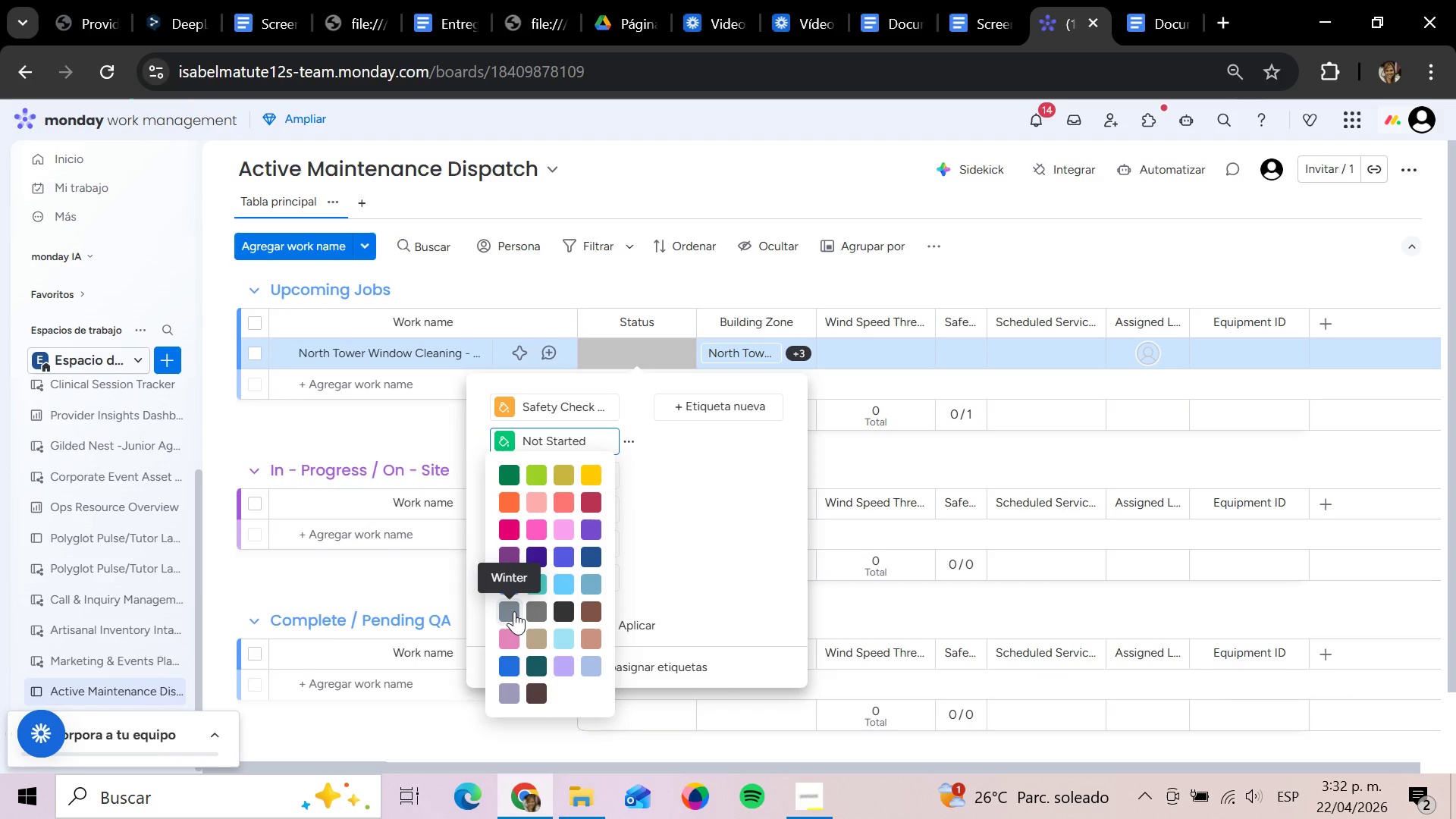 
left_click([514, 611])
 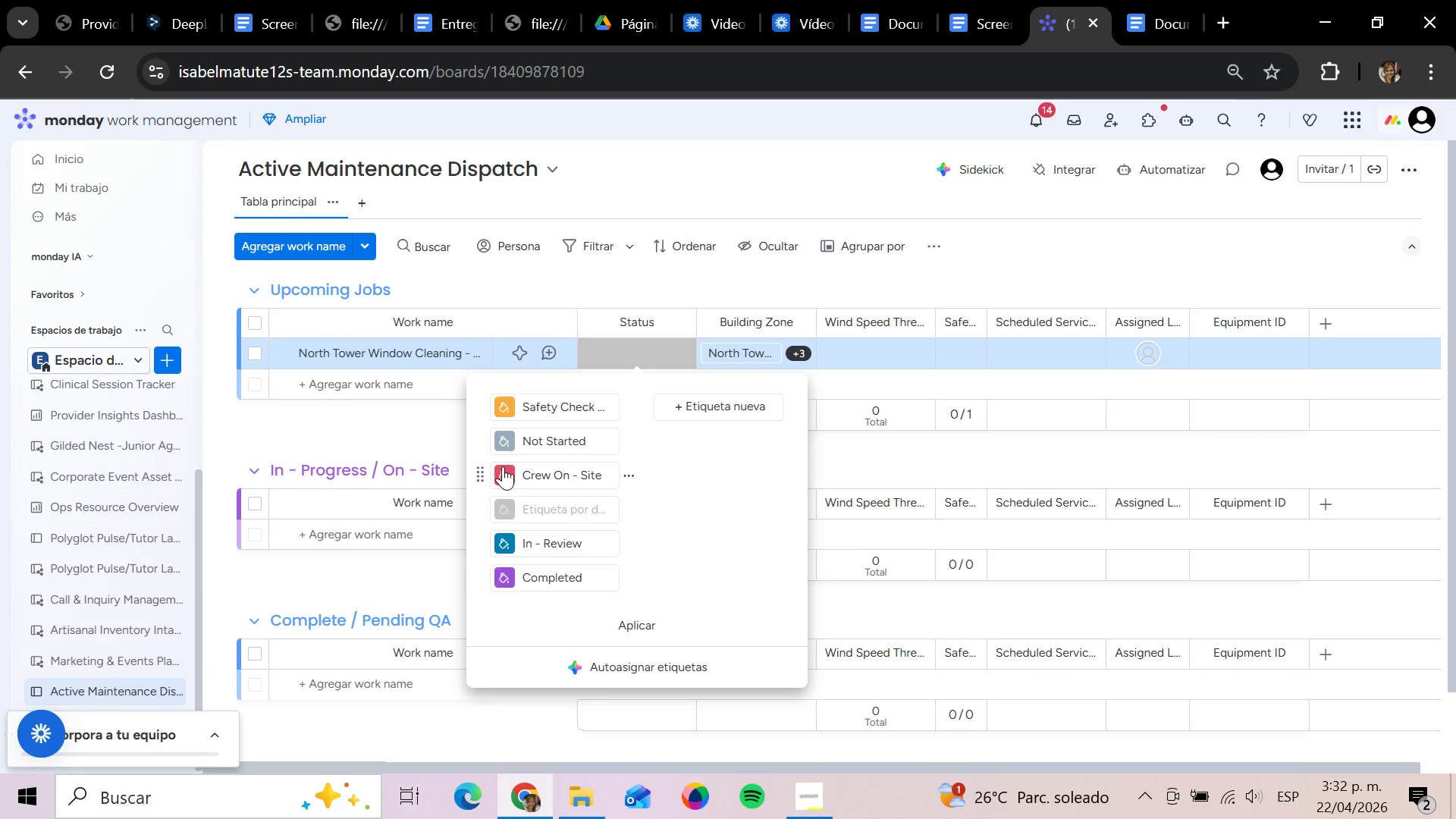 
wait(8.12)
 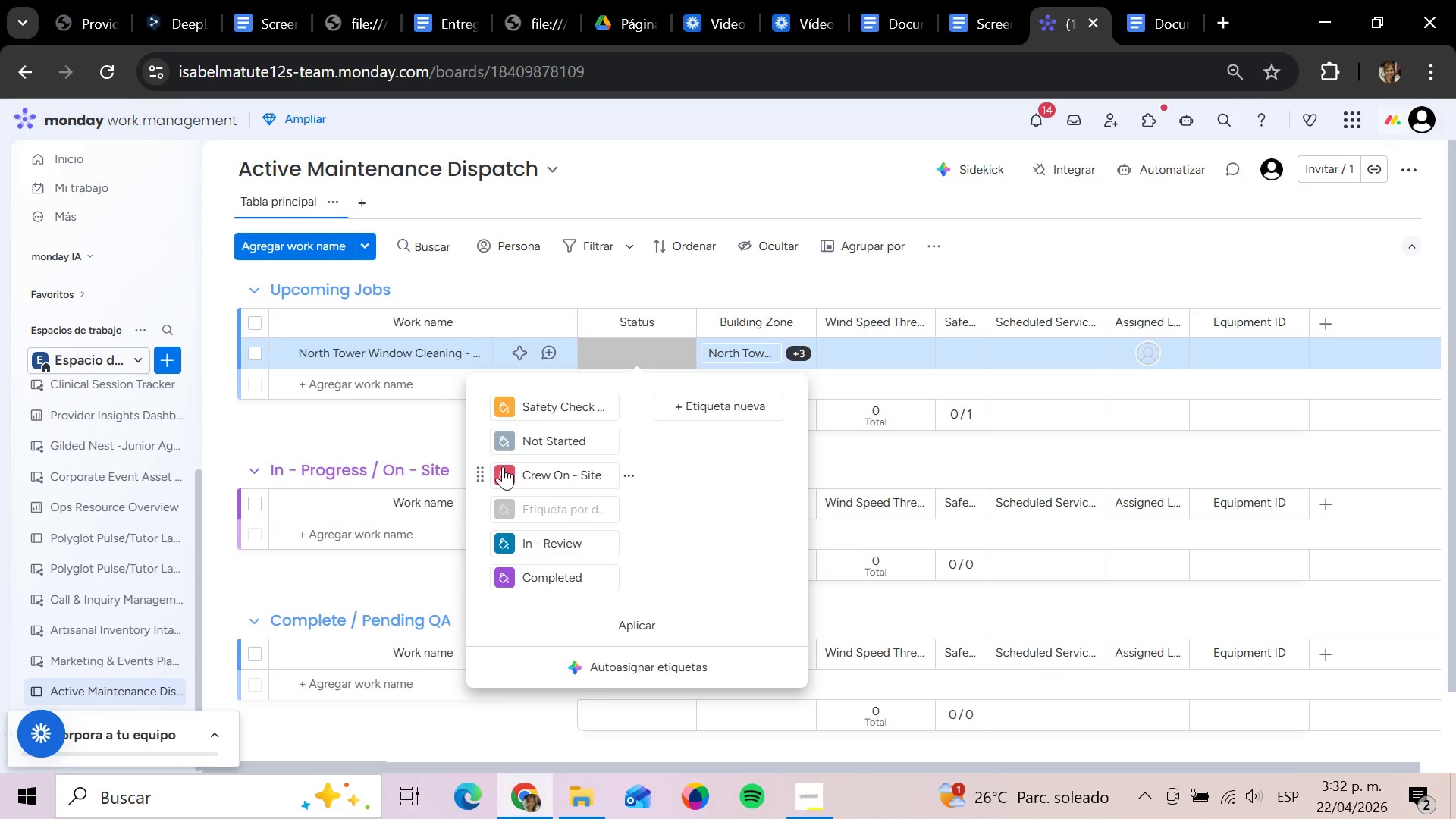 
left_click([503, 466])
 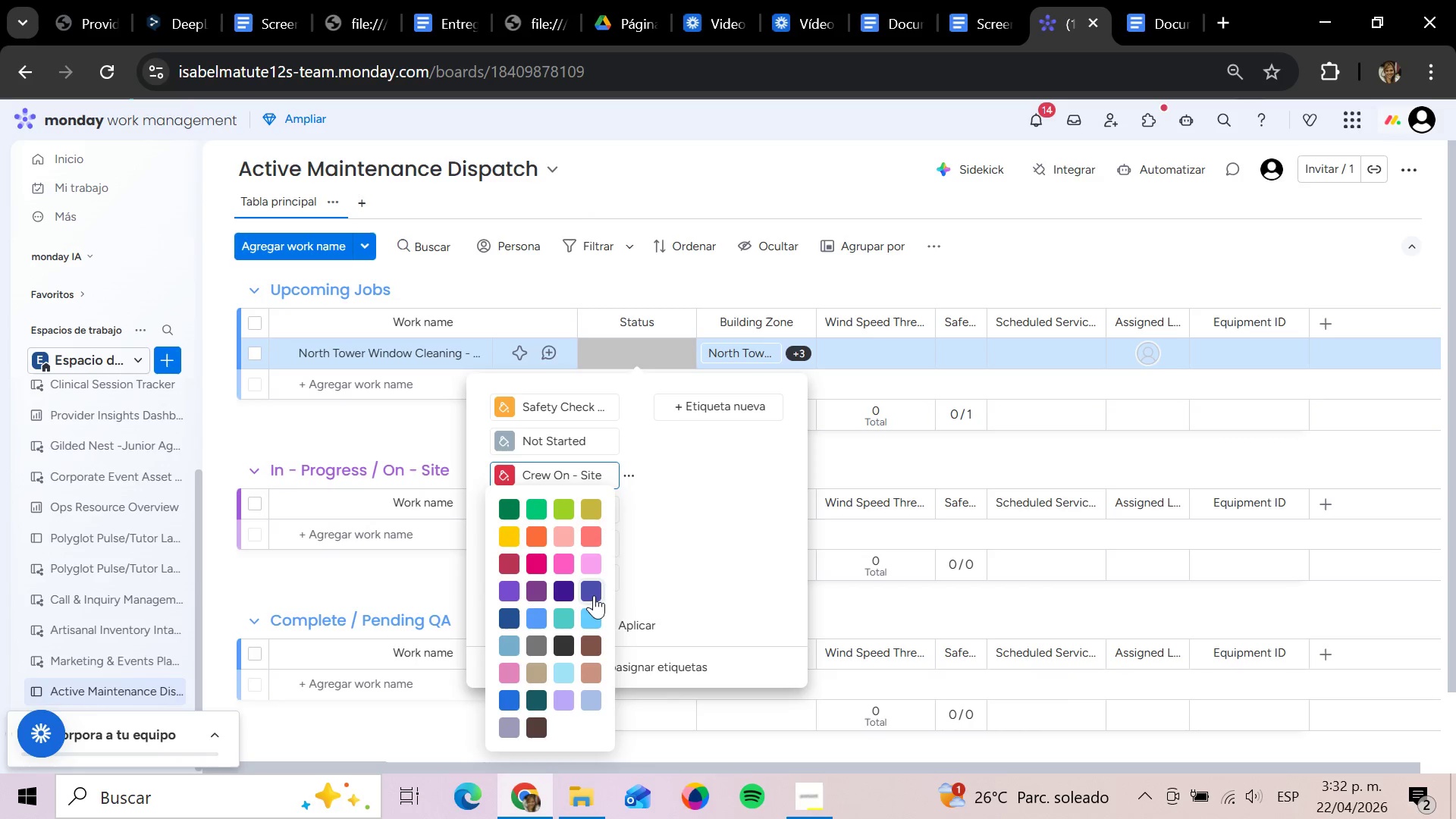 
left_click([536, 620])
 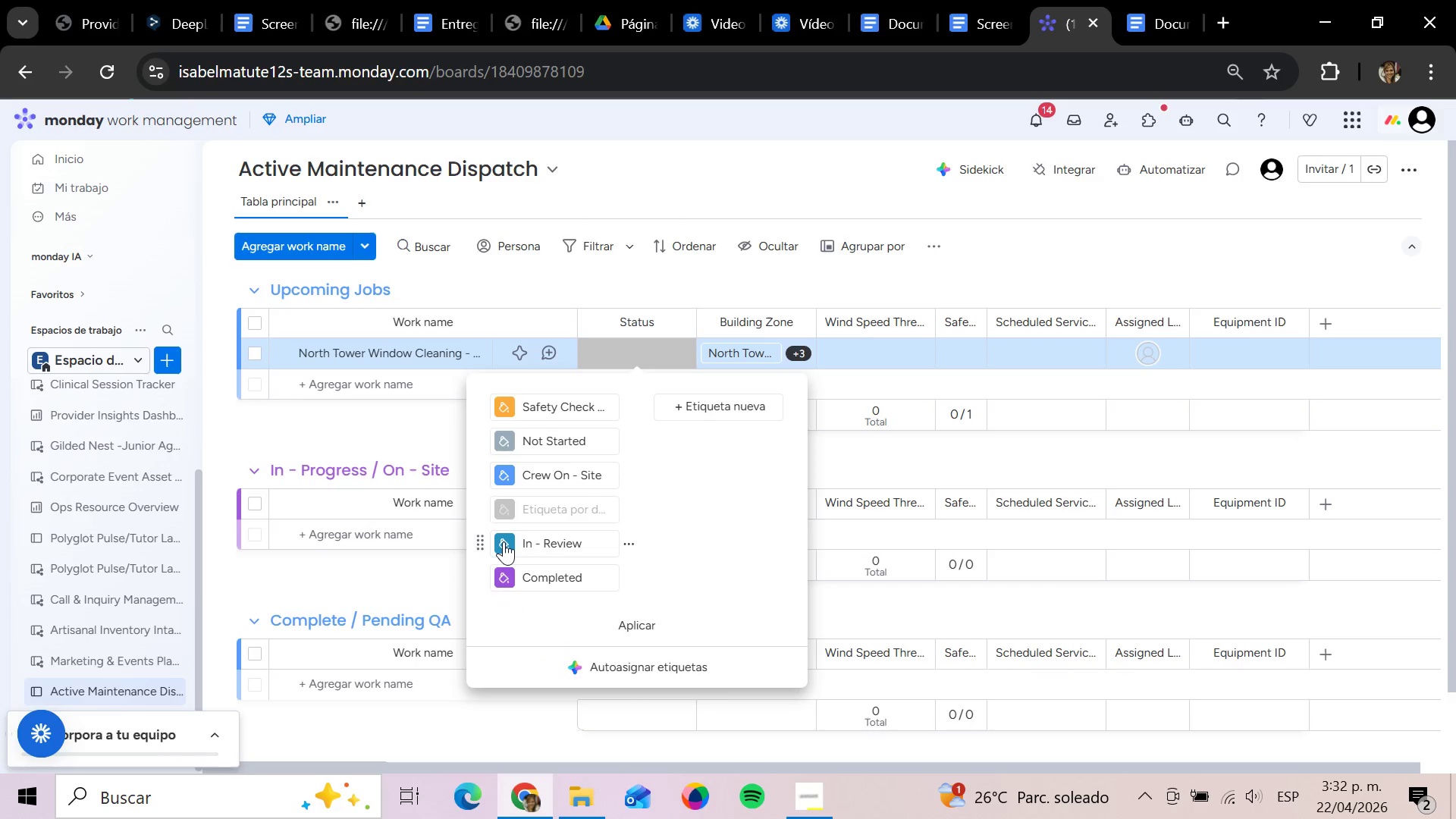 
left_click([501, 540])
 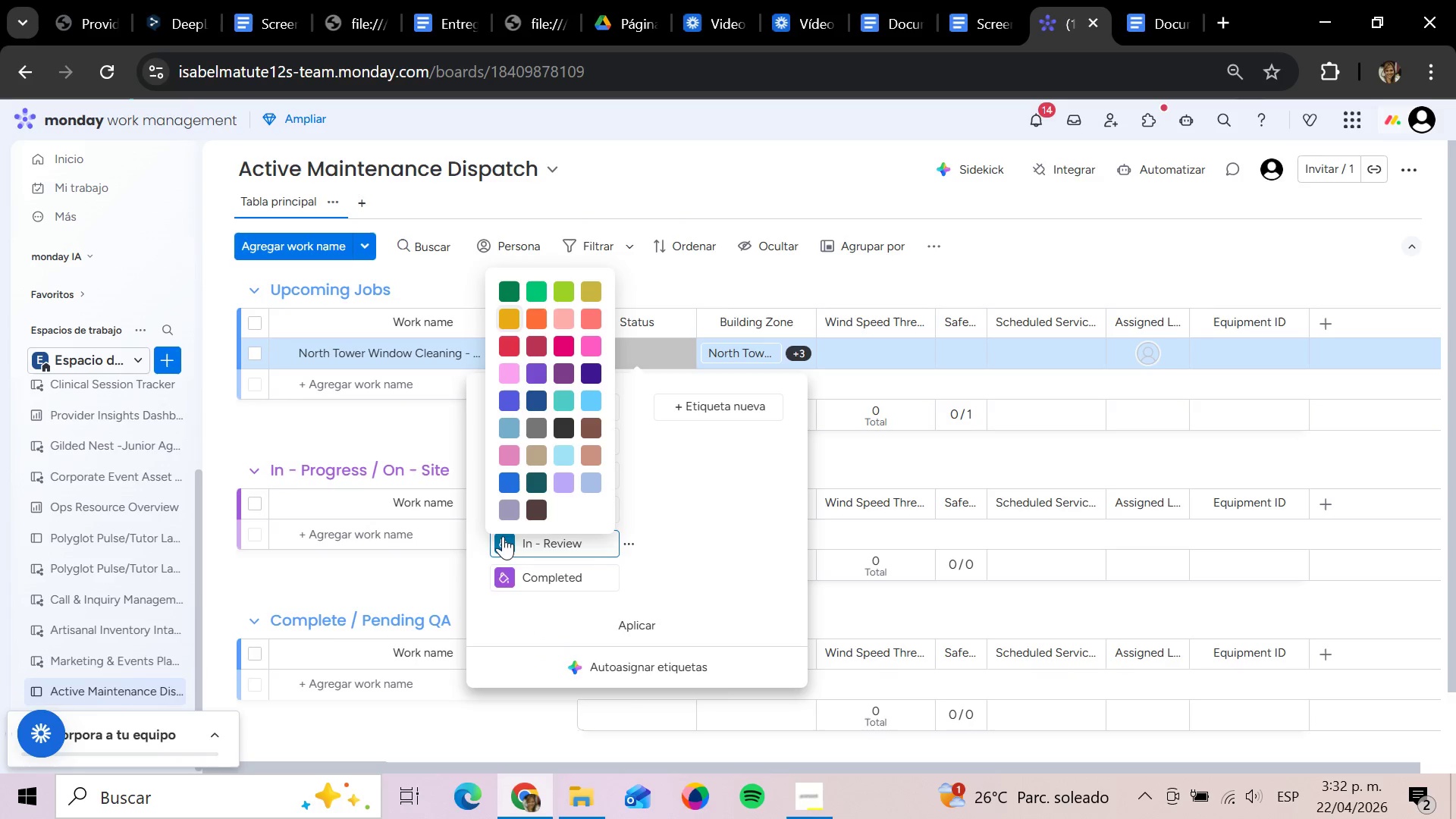 
left_click([500, 573])
 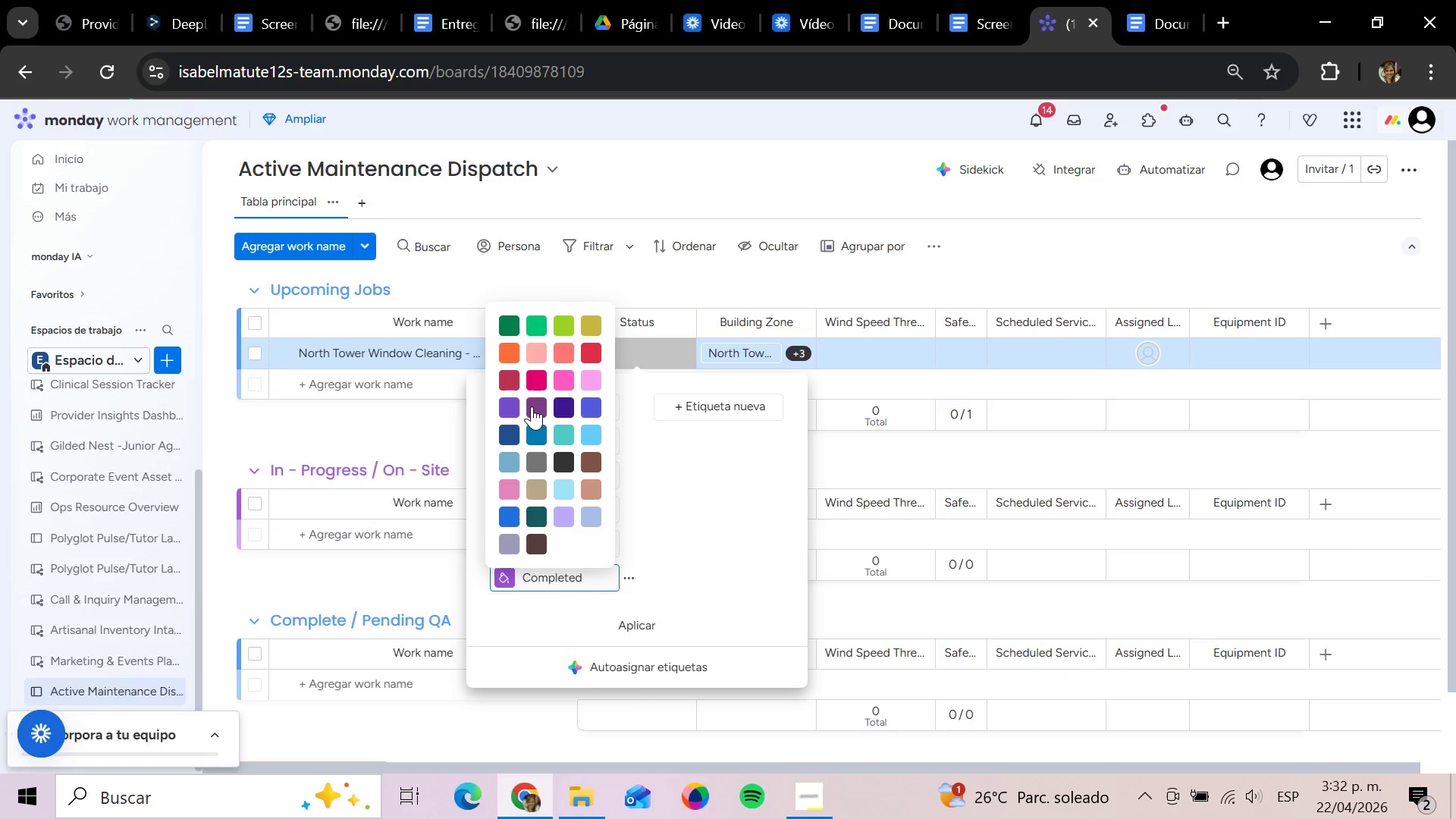 
left_click([543, 321])
 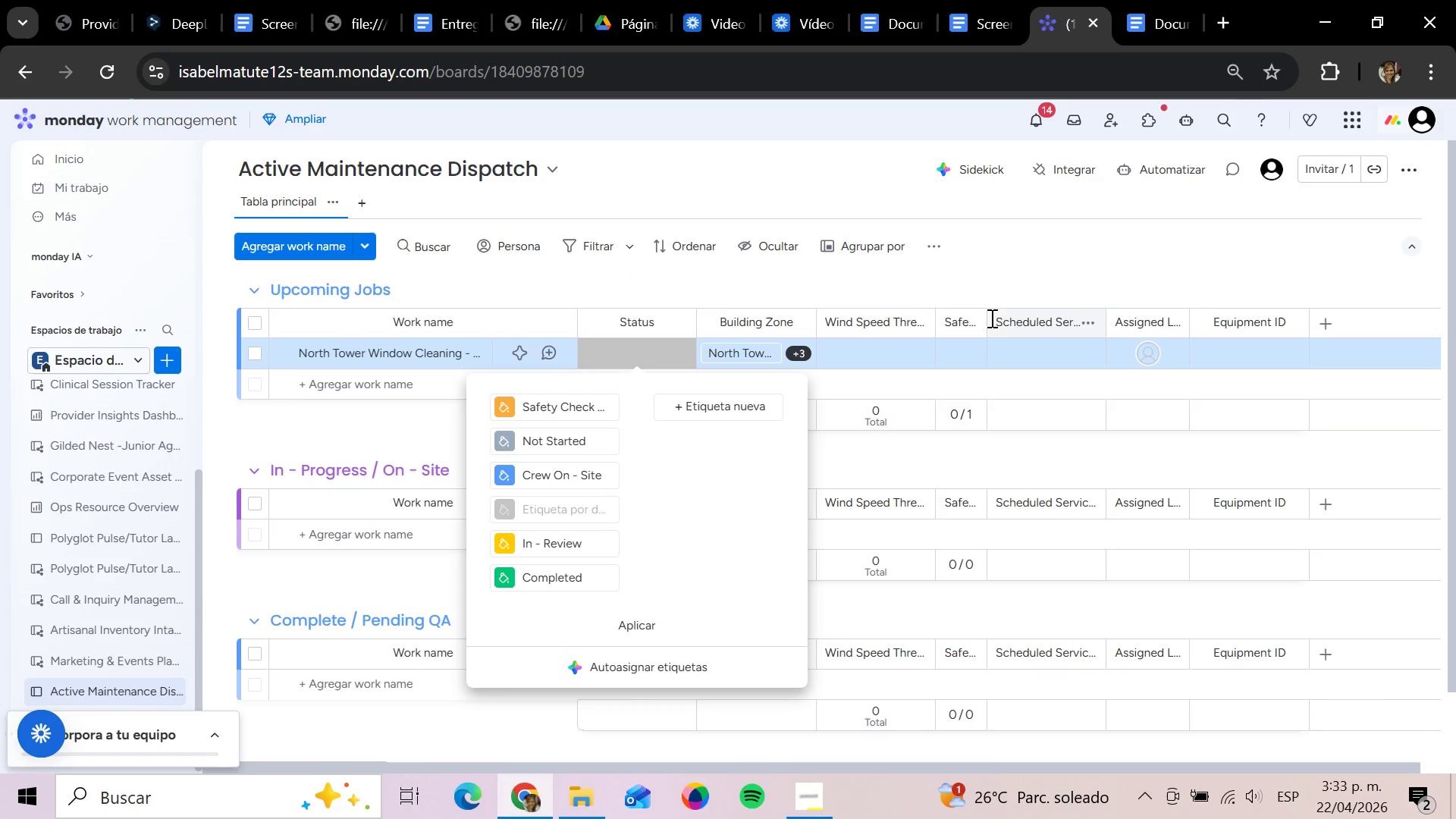 
left_click([906, 265])
 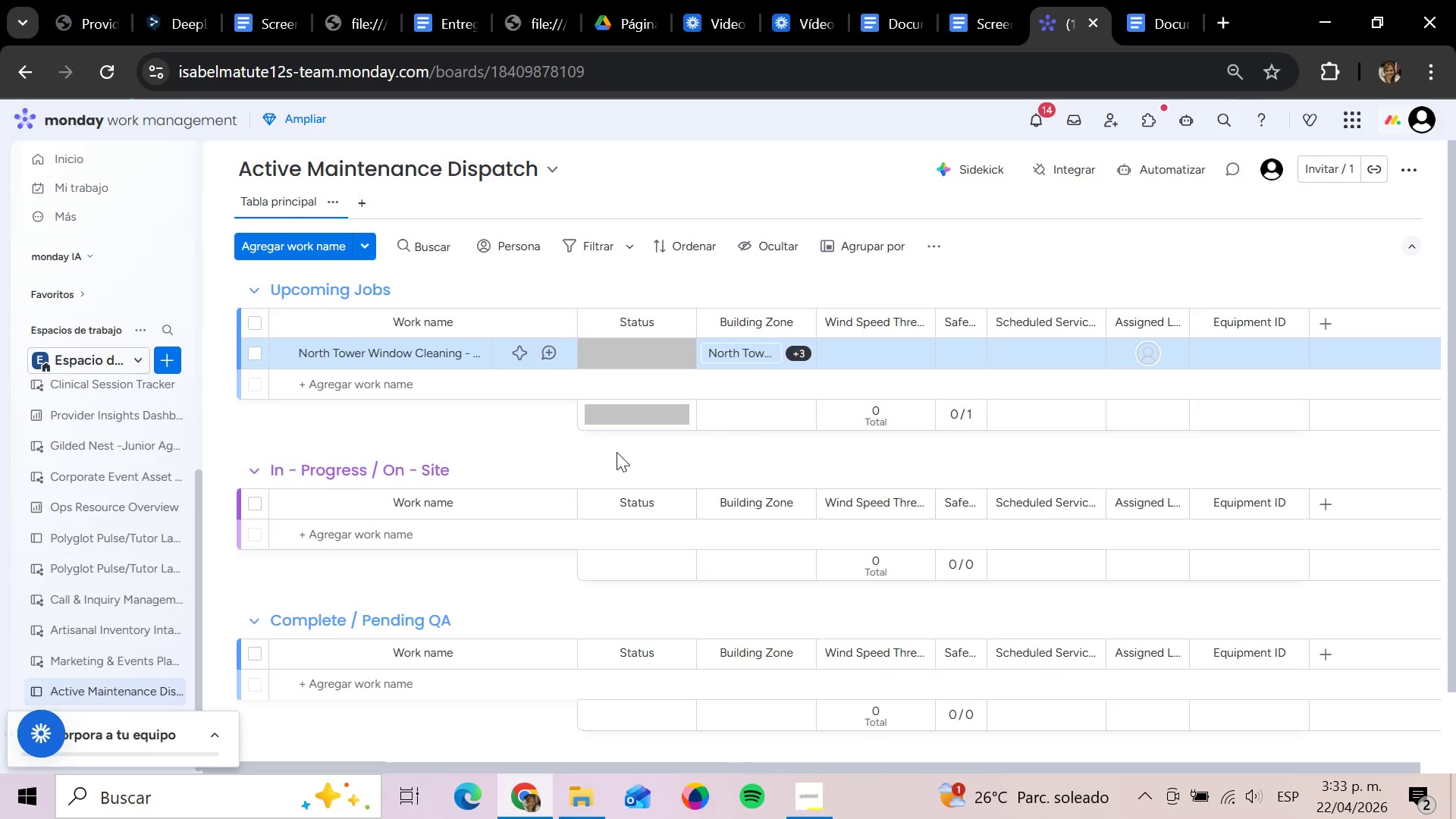 
wait(15.89)
 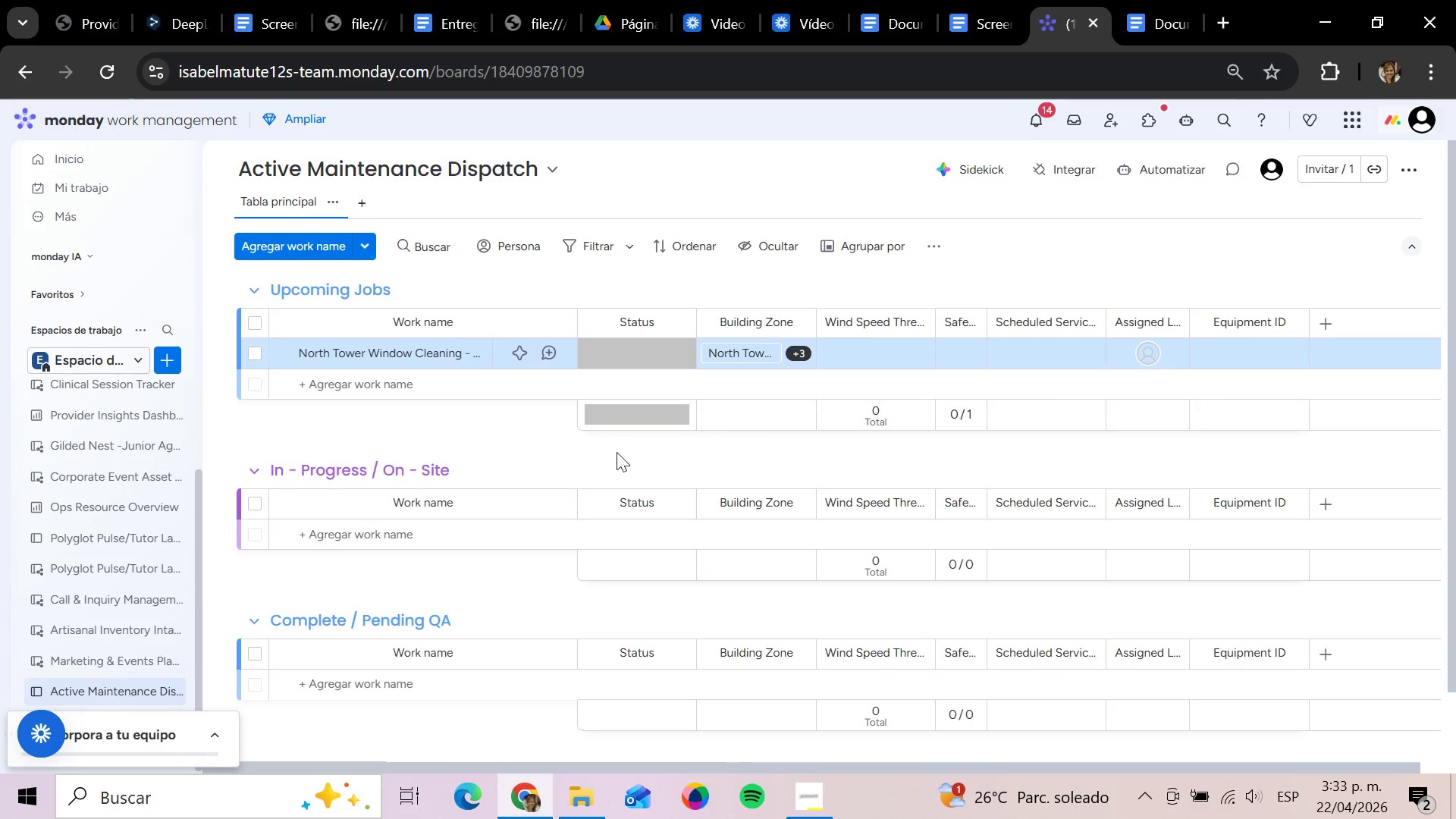 
mouse_move([762, 377])
 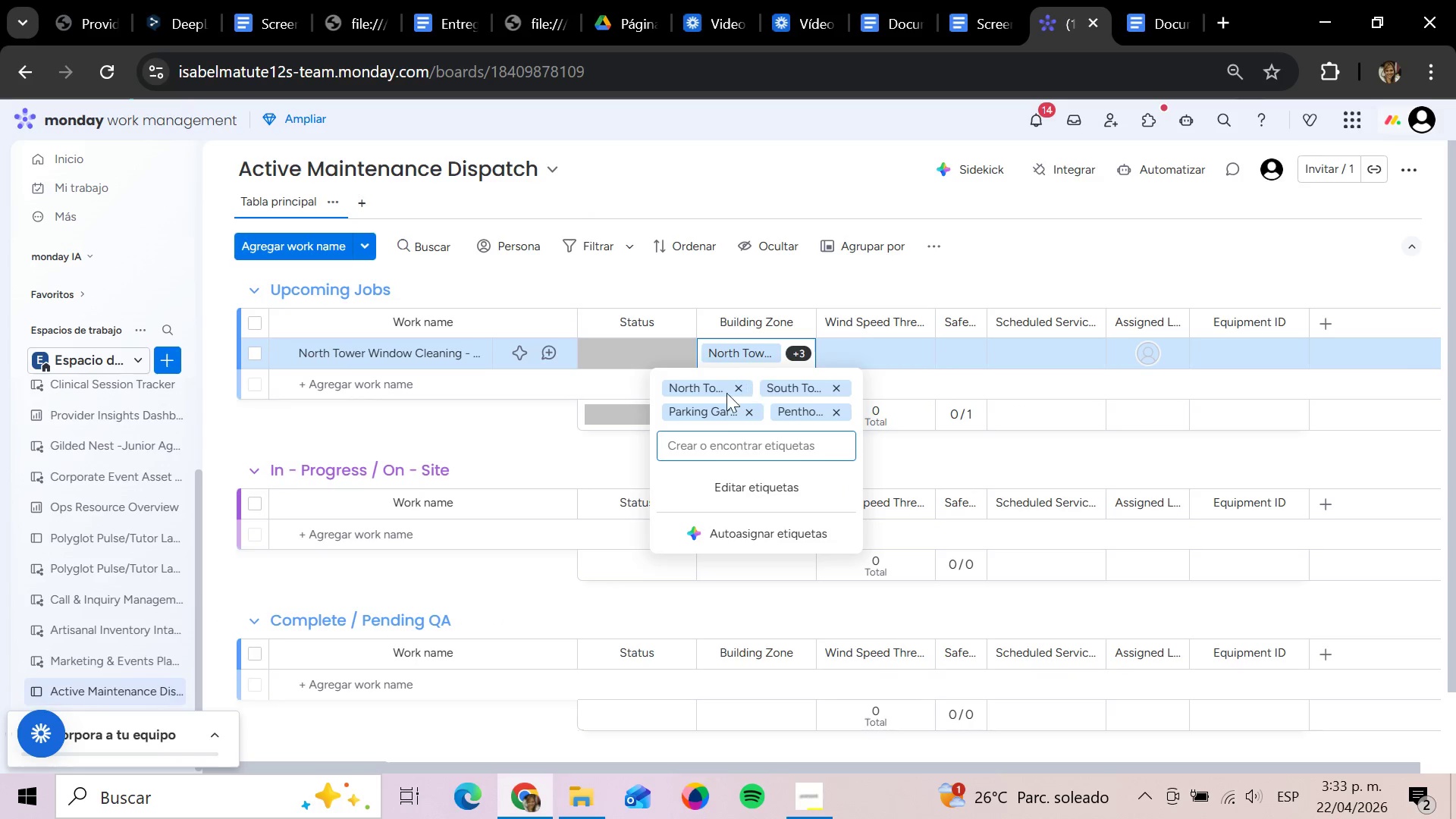 
left_click([721, 396])
 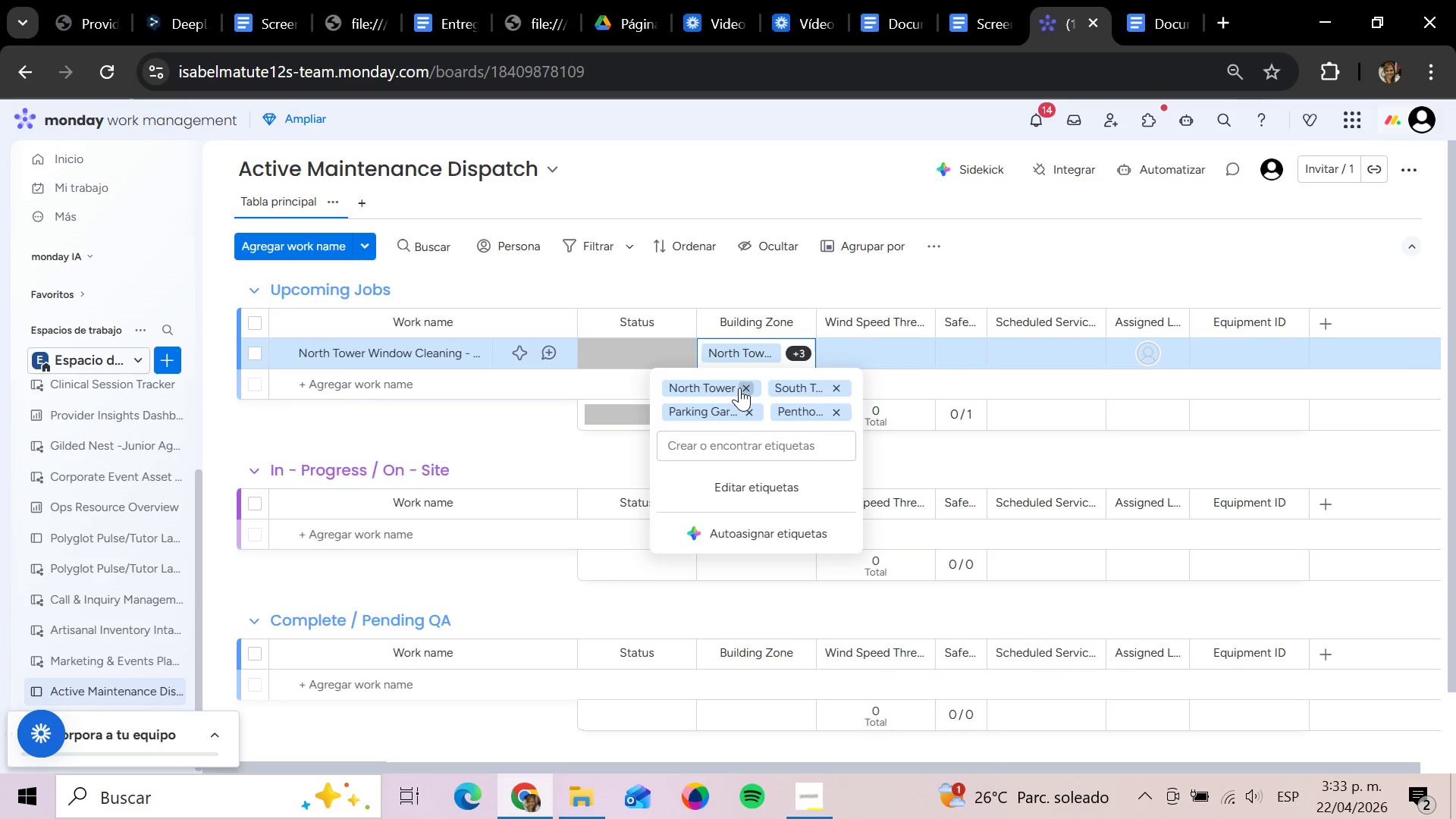 
left_click([739, 388])
 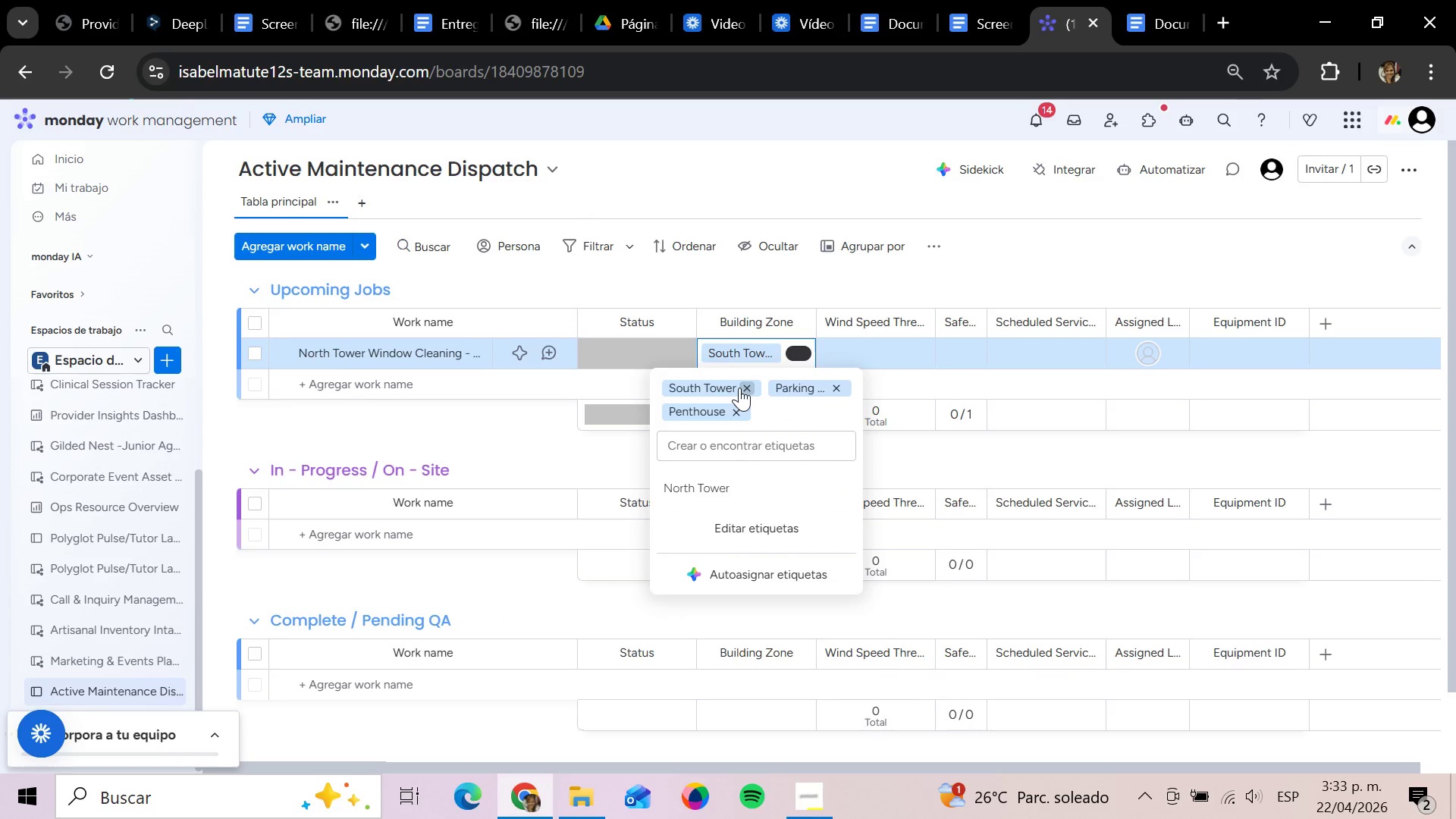 
left_click([739, 388])
 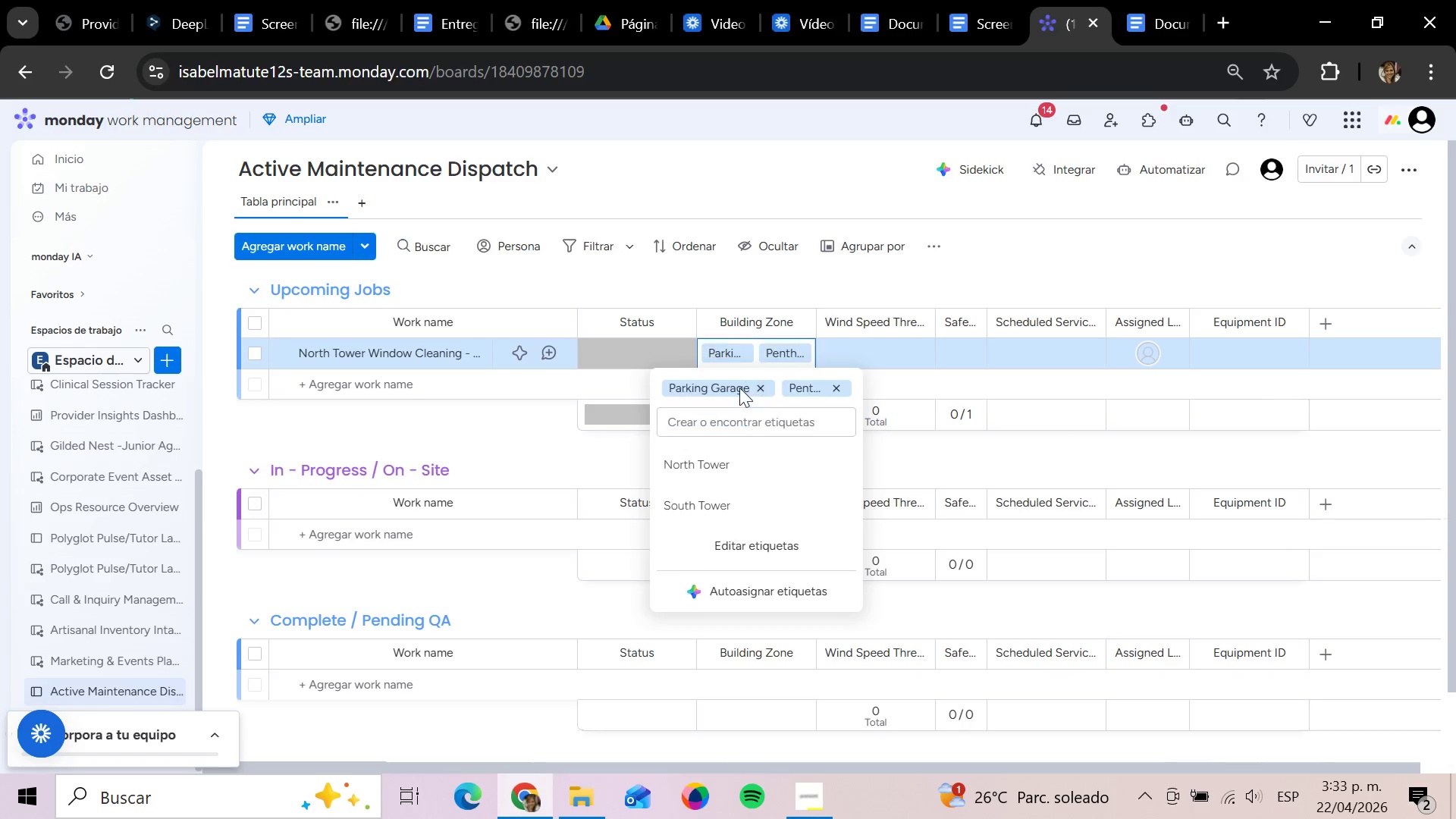 
left_click([739, 388])
 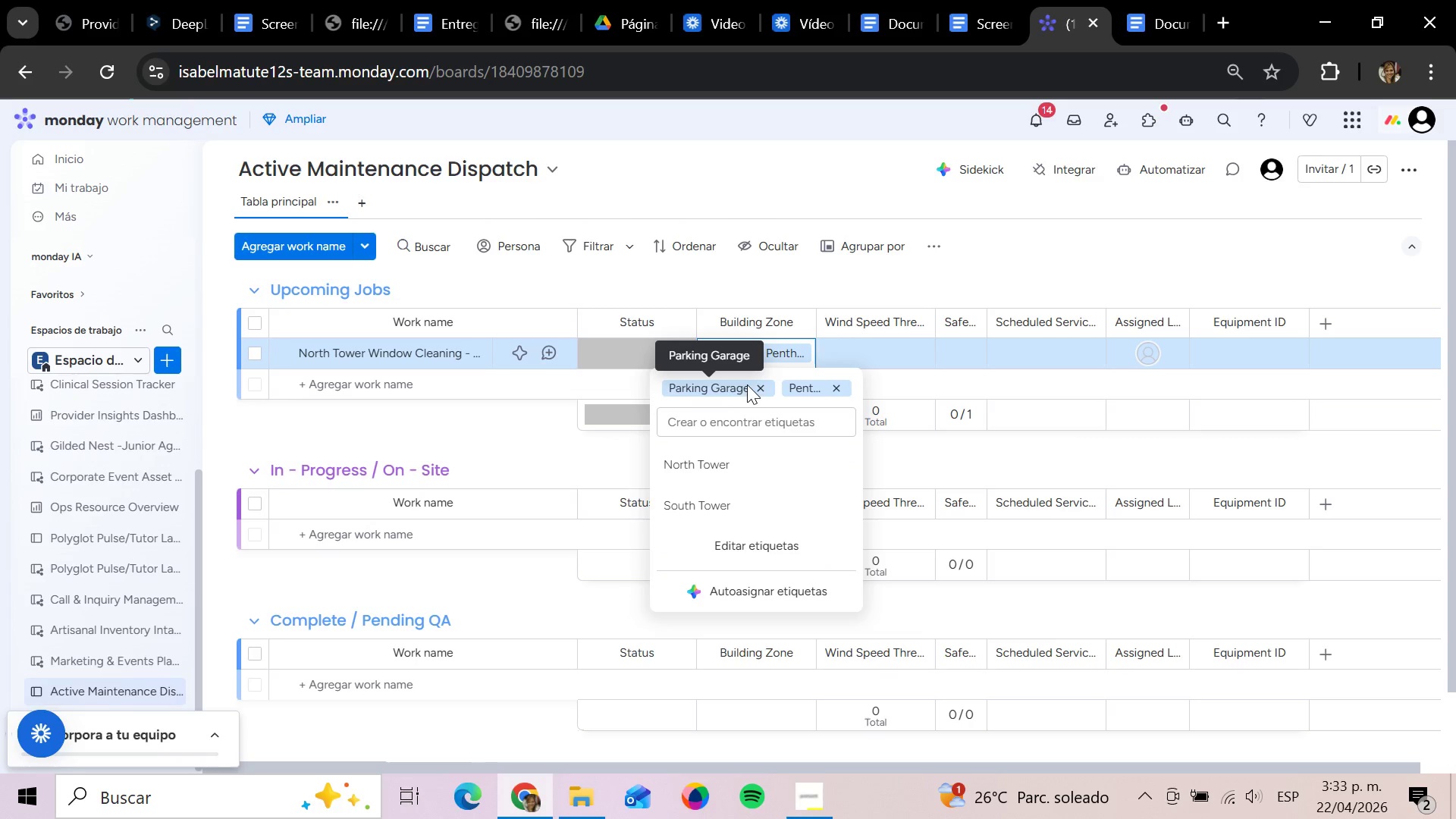 
left_click([752, 384])
 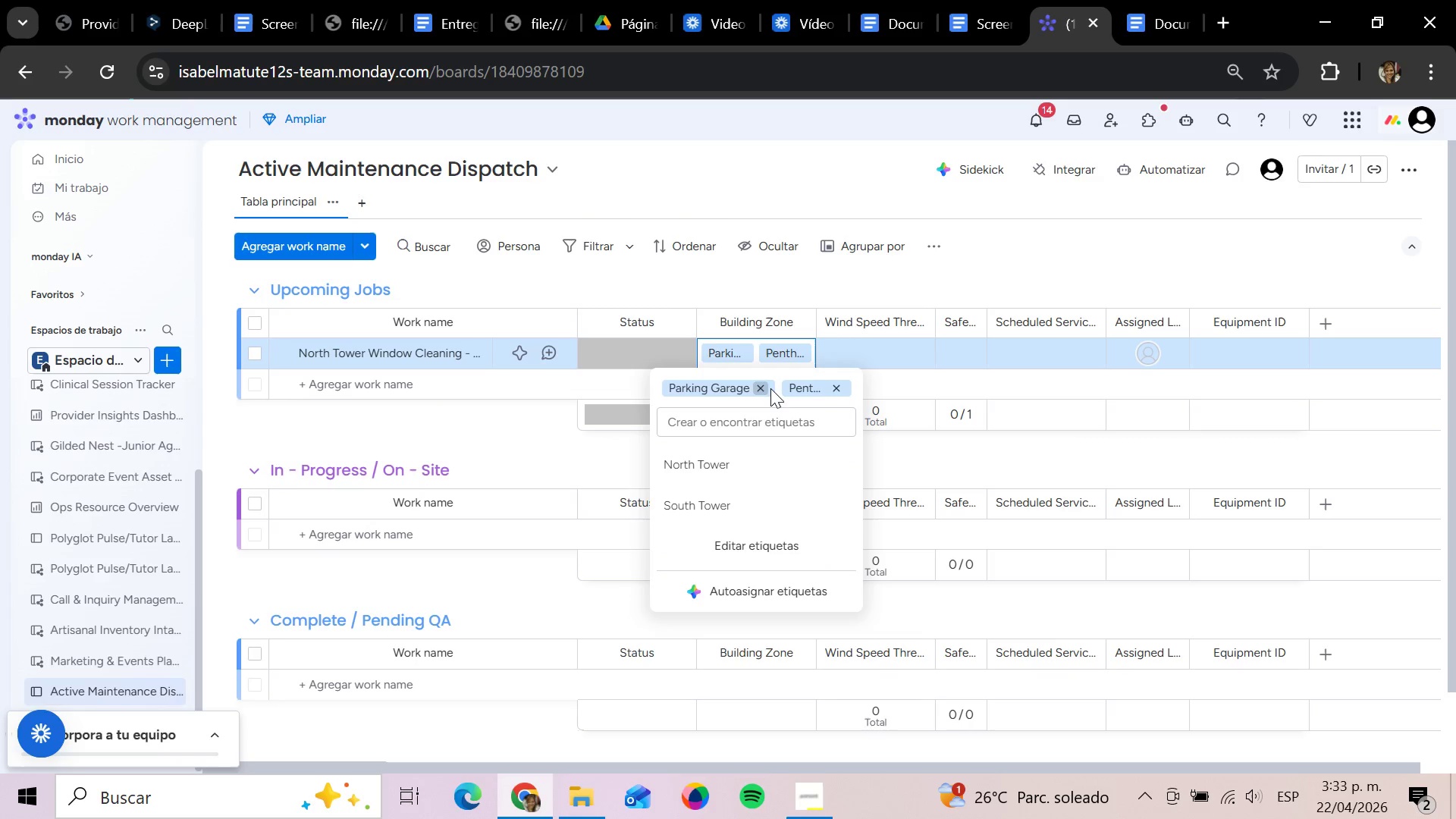 
left_click([763, 388])
 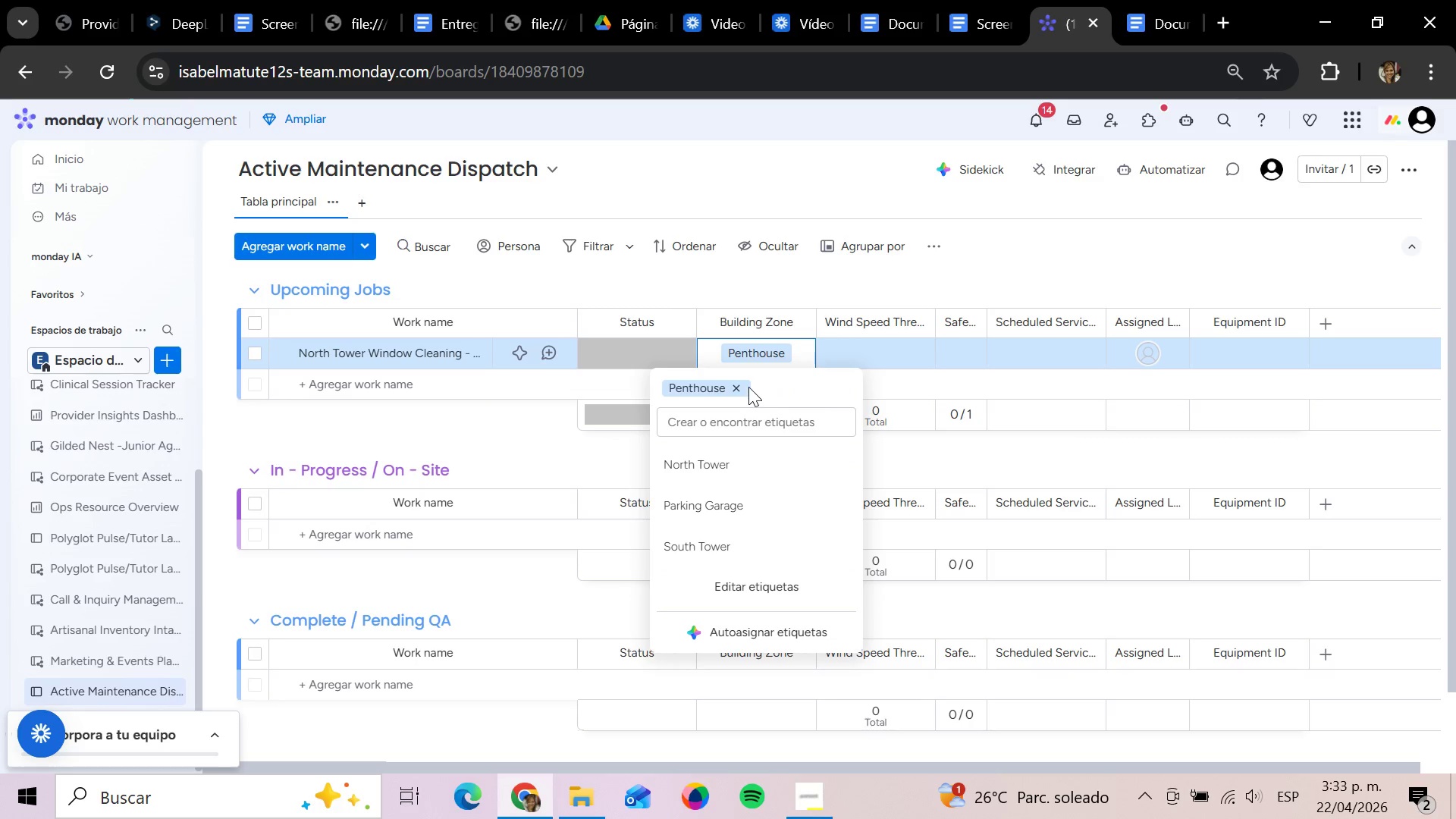 
left_click([739, 387])
 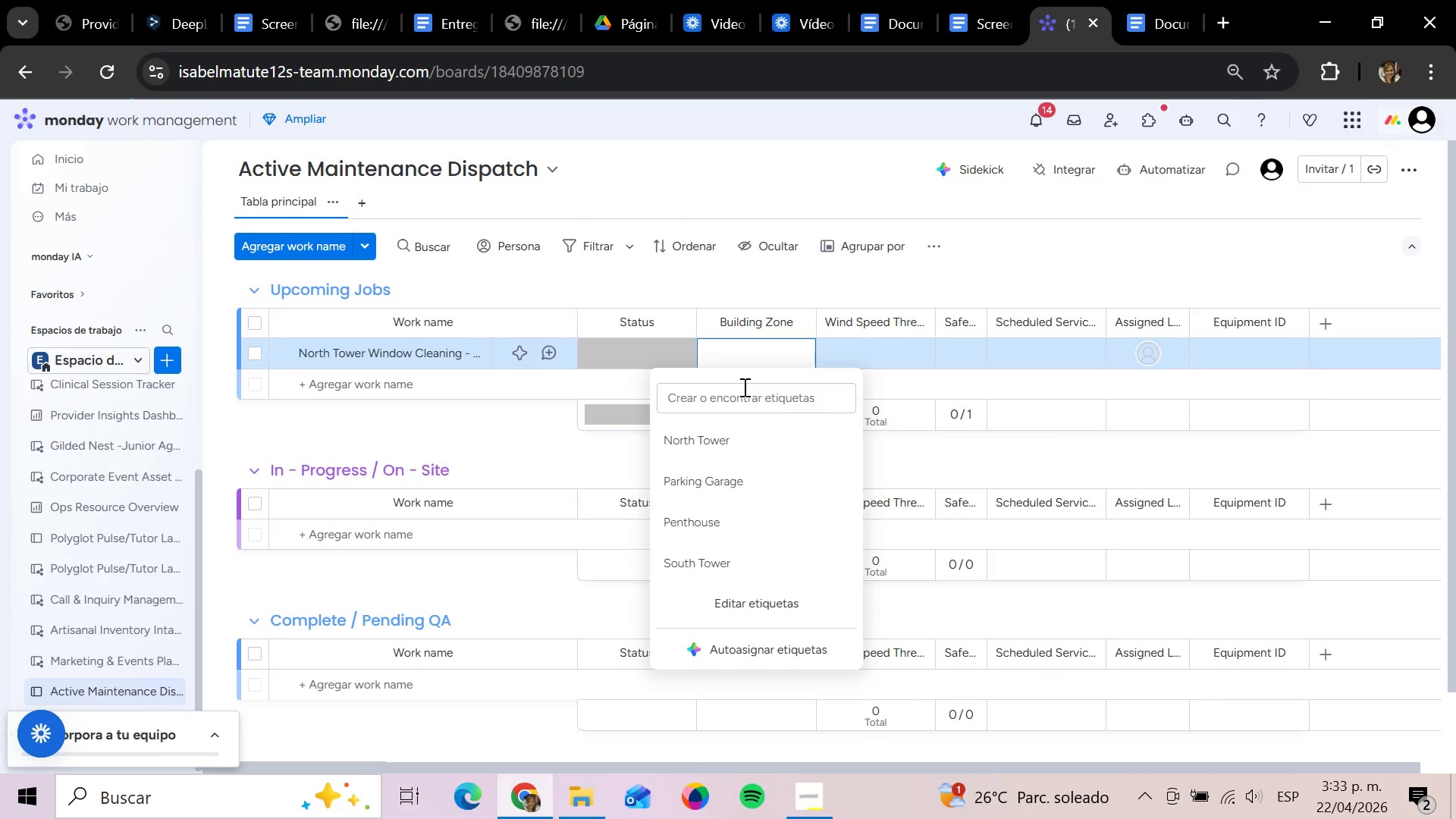 
wait(12.64)
 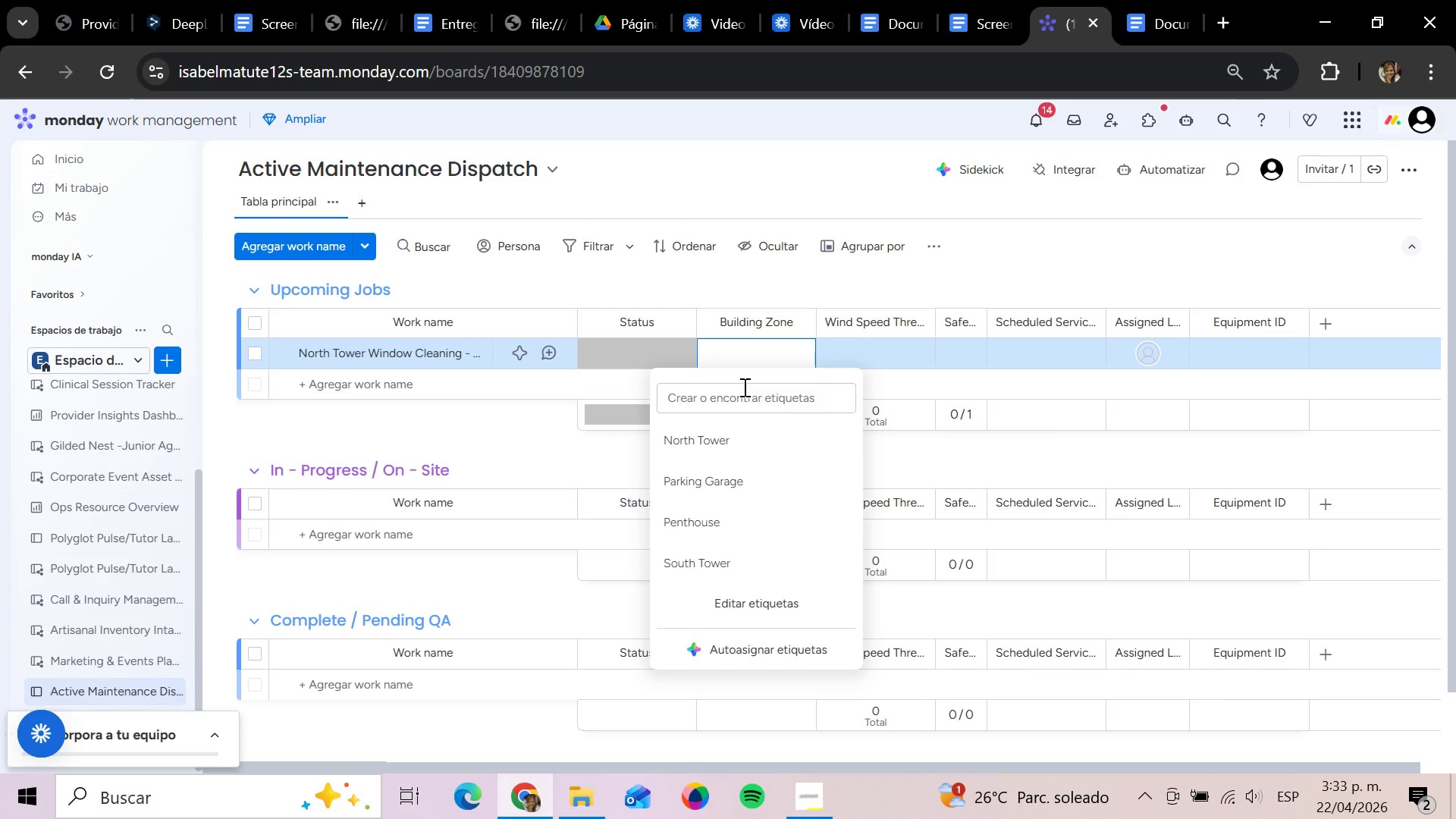 
left_click_drag(start_coordinate=[726, 441], to_coordinate=[726, 445])
 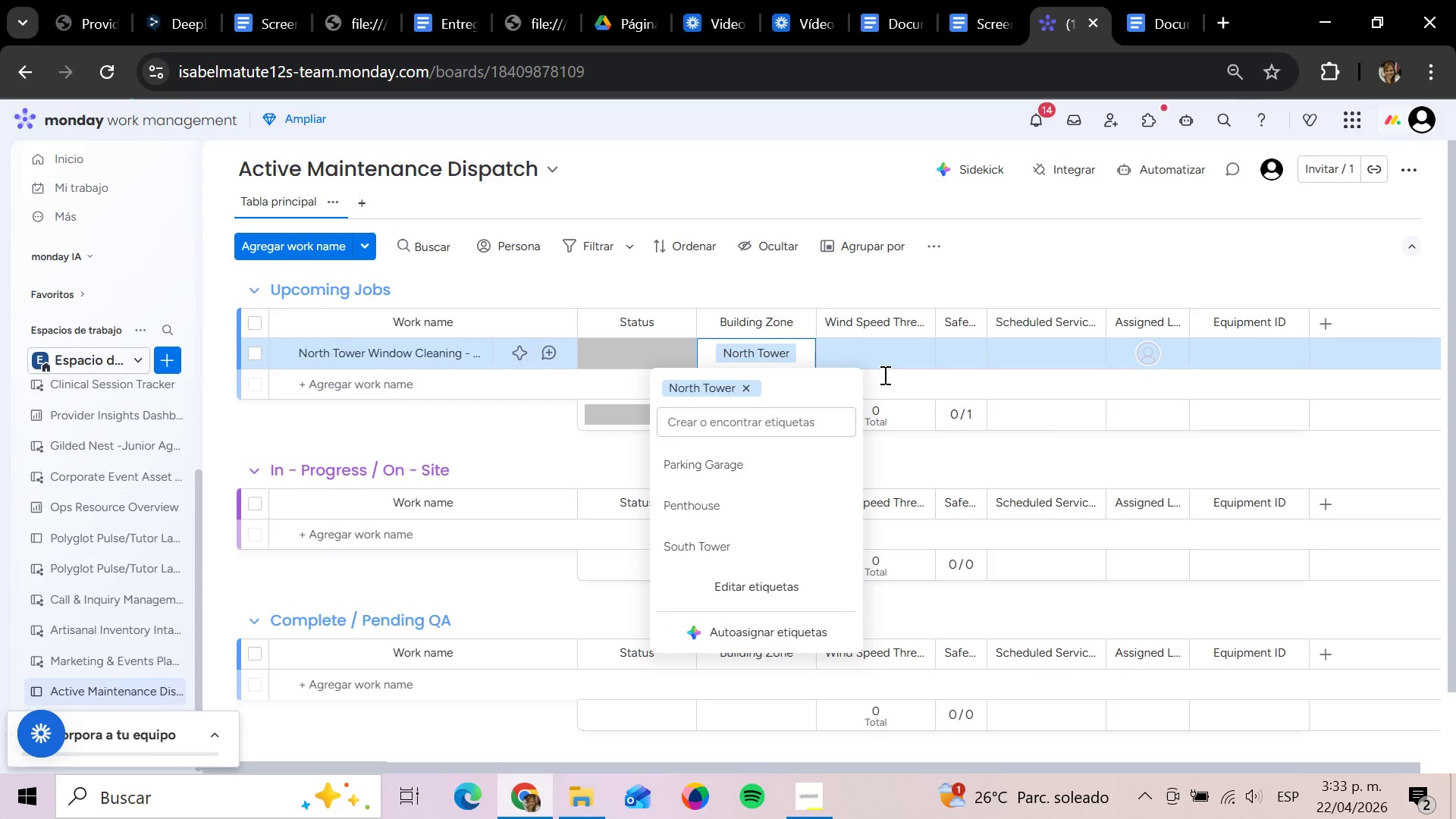 
left_click([884, 375])
 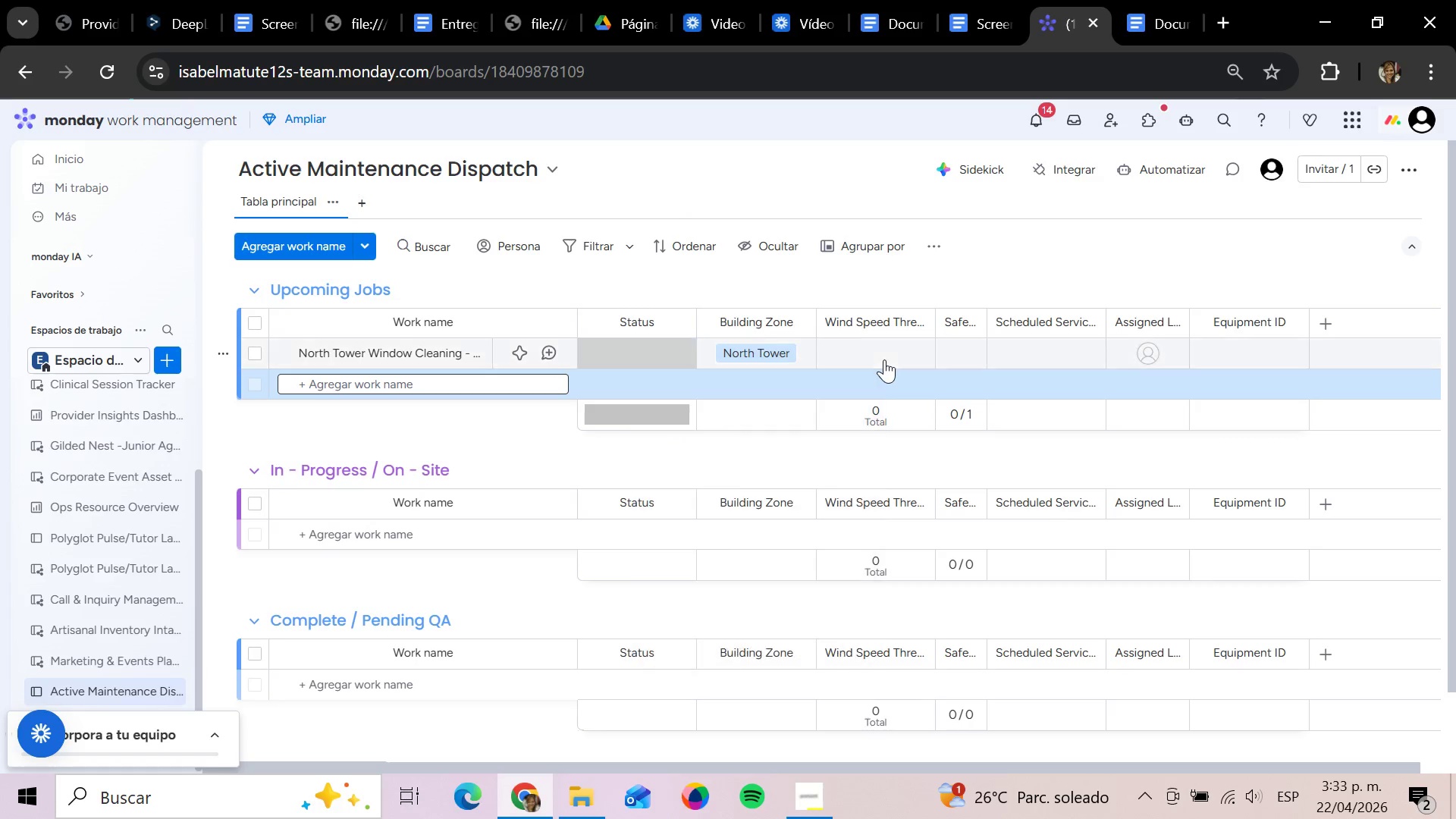 
left_click([884, 359])
 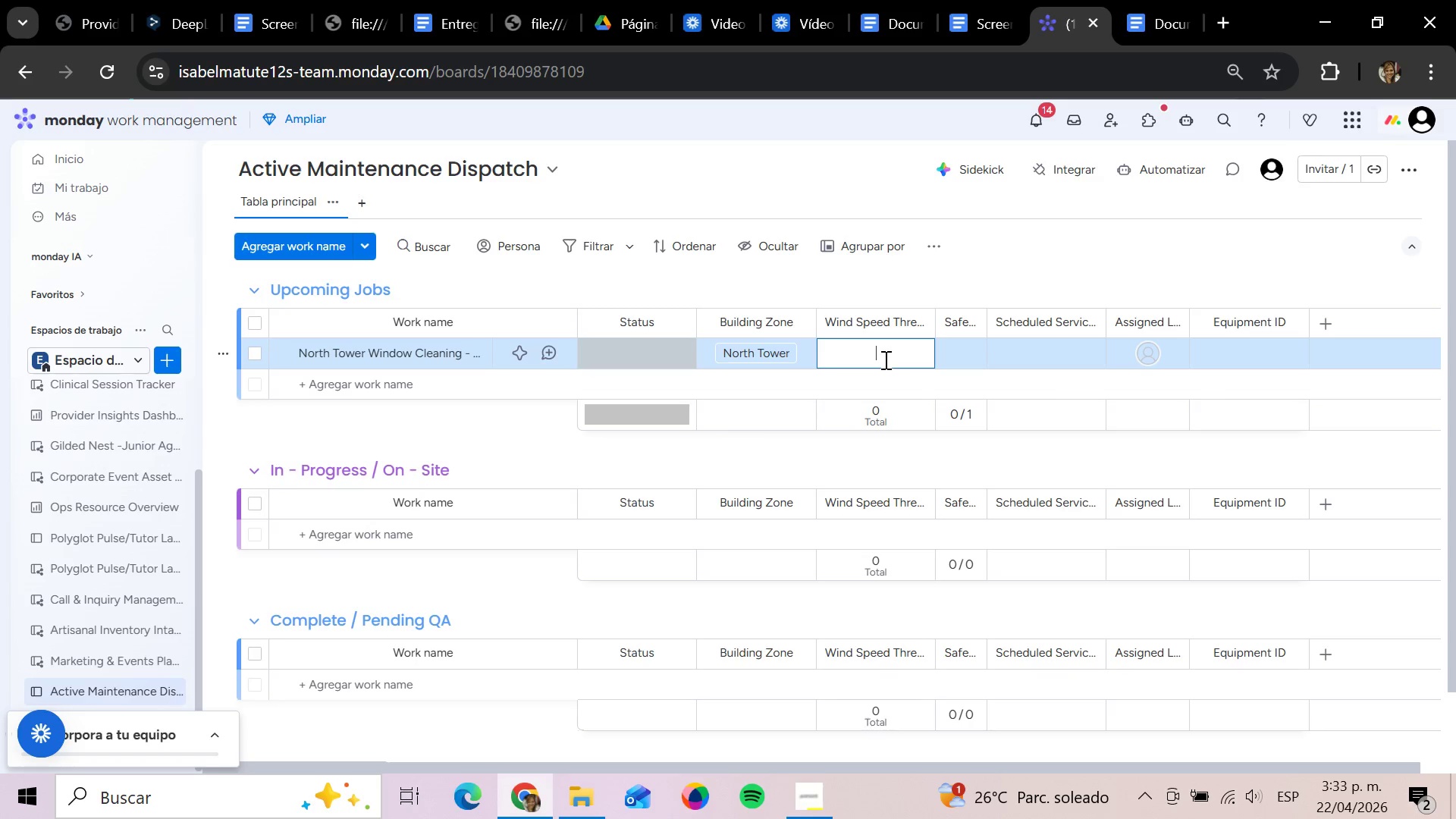 
wait(7.66)
 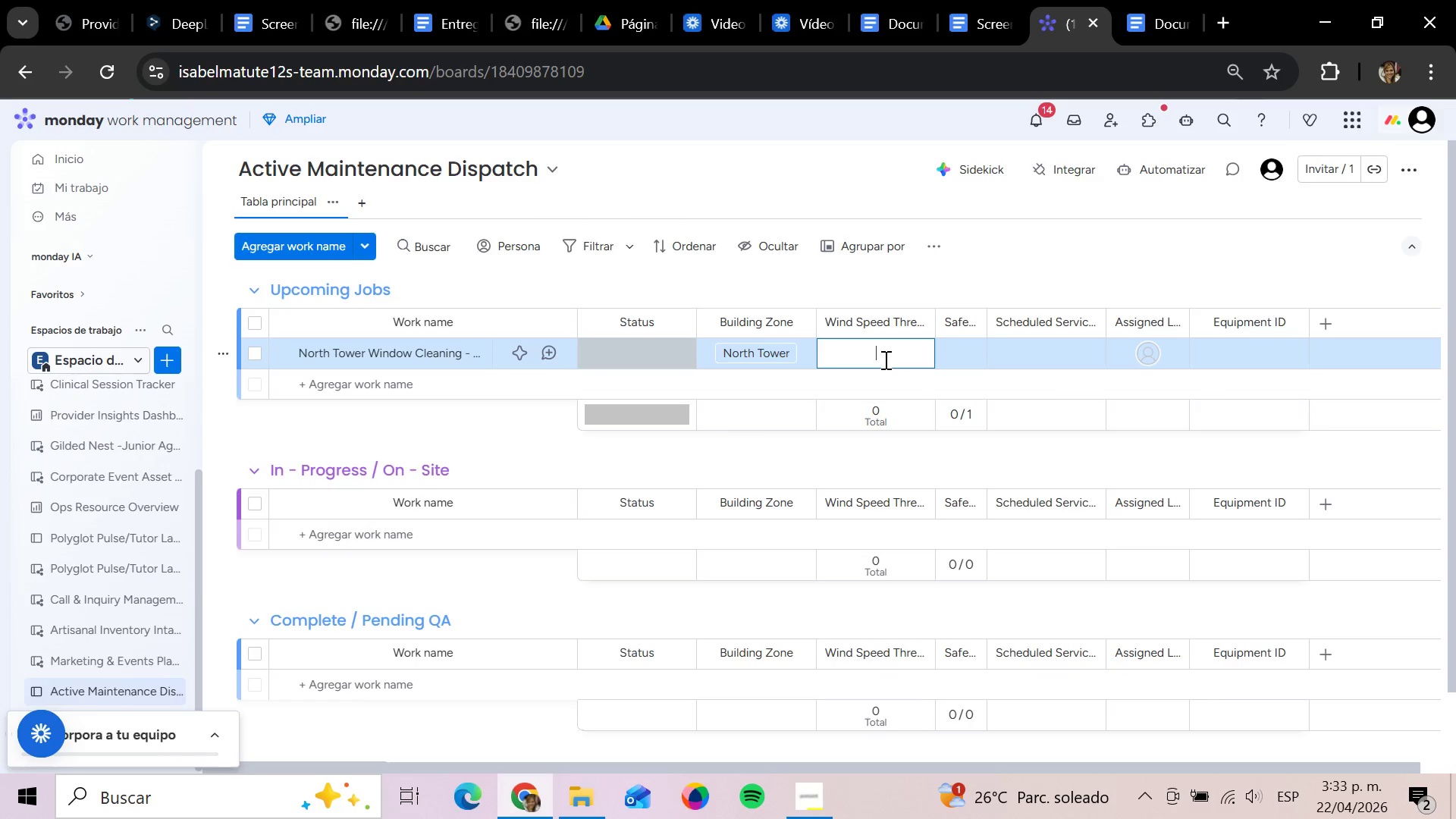 
type(18jjkmh&)
 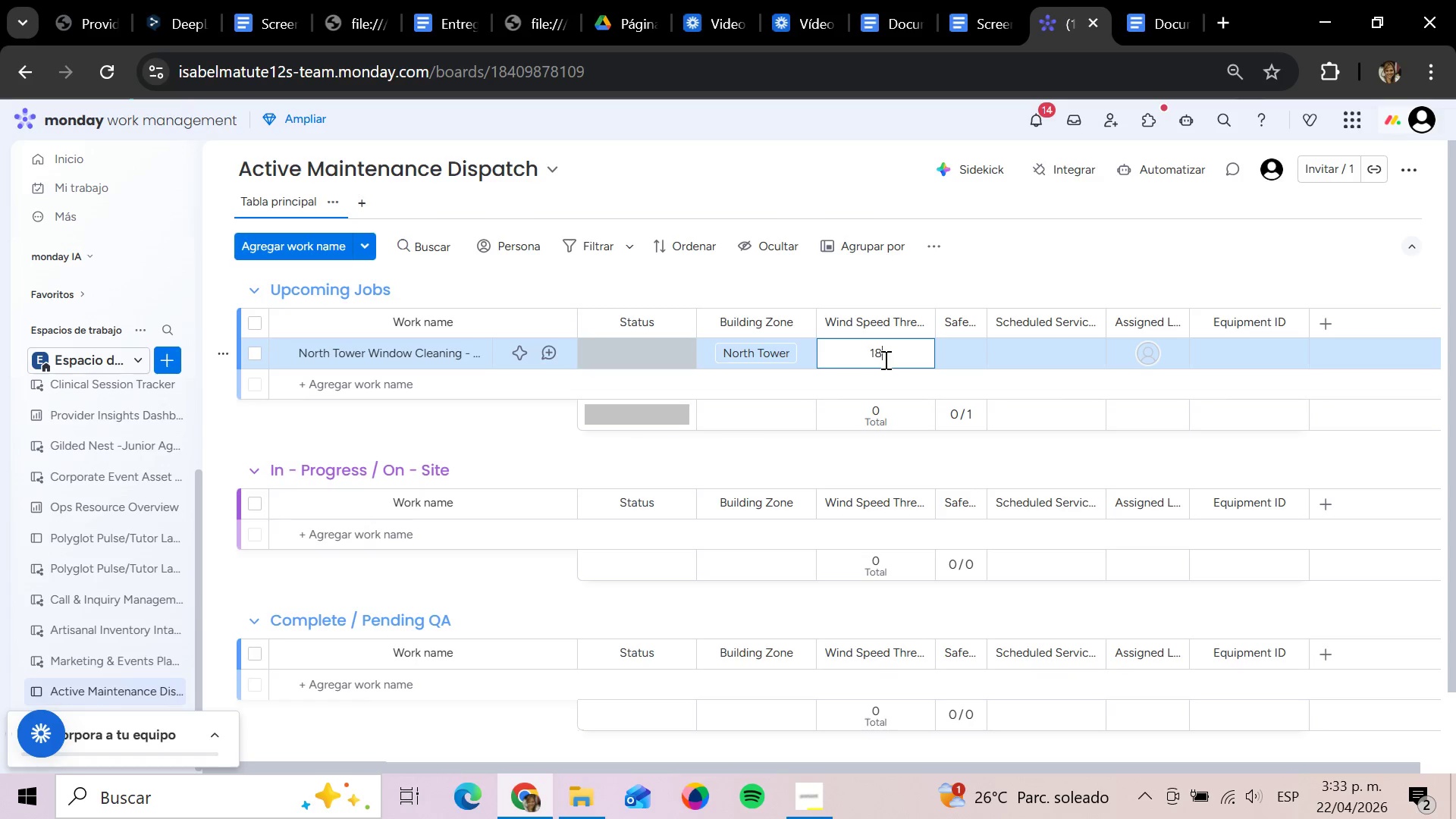 
hold_key(key=ShiftLeft, duration=0.55)
 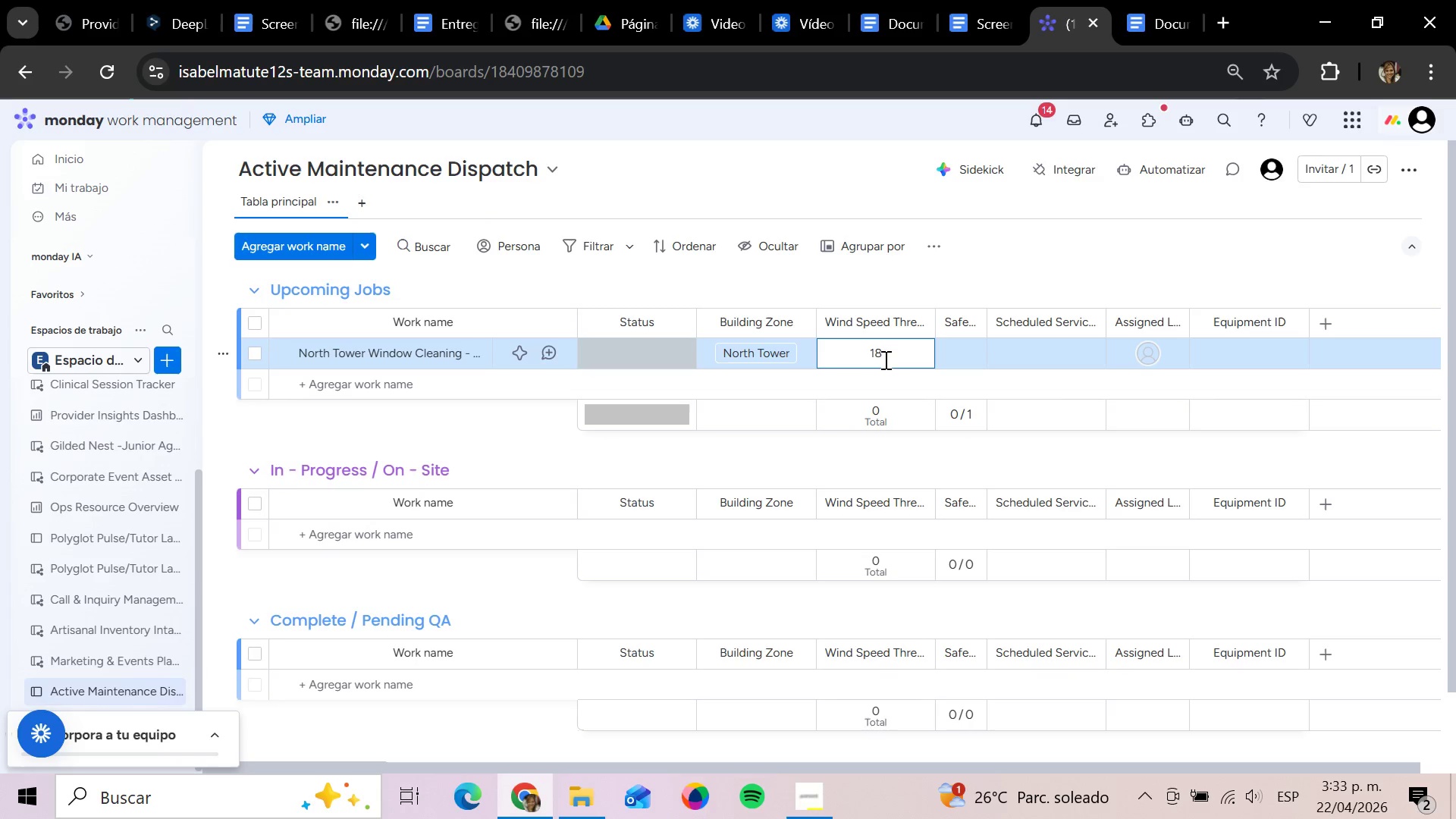 
key(Shift+Equal)
 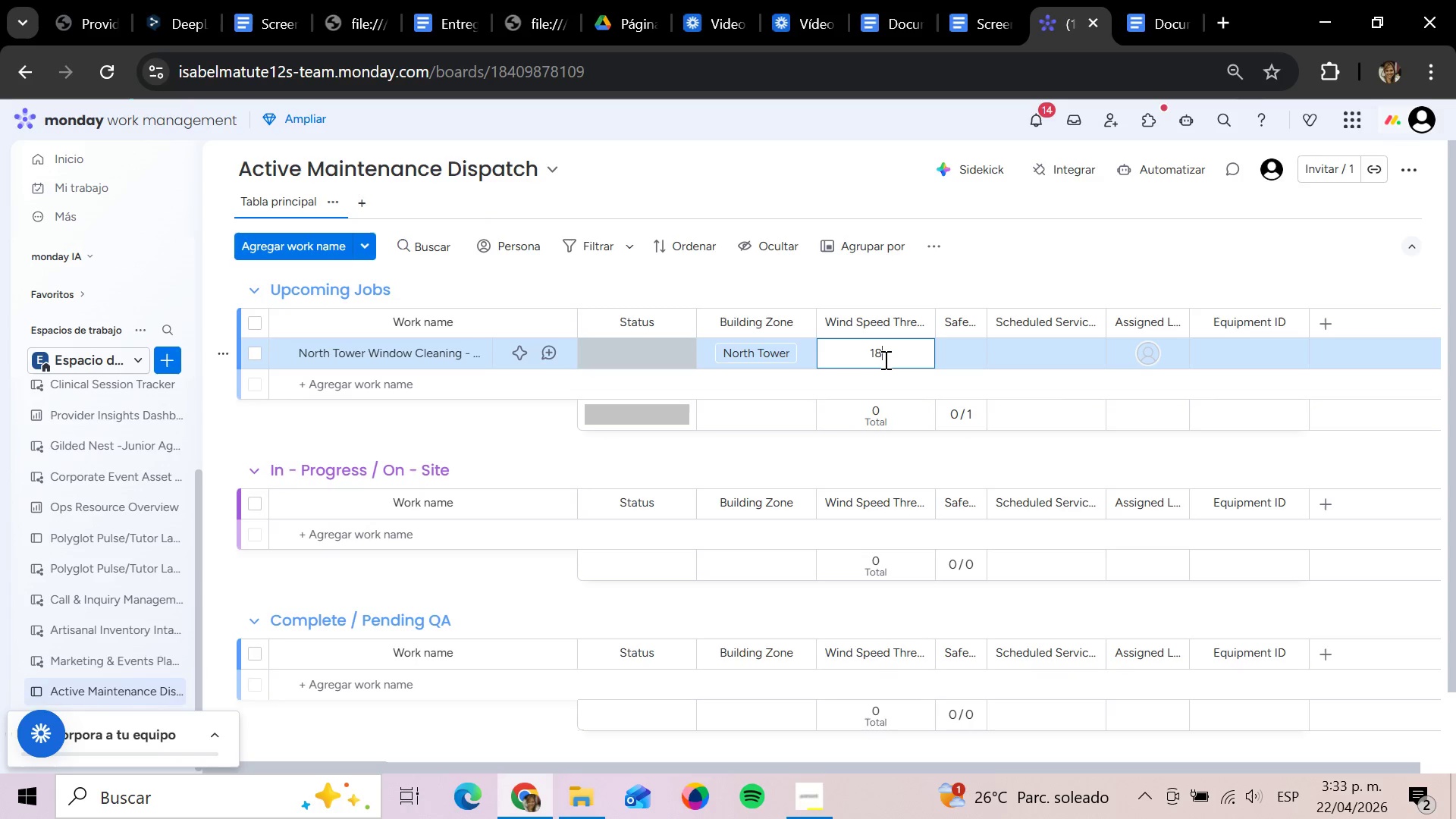 
key(Enter)
 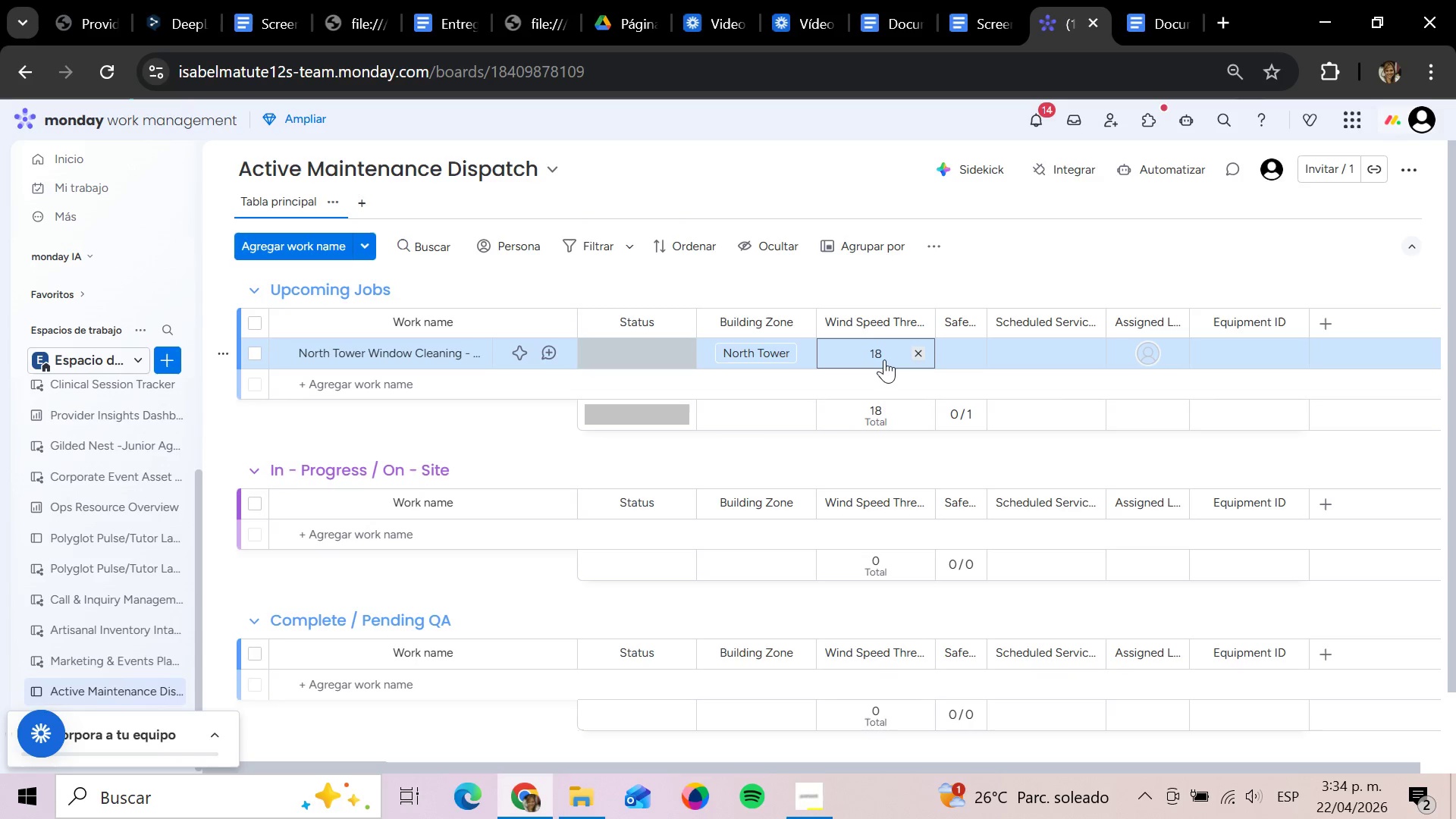 
wait(24.84)
 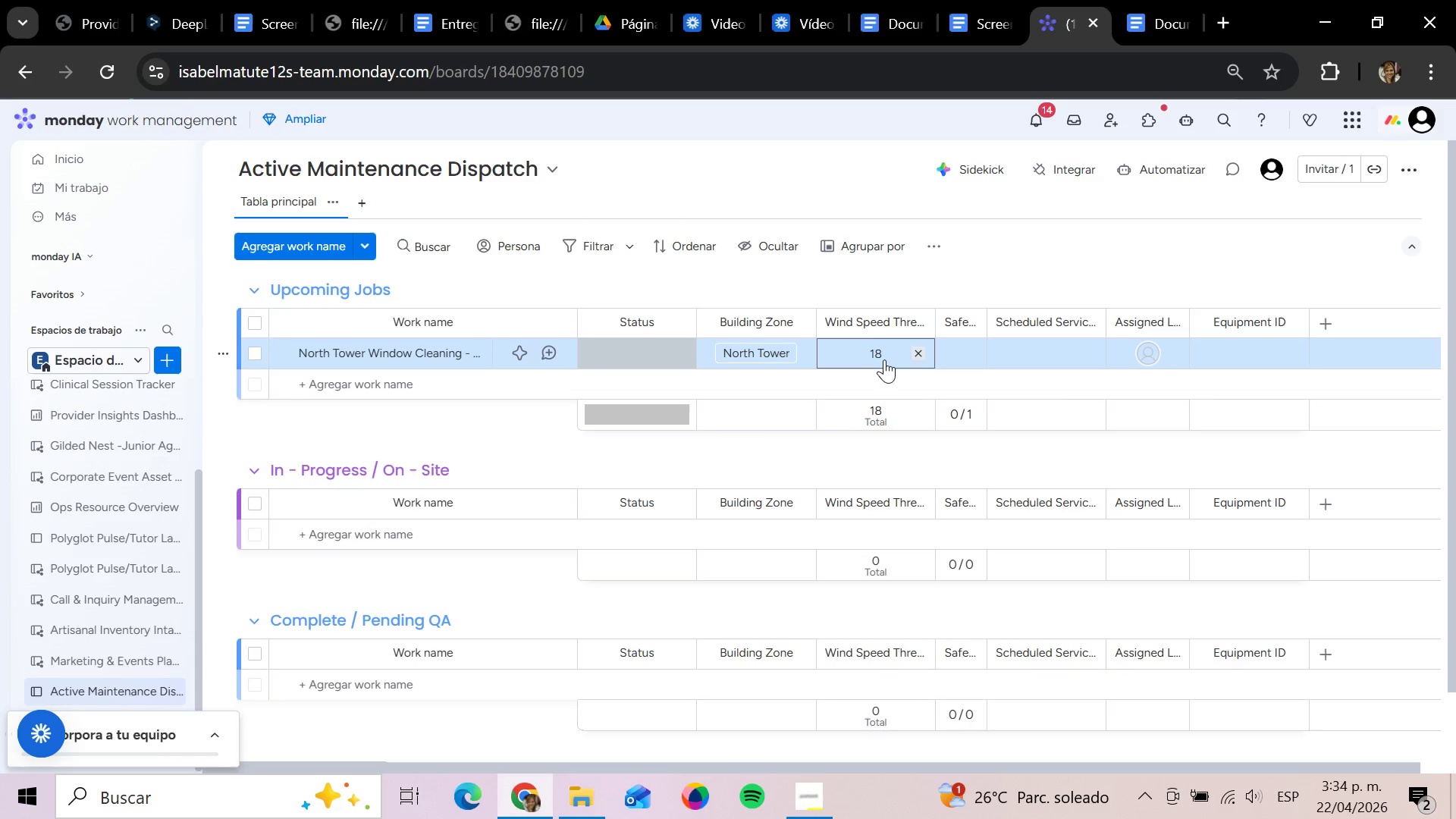 
left_click([957, 354])
 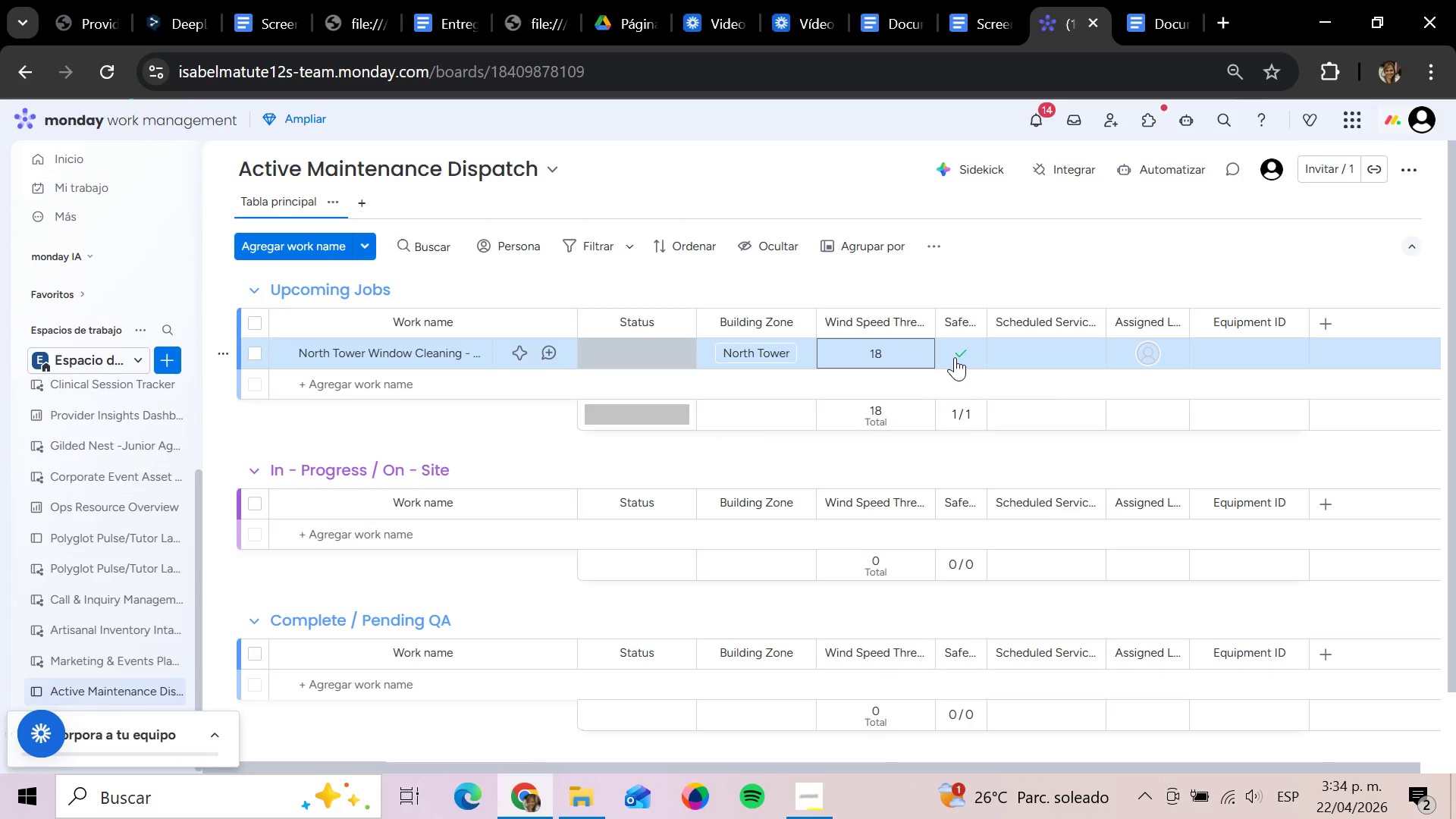 
left_click([966, 364])
 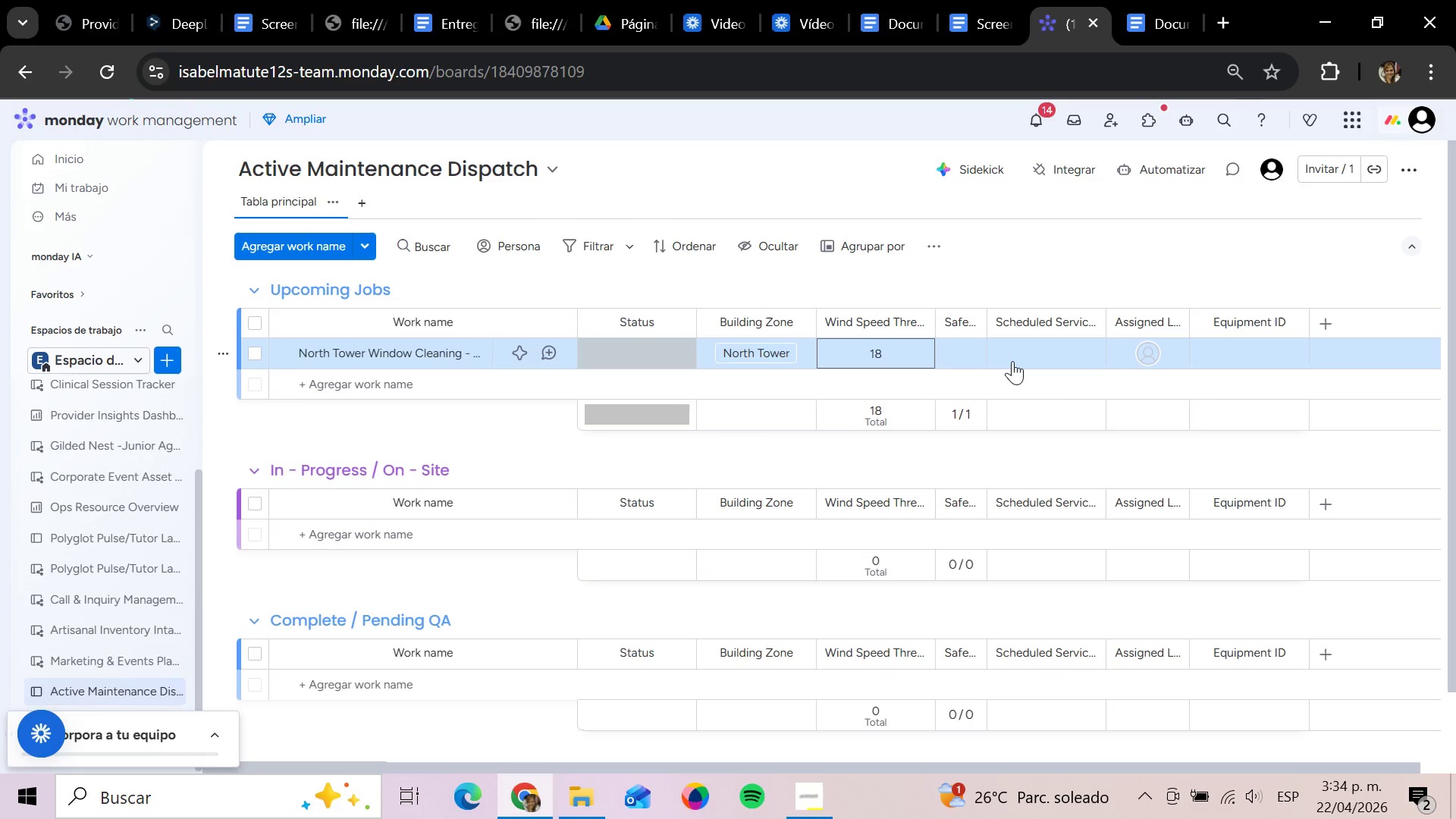 
left_click([1039, 359])
 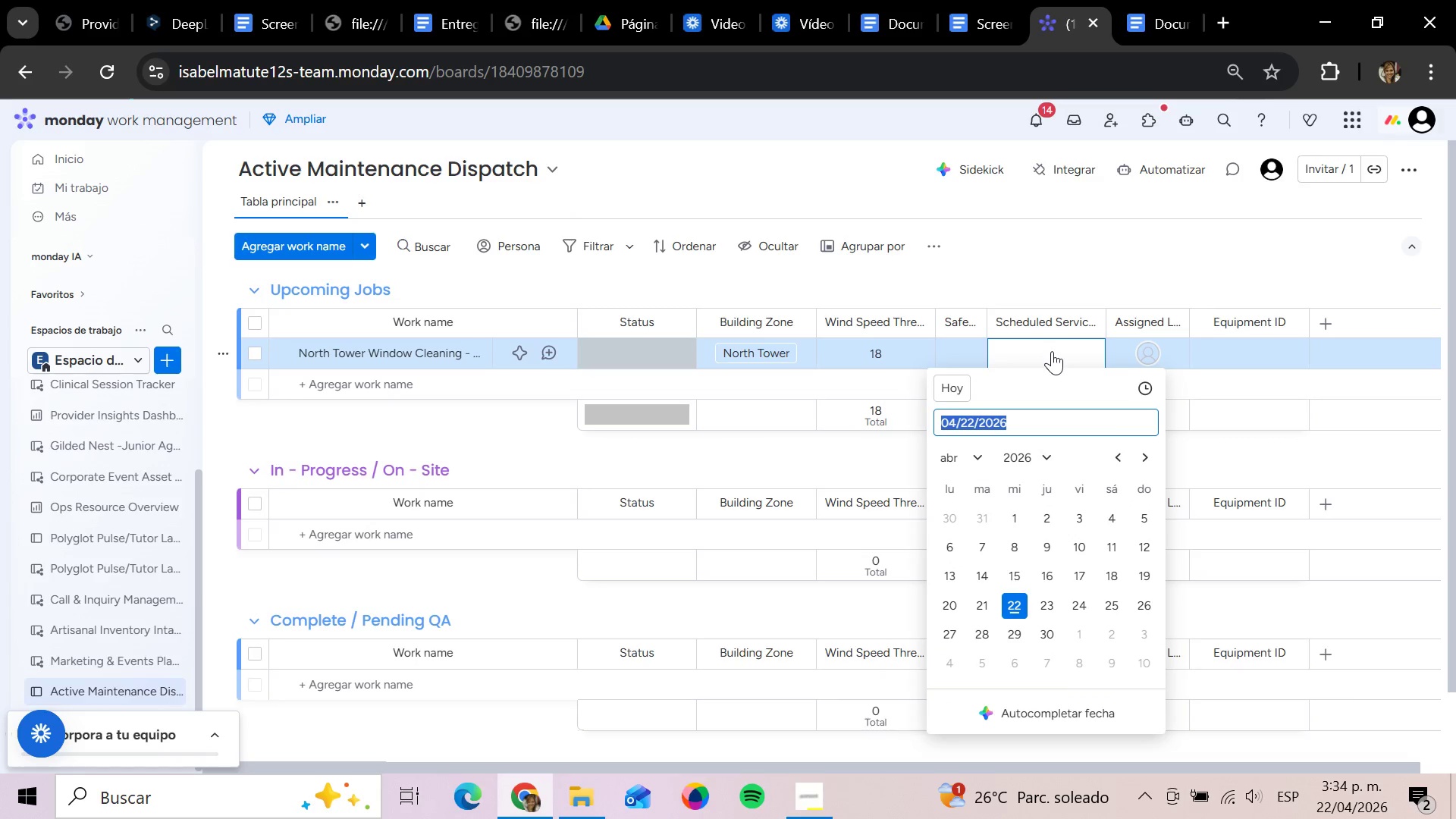 
wait(8.5)
 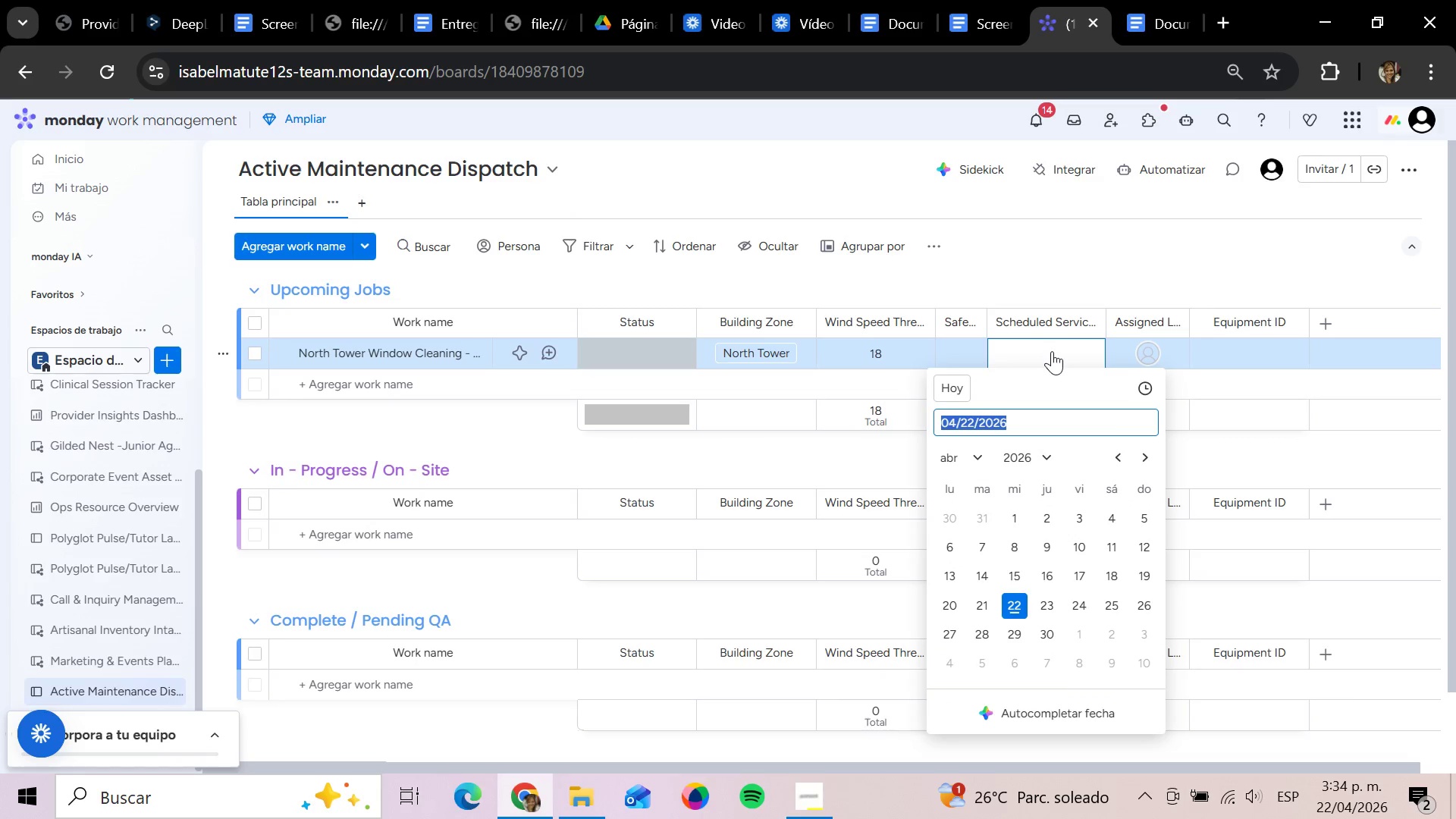 
left_click([1052, 351])
 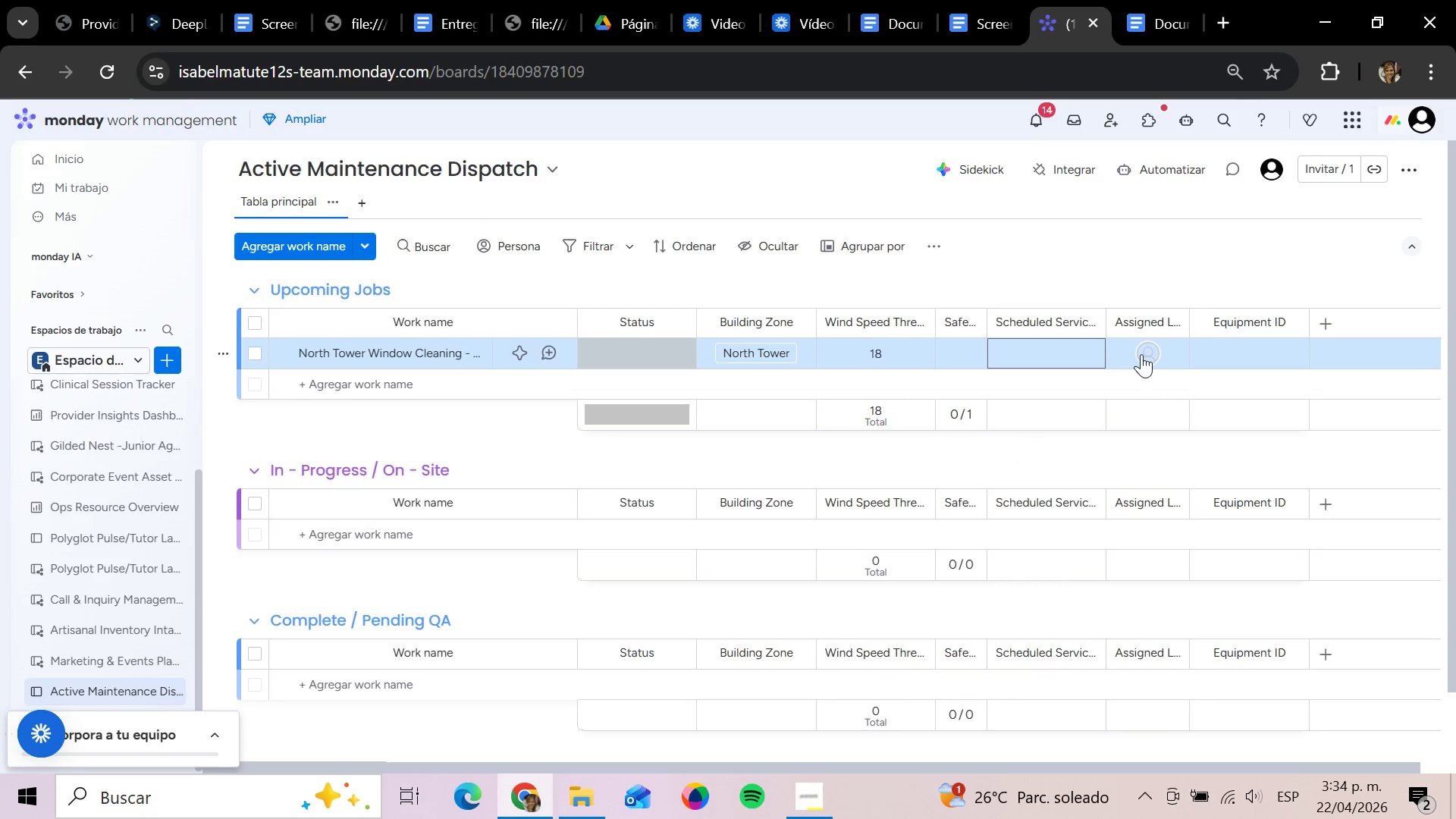 
left_click([1141, 354])
 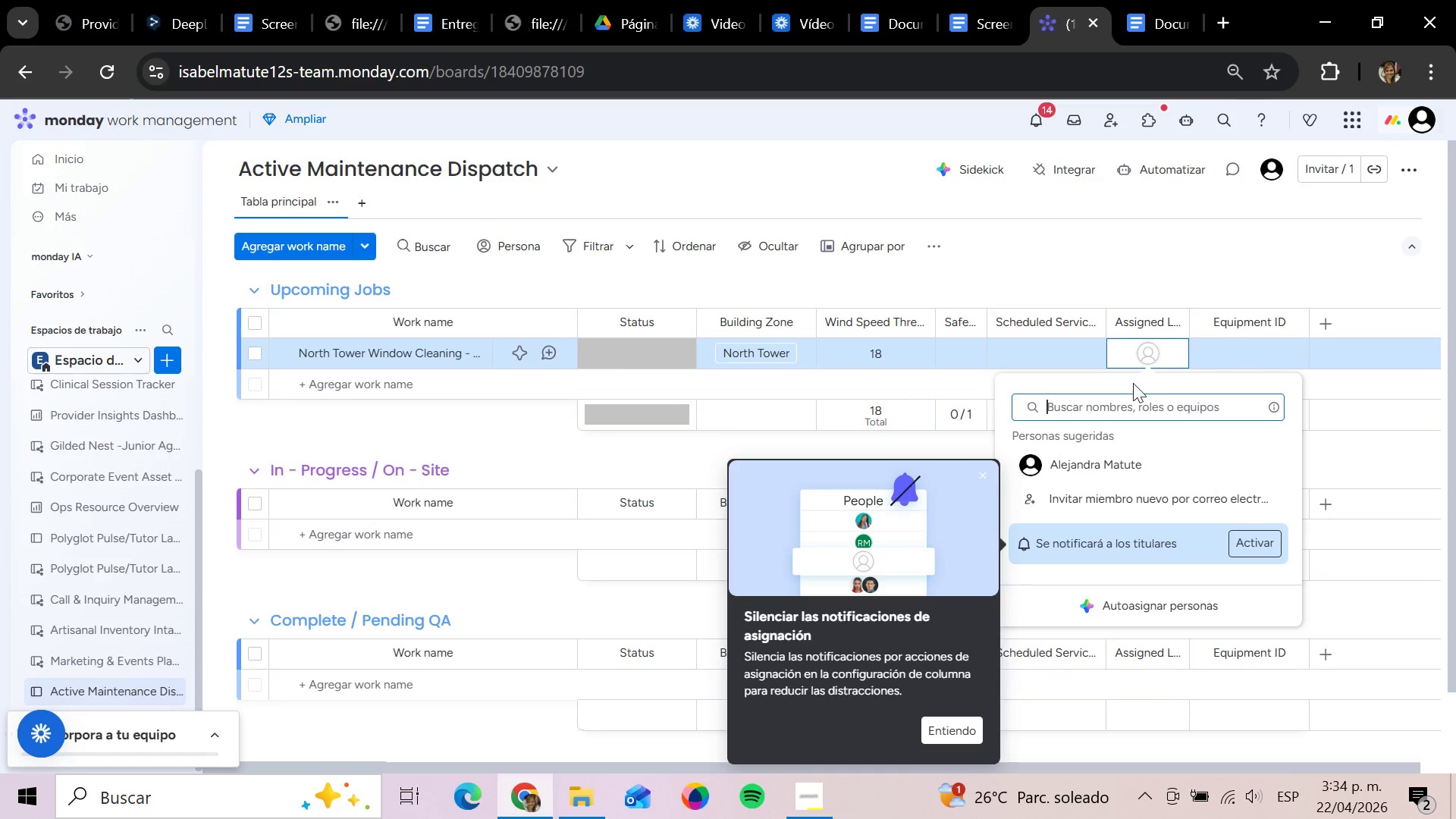 
wait(6.78)
 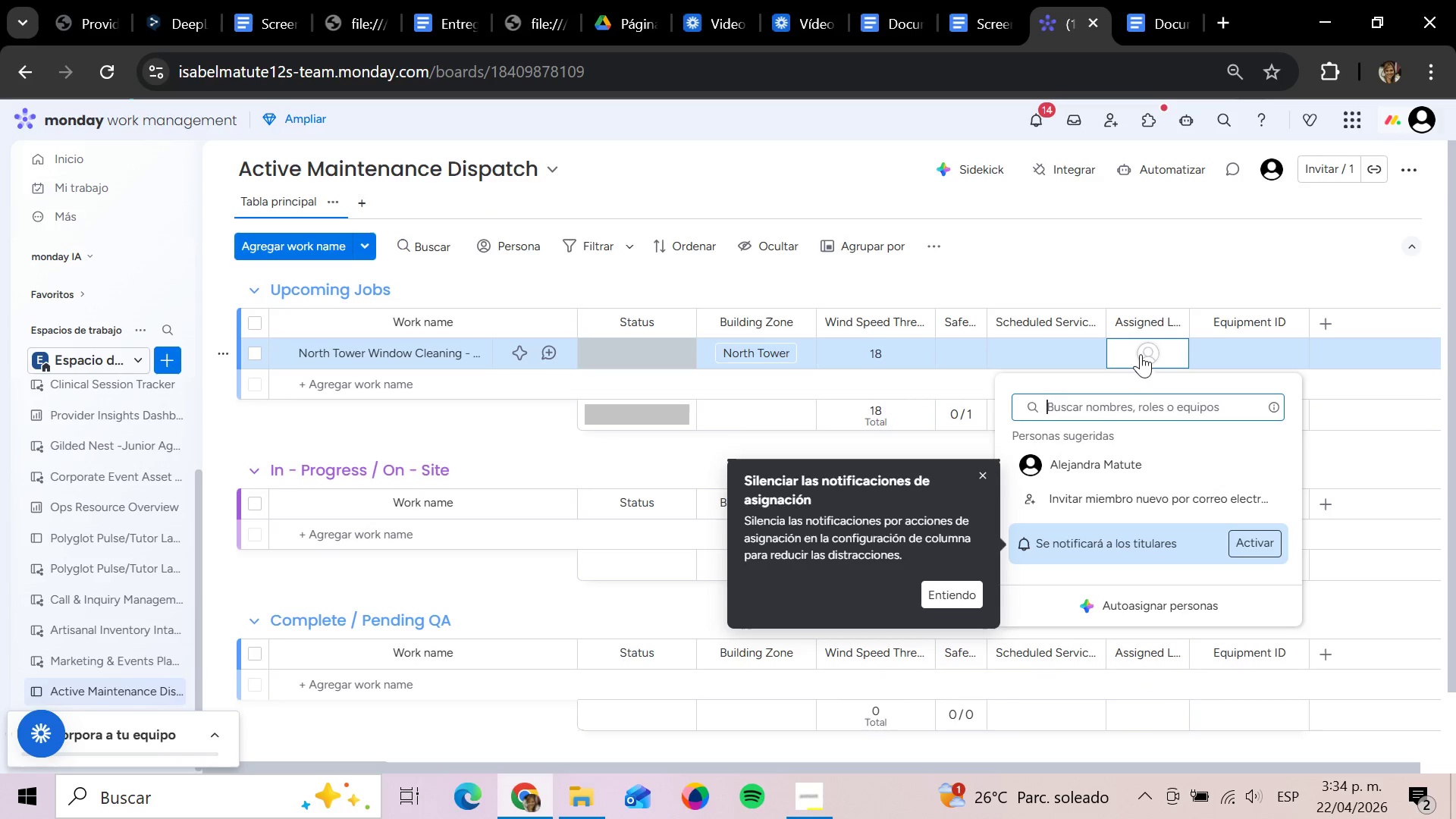 
left_click([1257, 348])
 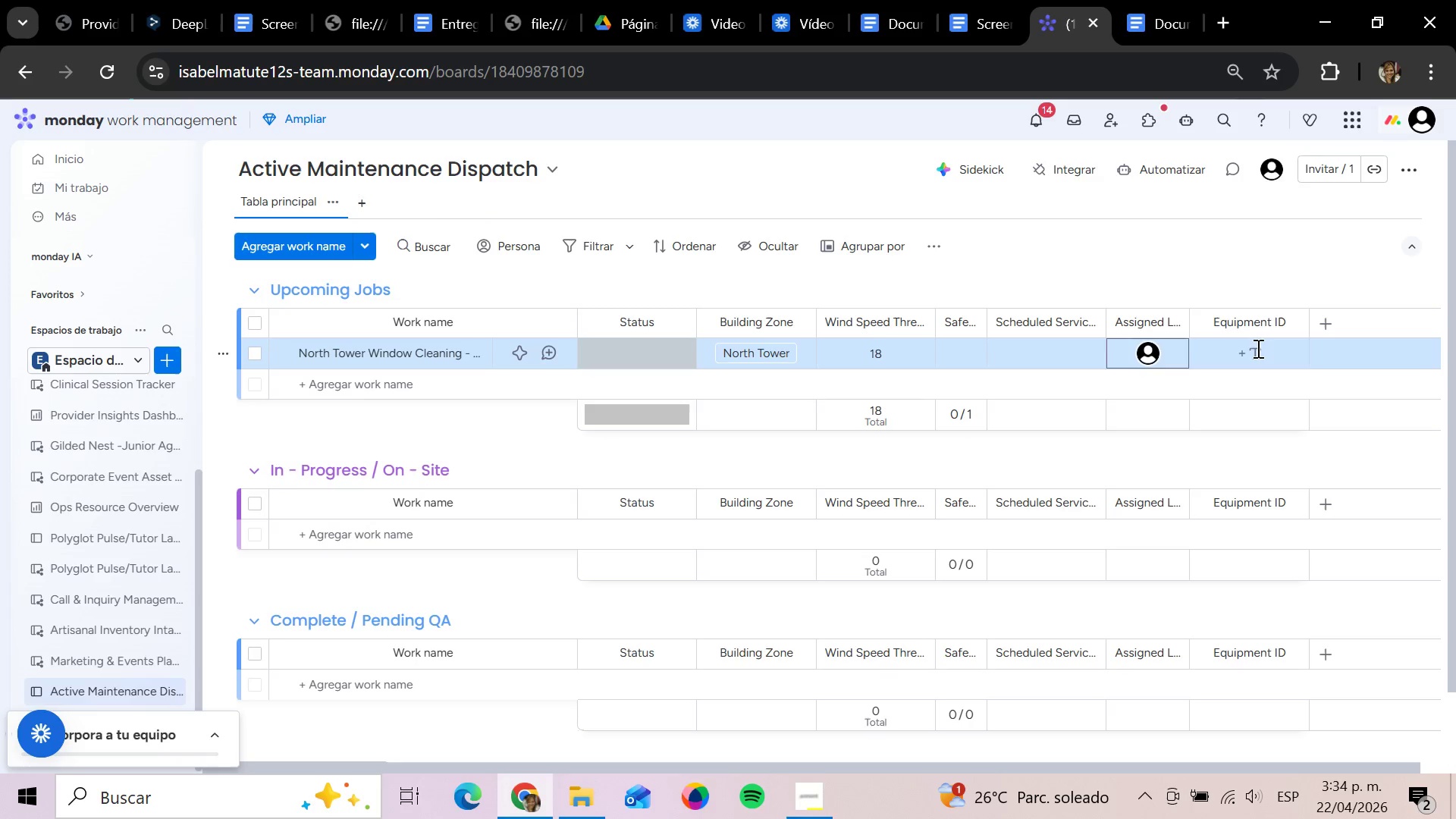 
type(Sat)
key(Backspace)
key(Backspace)
type(tage - A)
 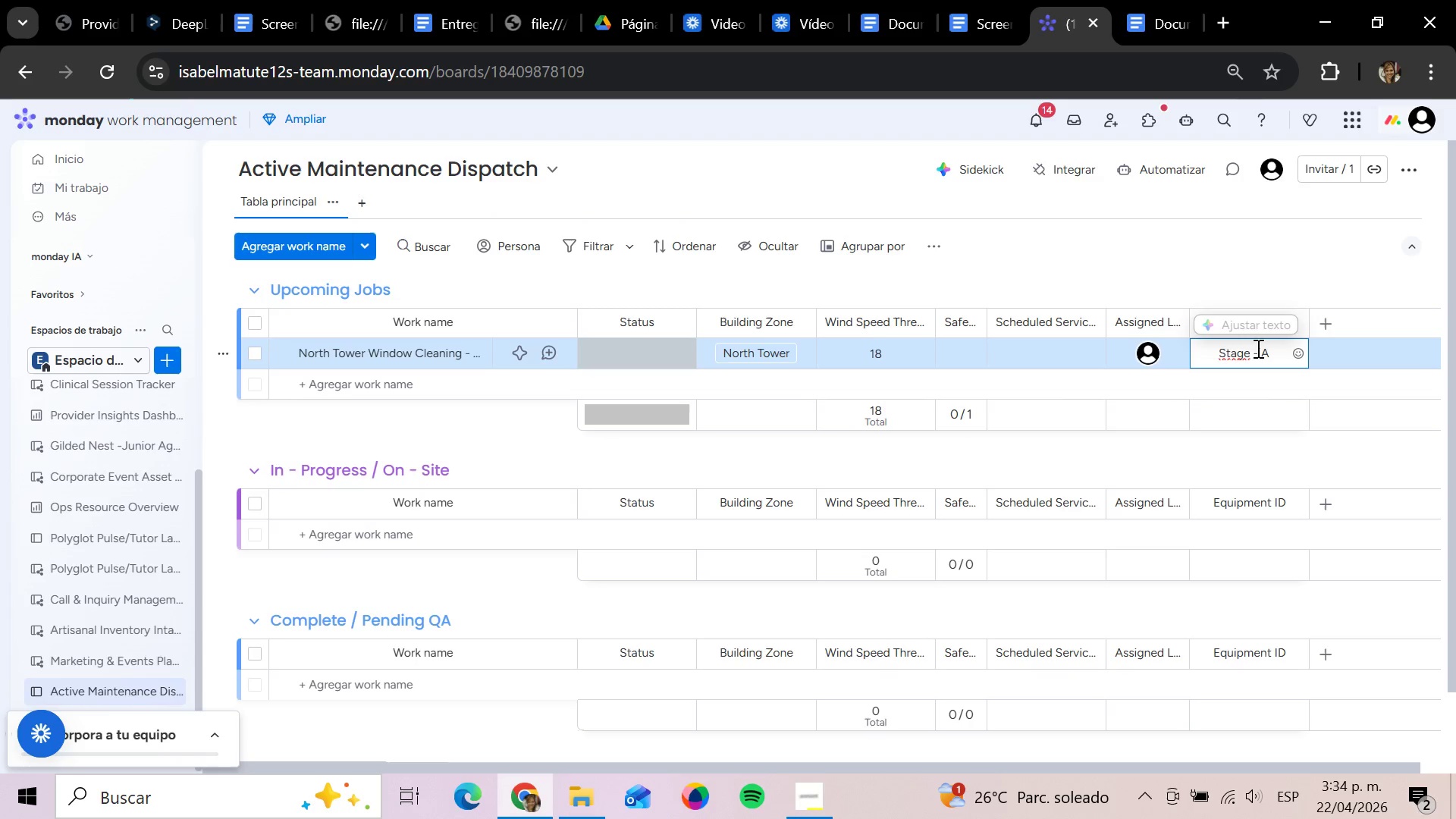 
key(Enter)
 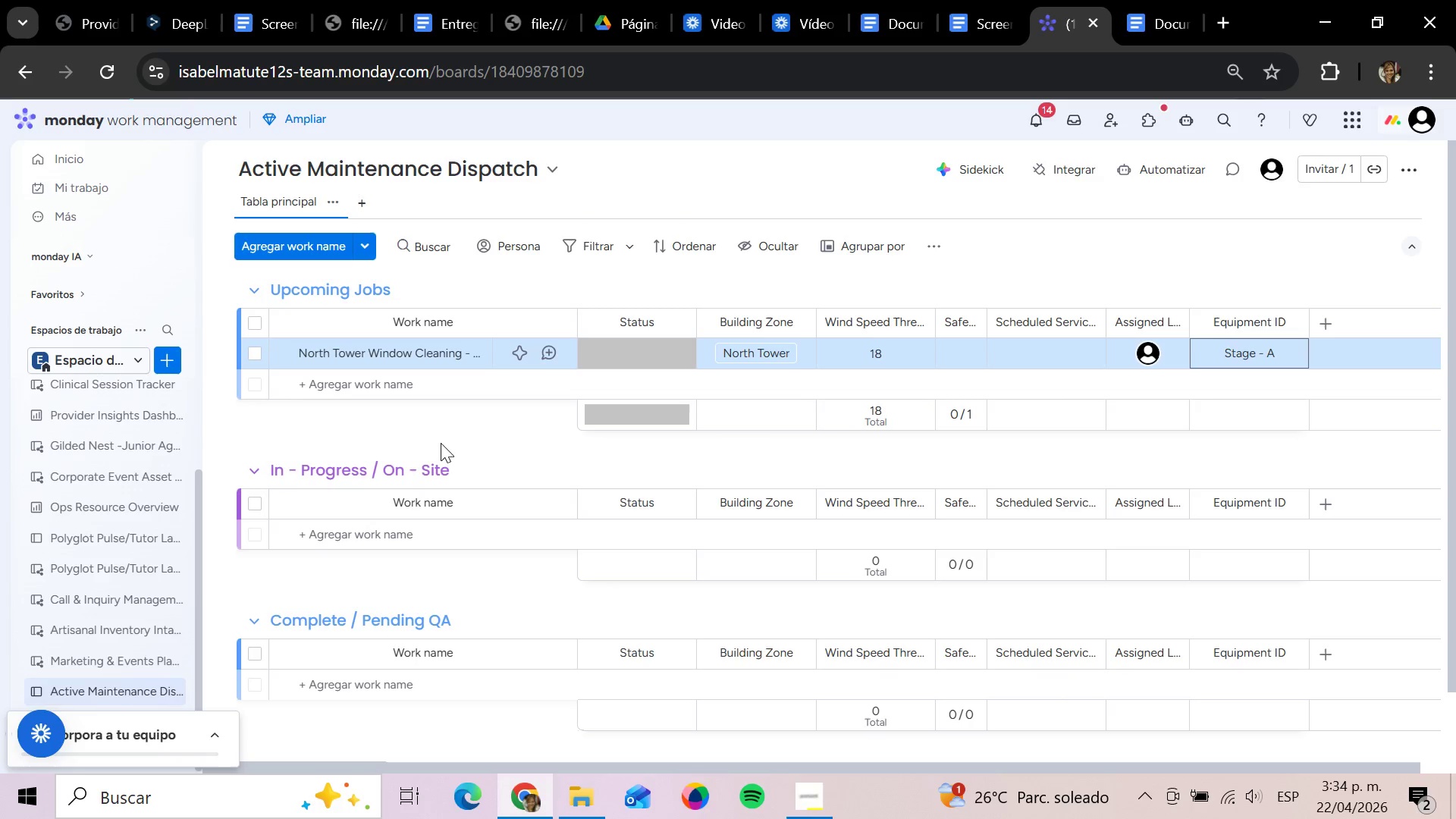 
wait(5.27)
 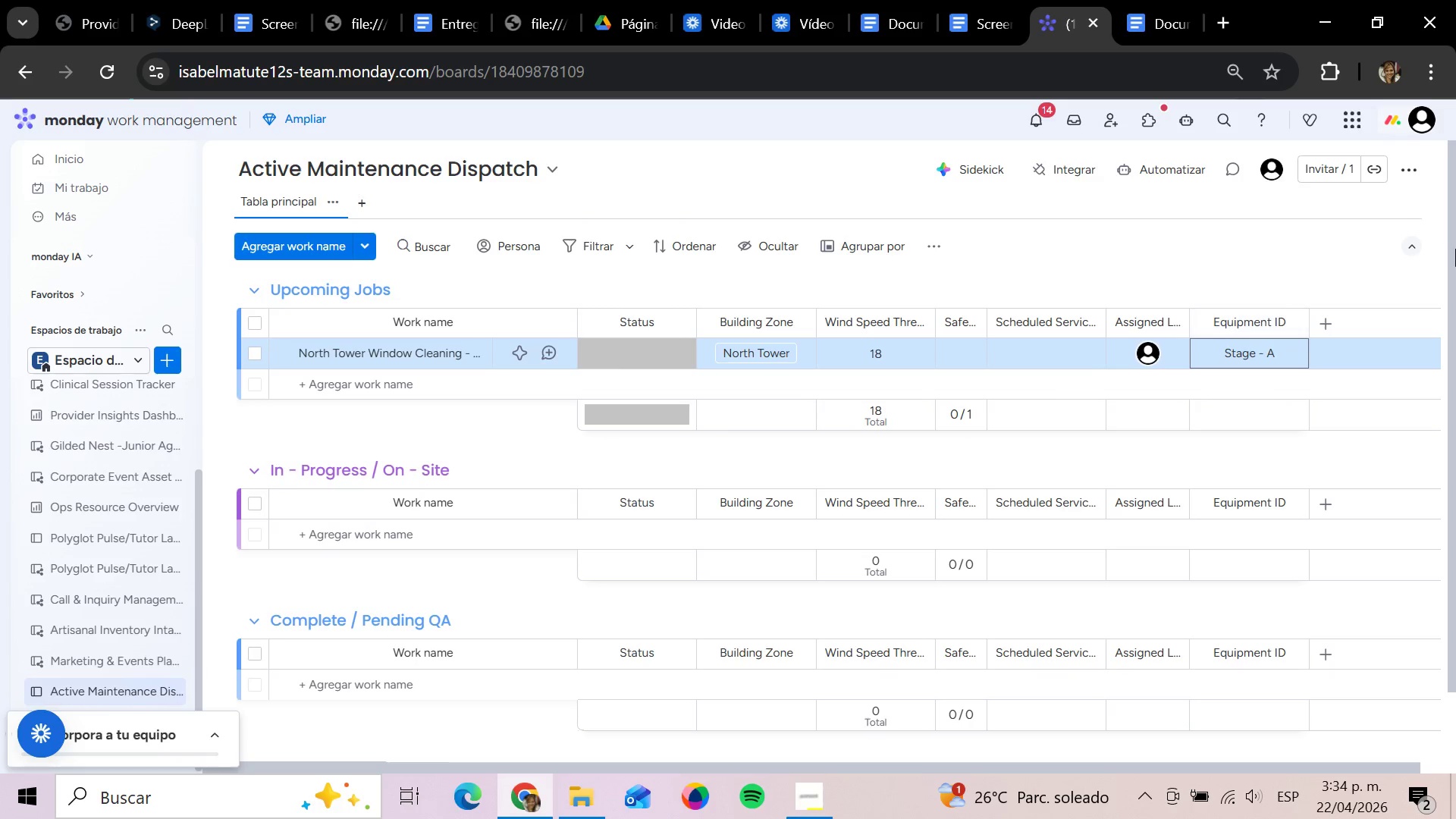 
mouse_move([631, 357])
 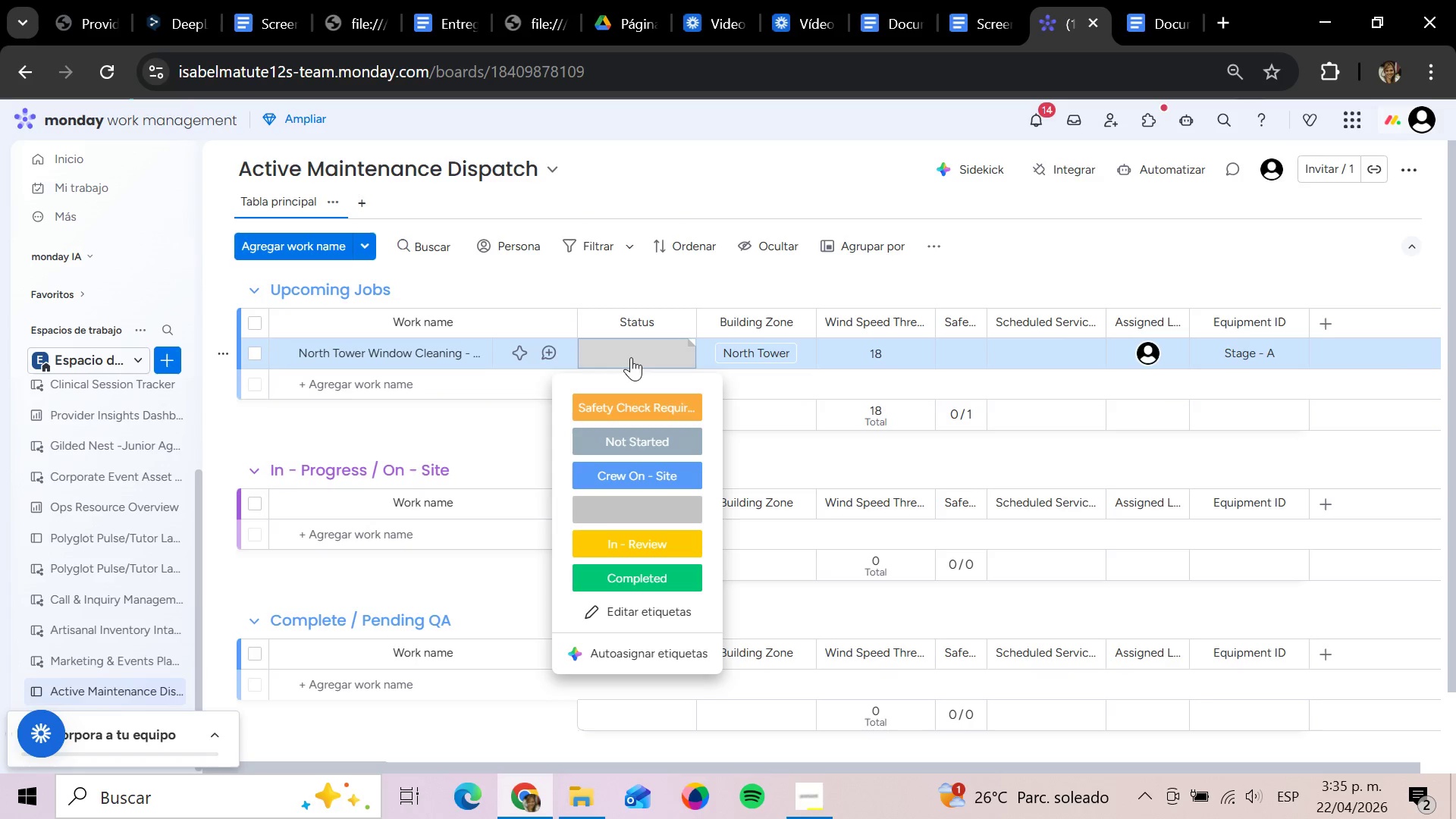 
left_click([631, 357])
 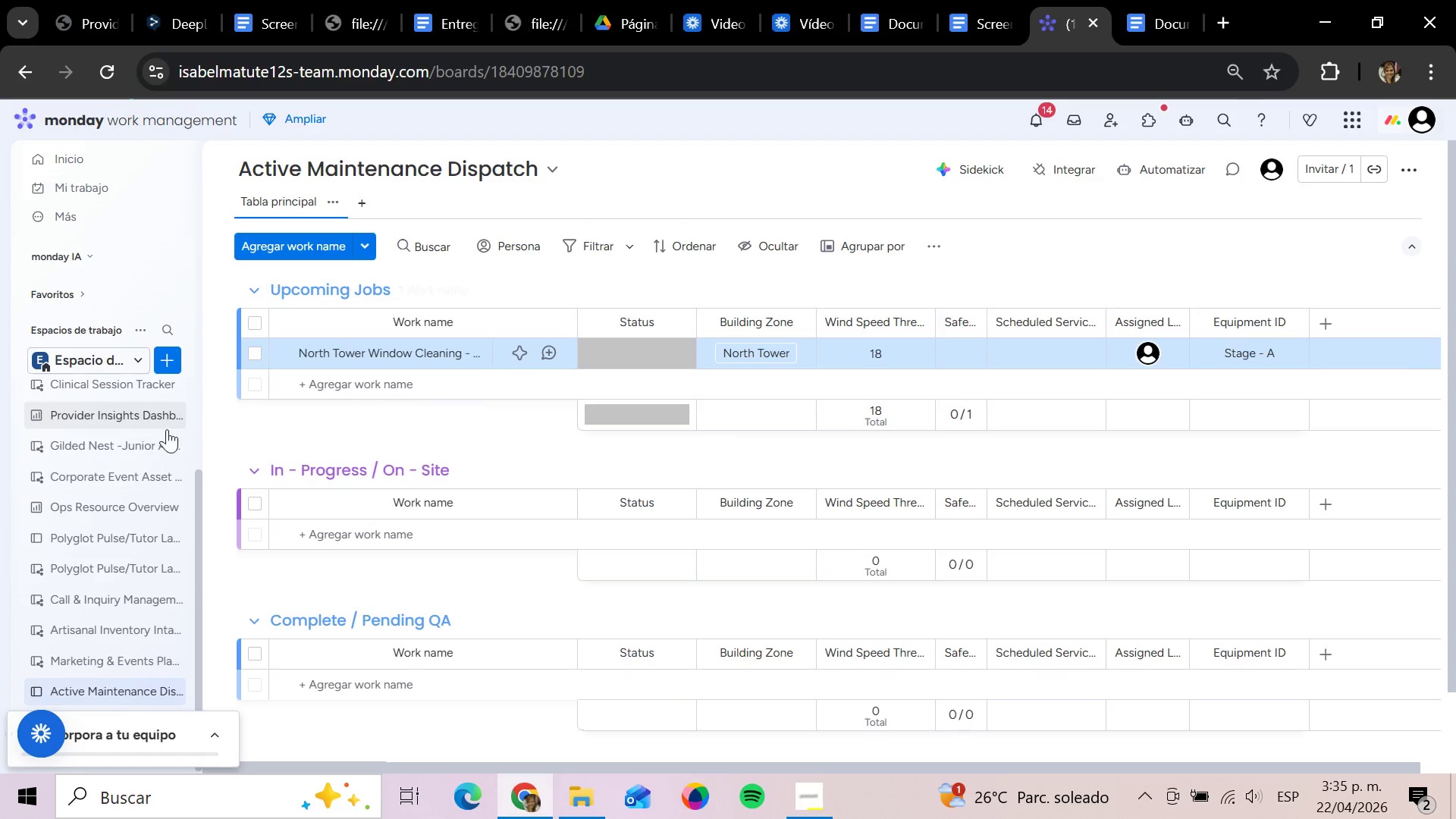 
left_click([381, 385])
 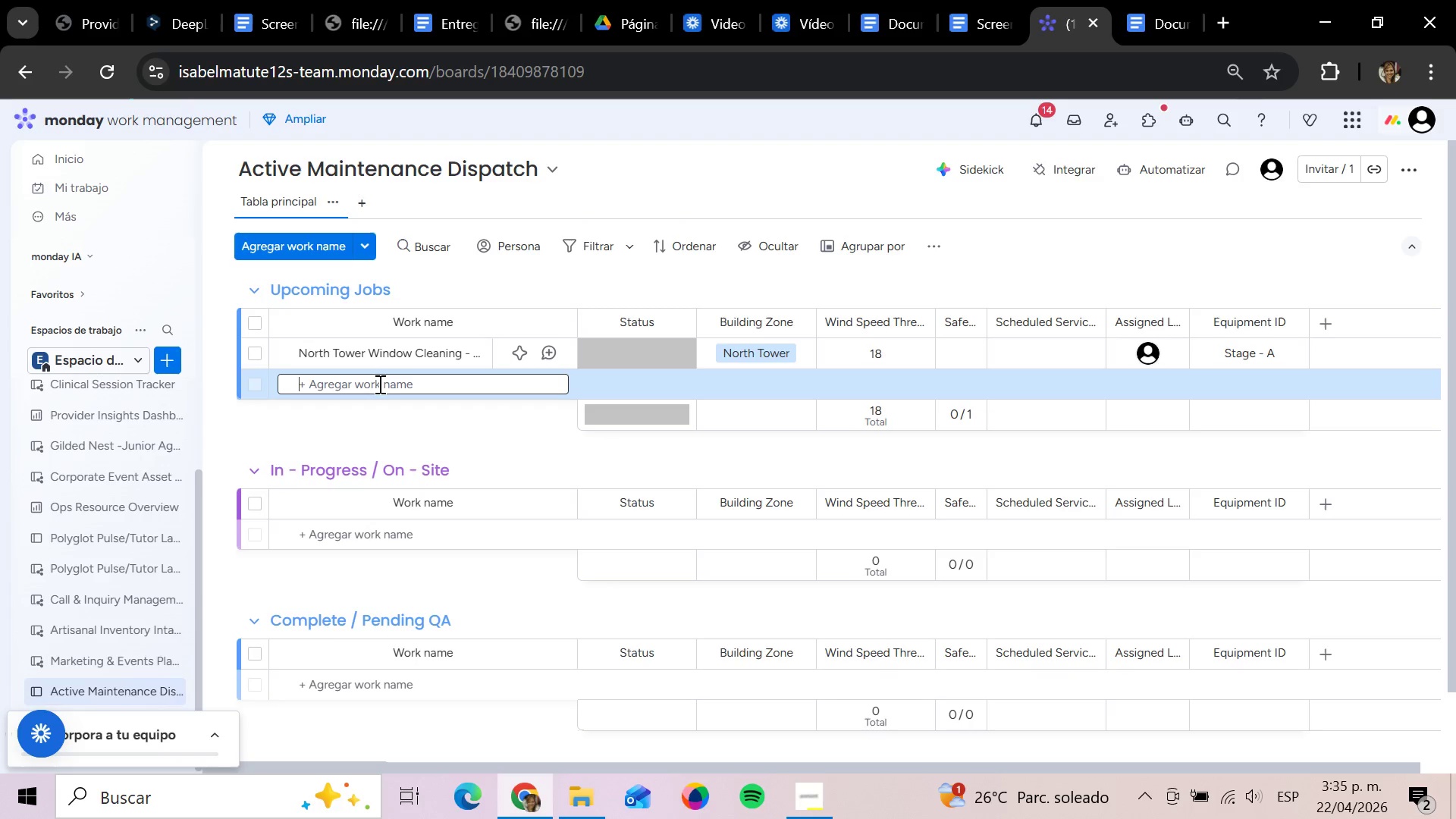 
type(South Tower Facade IN)
key(Backspace)
type(ns)
 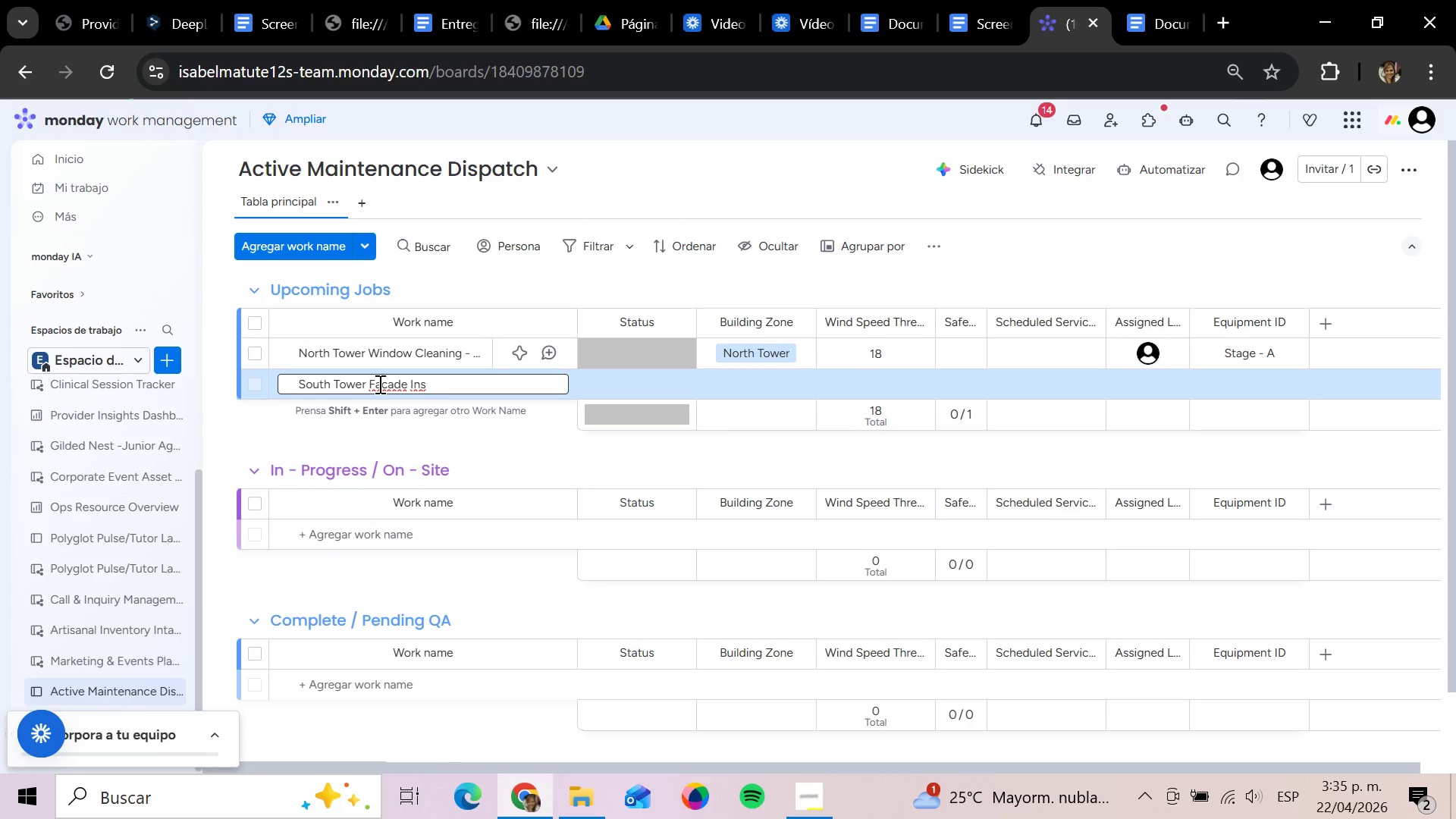 
type(pection - Fkii)
key(Backspace)
key(Backspace)
key(Backspace)
type(loor 8)
 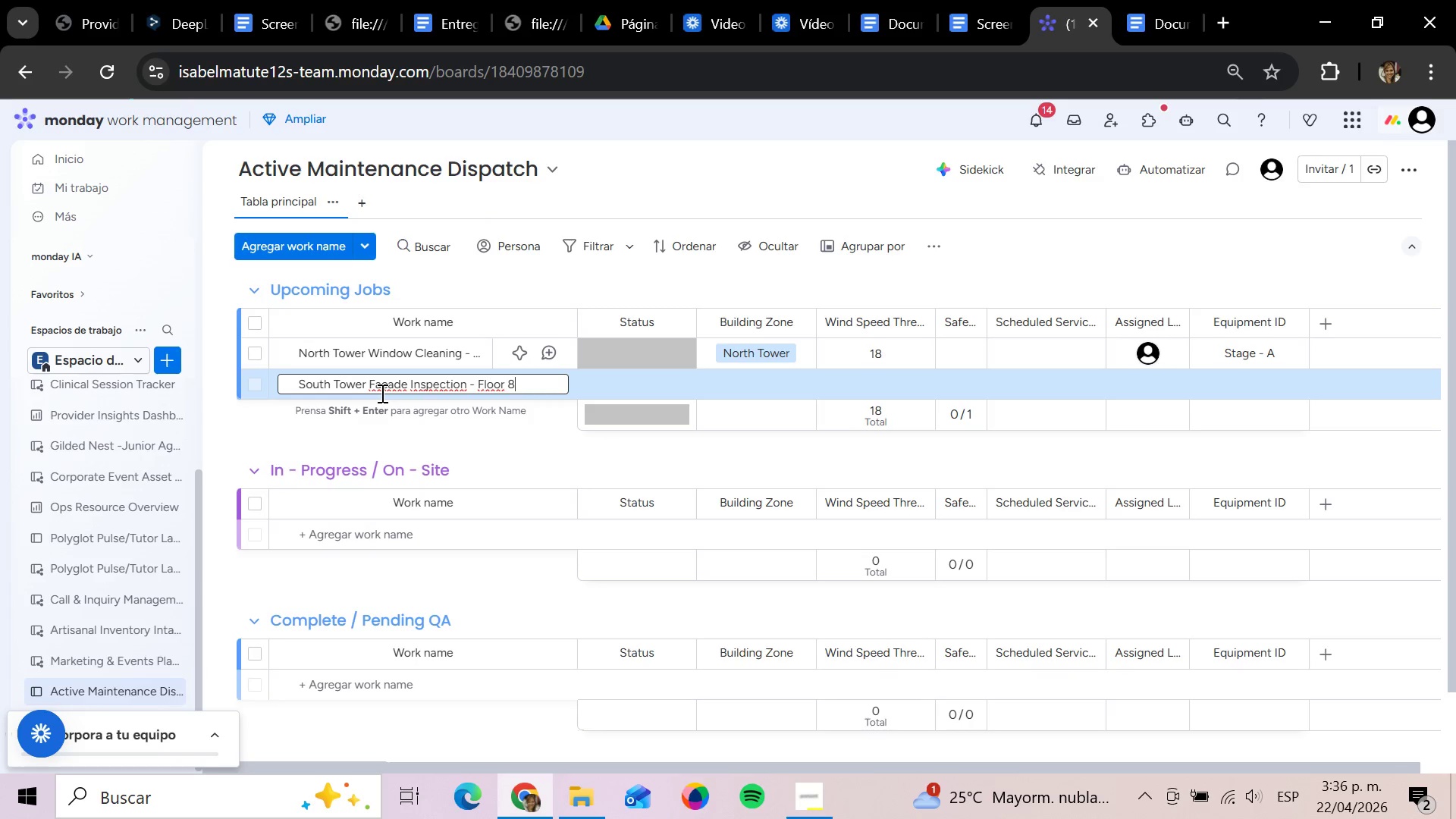 
wait(48.33)
 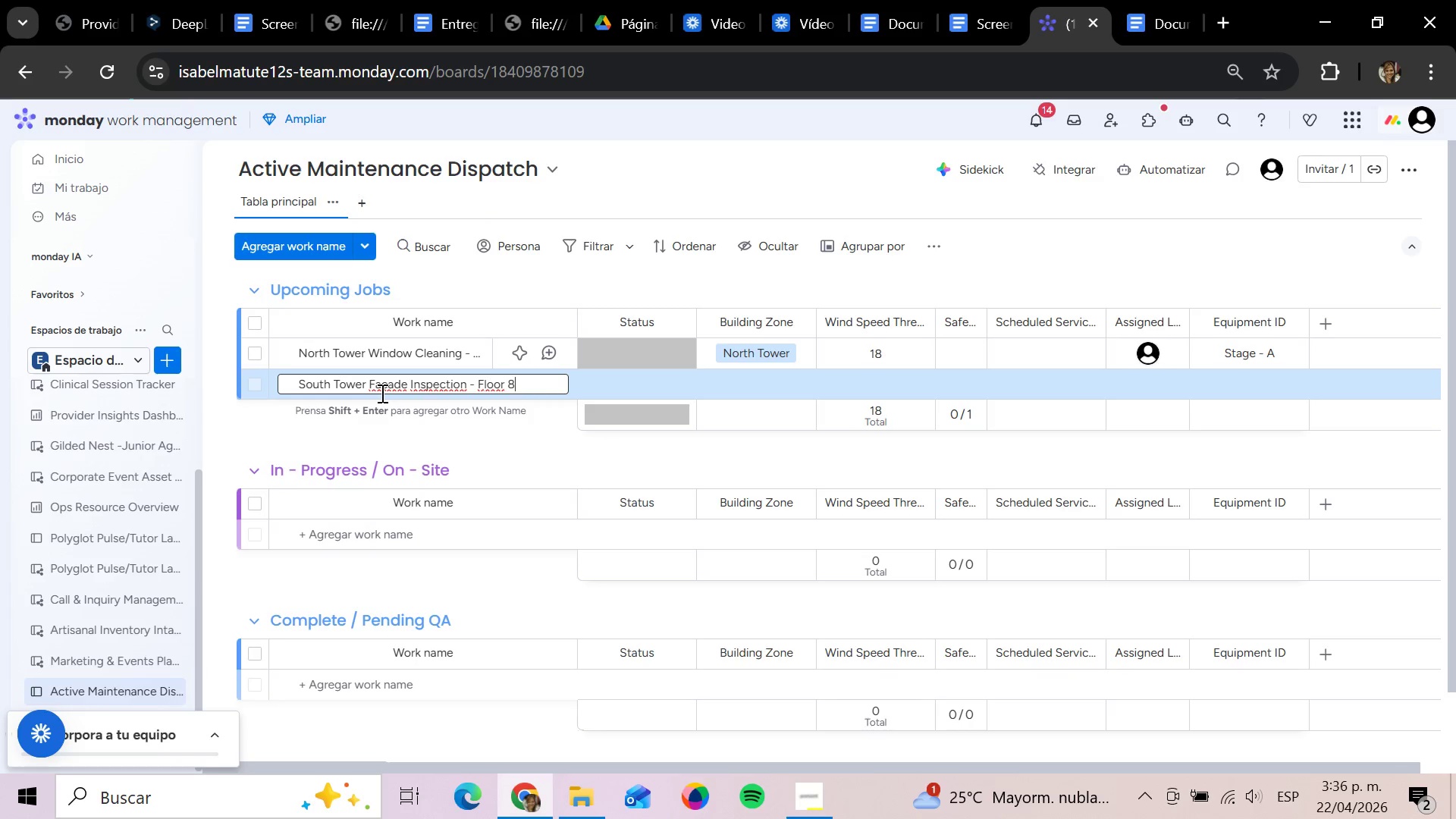 
key(Enter)
 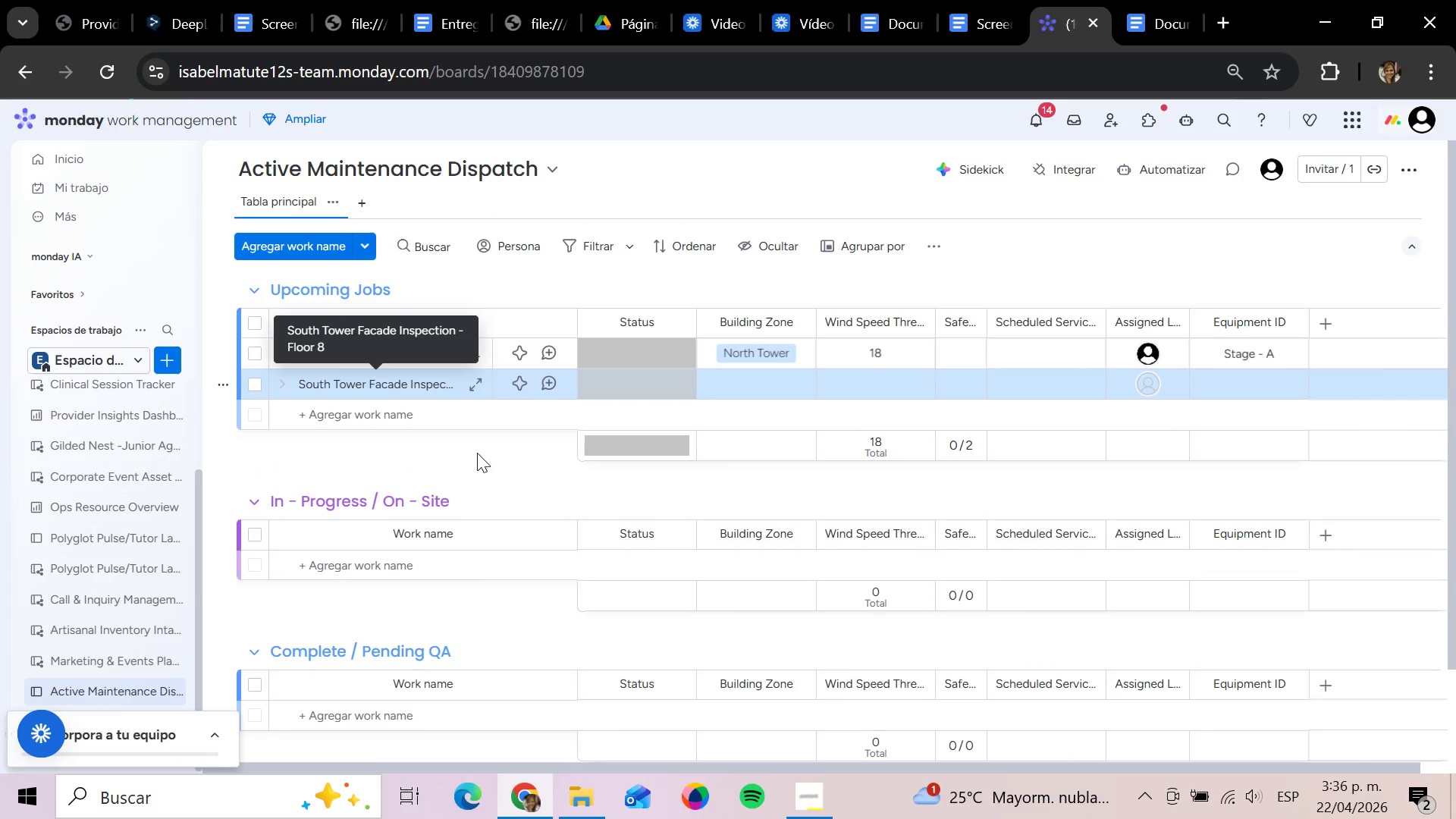 
left_click([390, 416])
 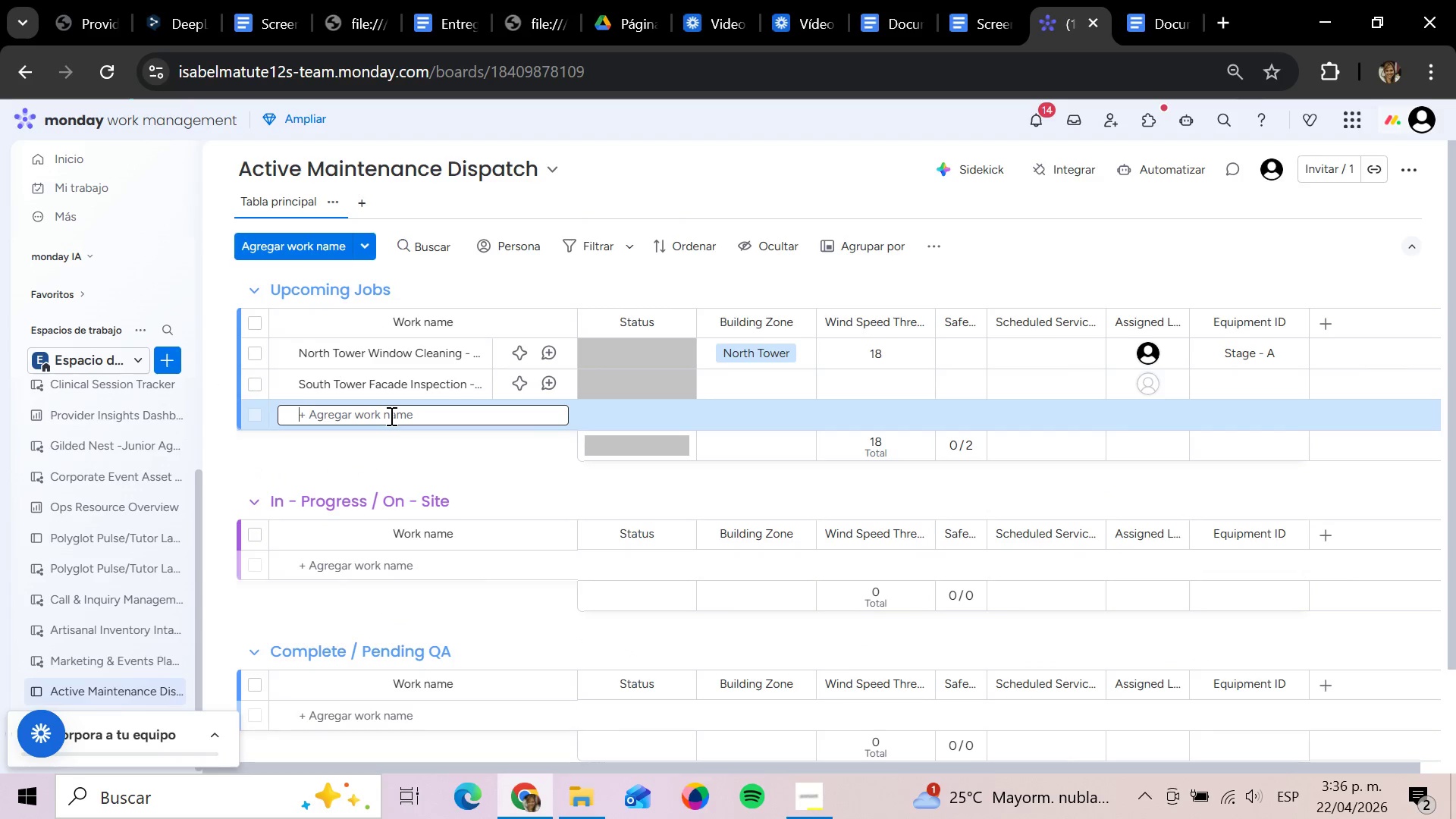 
type(Parking Garage F)
key(Backspace)
type(Glass Sweeo)
key(Backspace)
type(p - Level P2)
 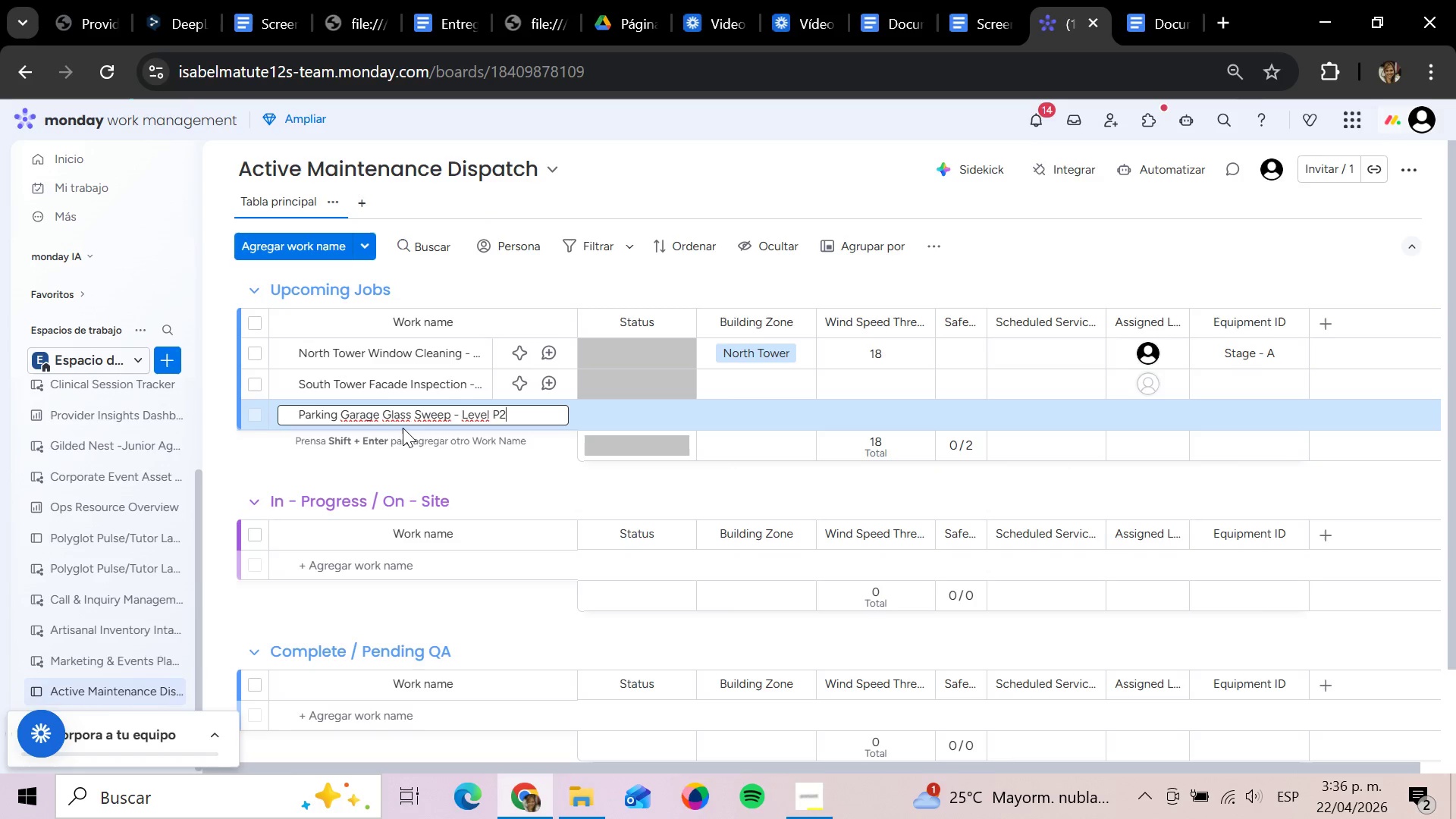 
key(Enter)
 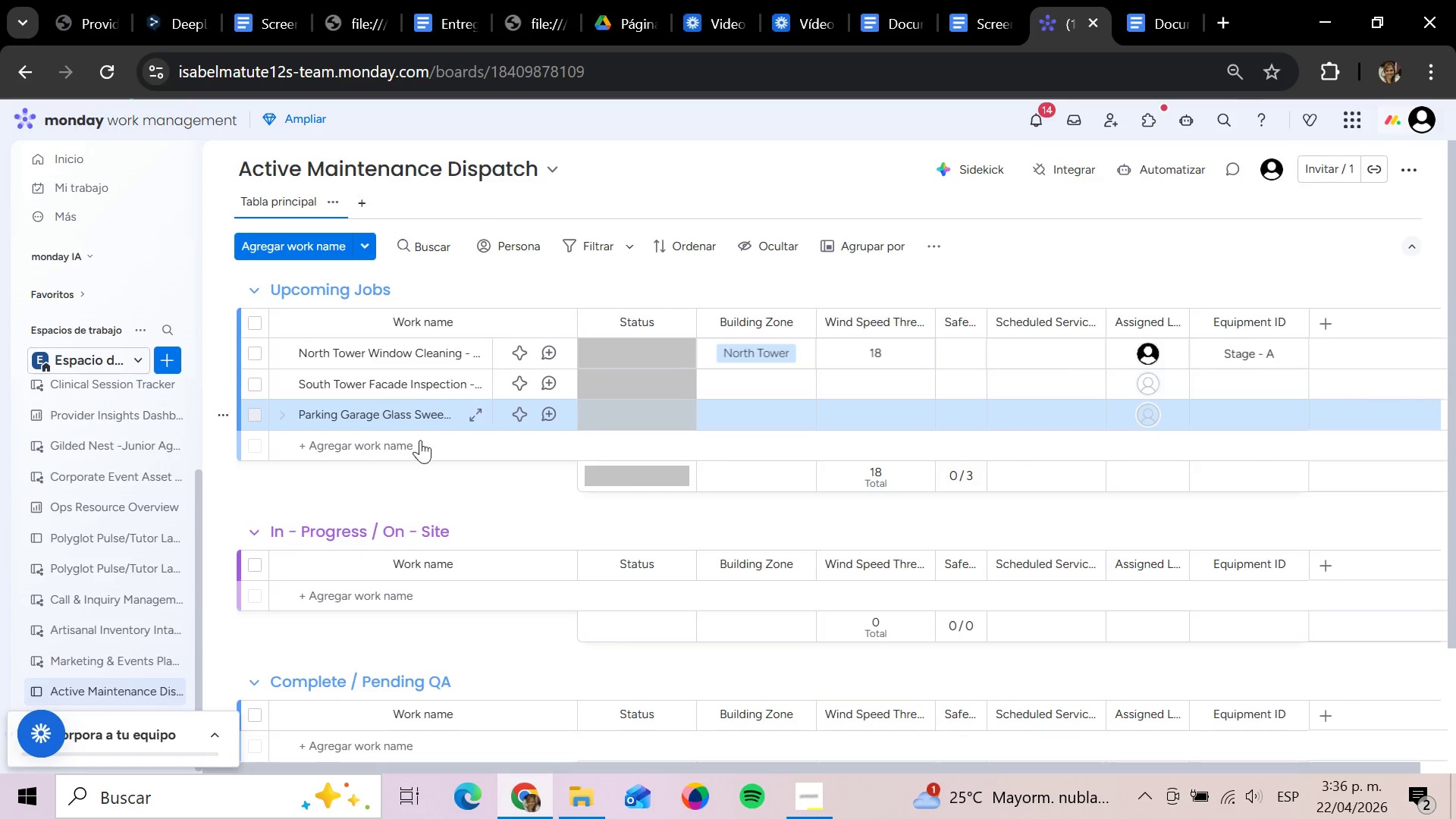 
left_click([428, 449])
 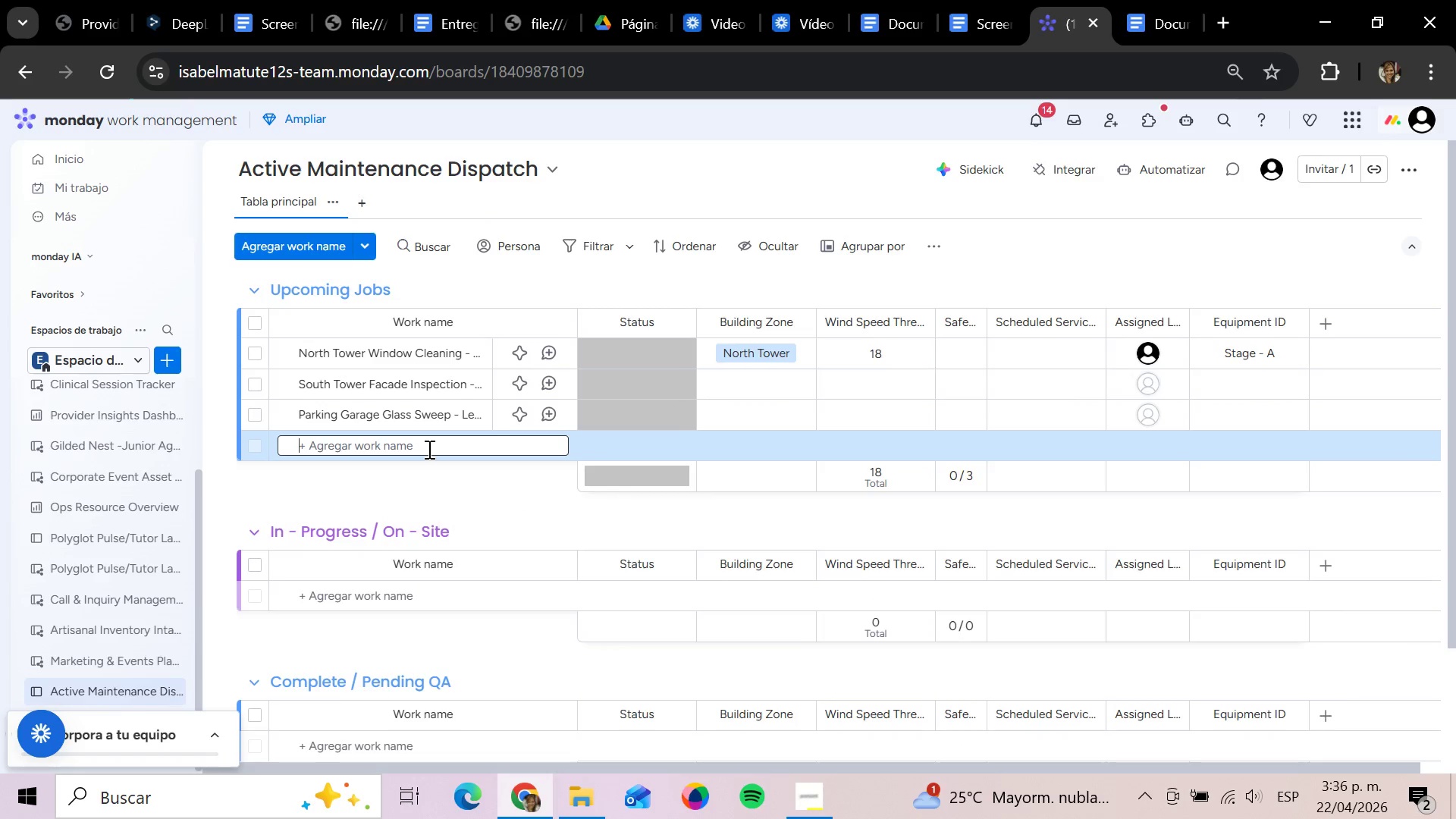 
key(CapsLock)
 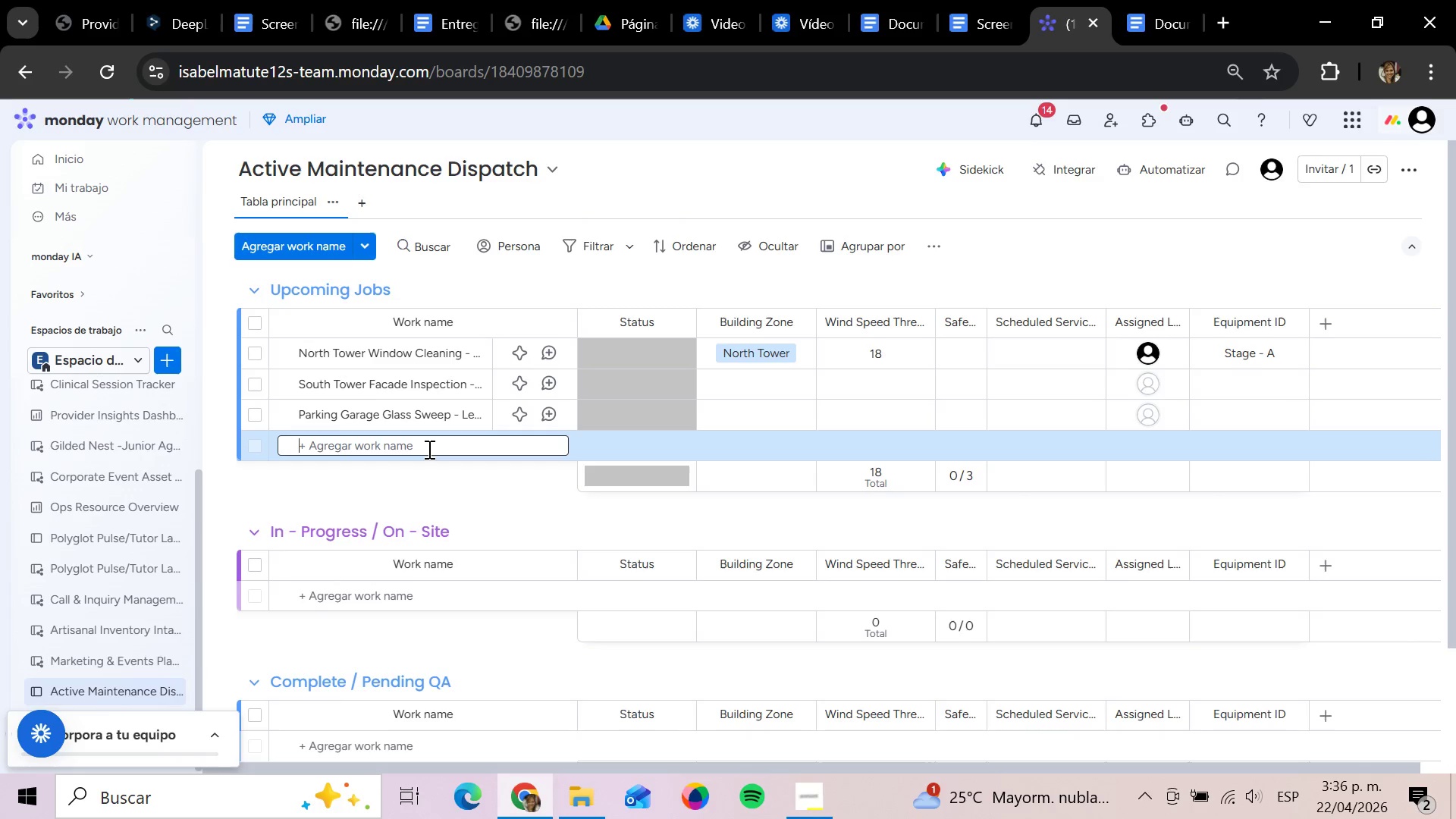 
type(pe)
key(Backspace)
key(Backspace)
type(Penthi)
key(Backspace)
type(ouse Balcon)
 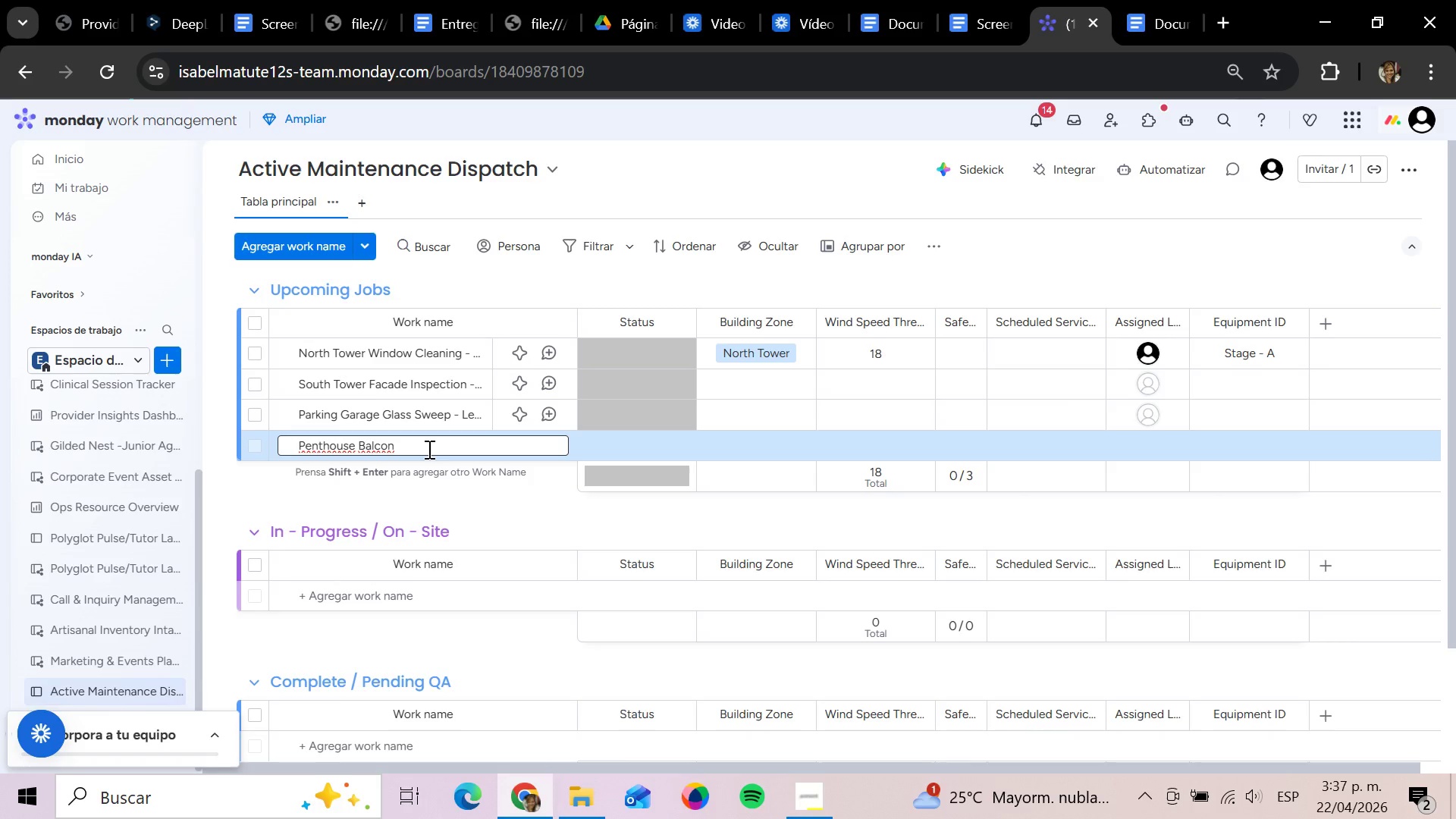 
wait(5.53)
 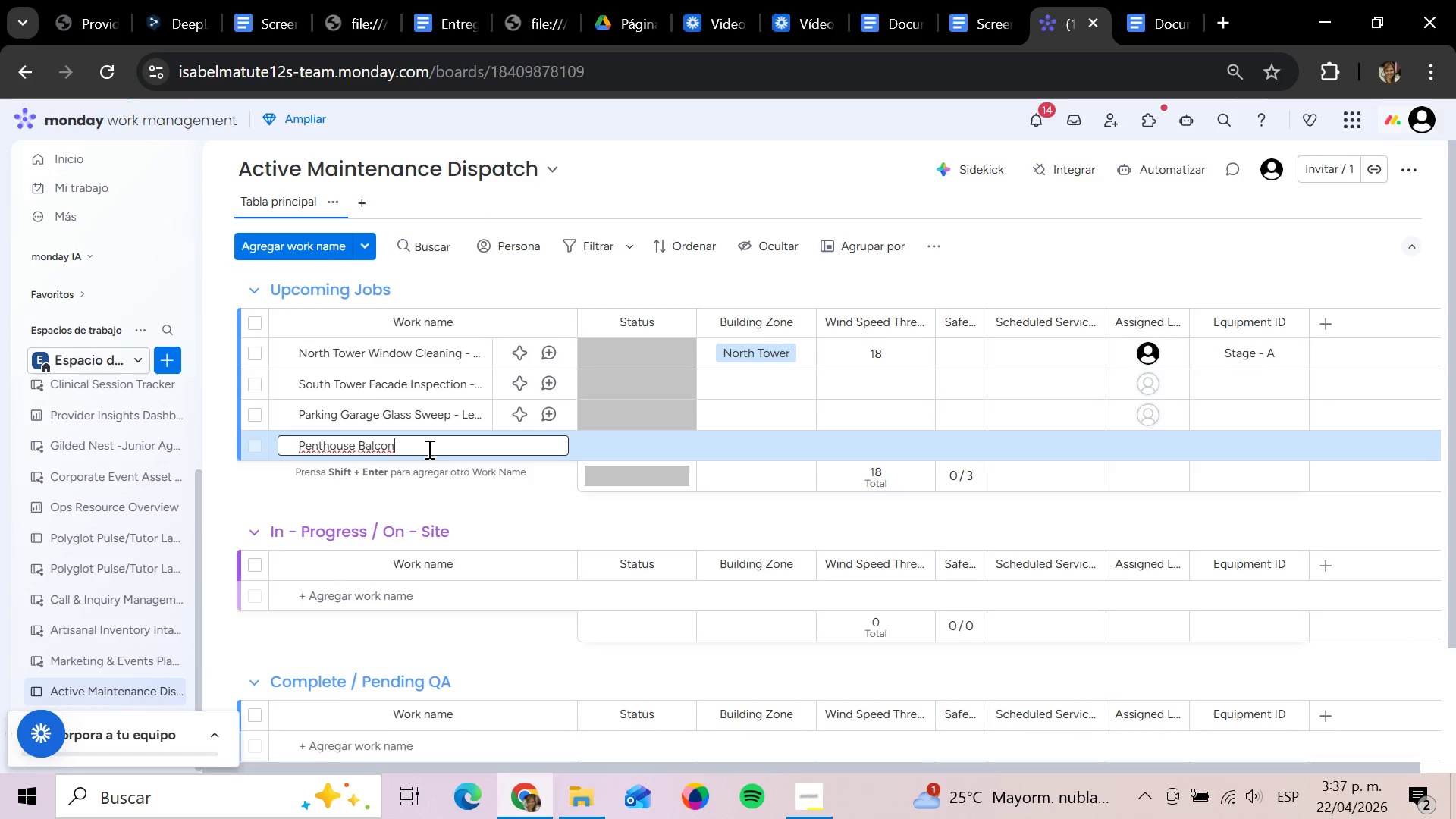 
type(y Glass Oi)
key(Backspace)
key(Backspace)
type(Polish )
key(Backspace)
type(- )
key(Backspace)
key(Backspace)
type( - Level 30)
 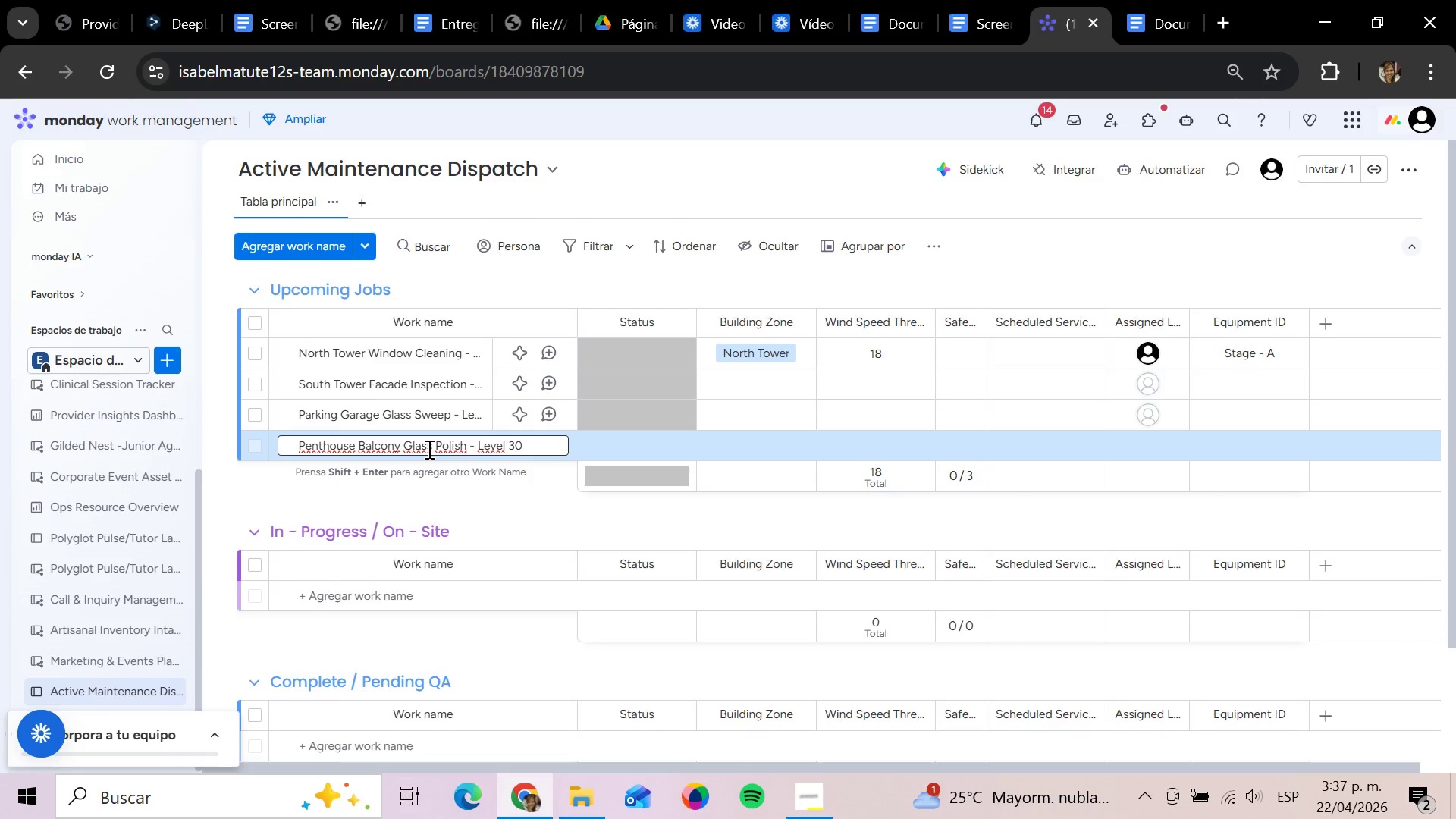 
key(Shift+Enter)
 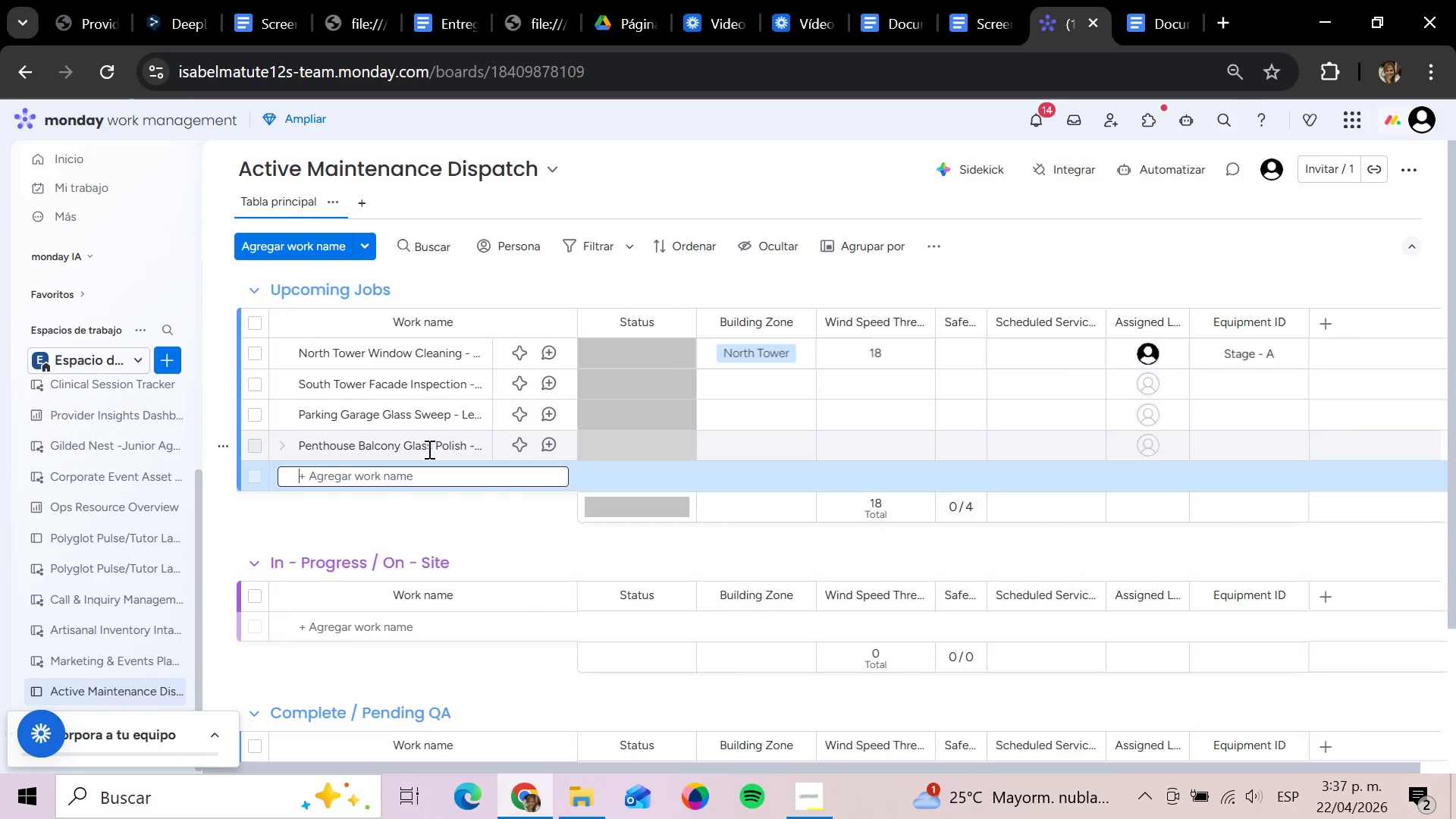 
key(CapsLock)
 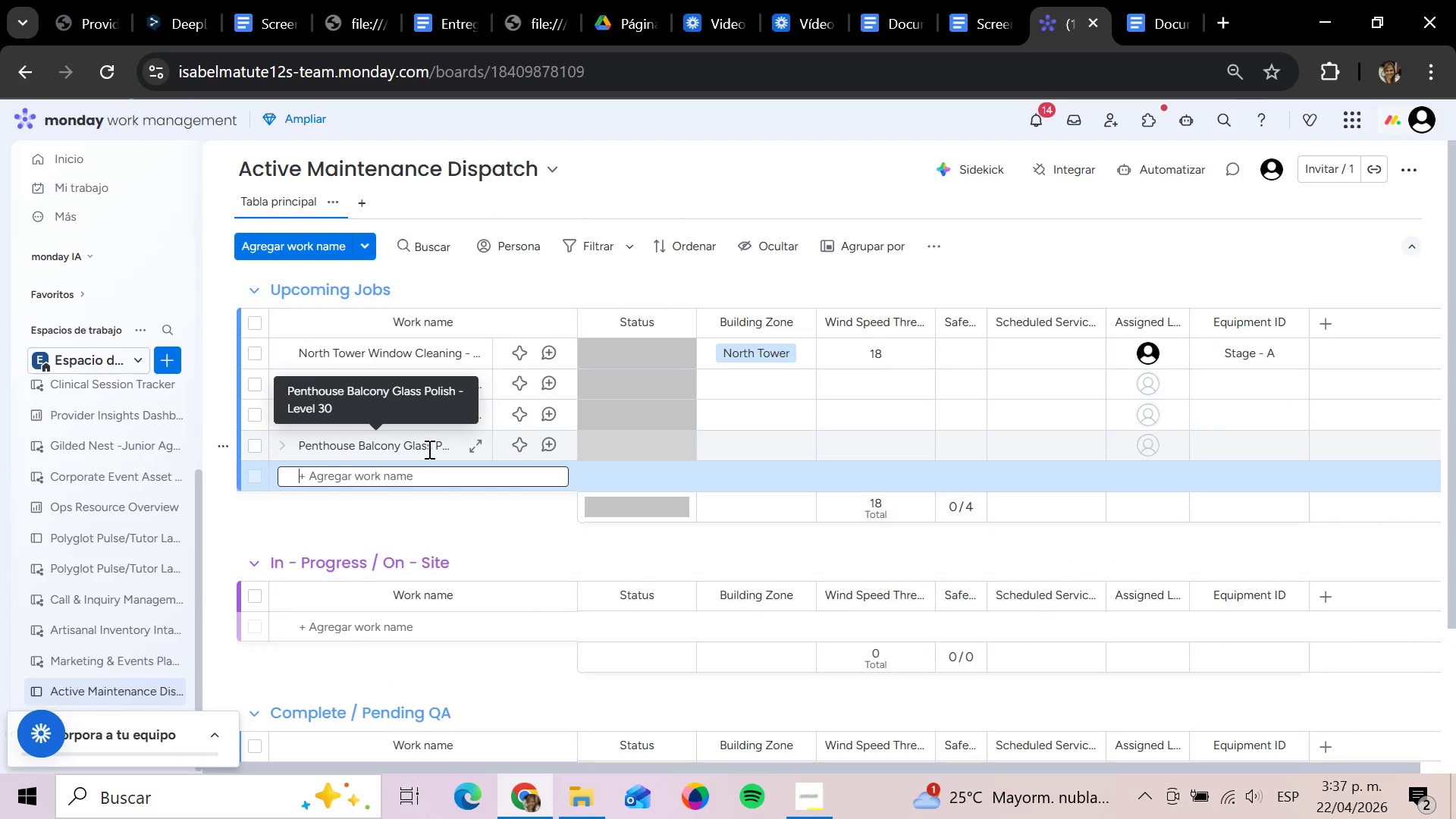 
type(b)
key(Backspace)
type(North Tower W)
key(Backspace)
type(Ez)
key(Backspace)
type(xteriro)
key(Backspace)
key(Backspace)
type(or Detail - Floor 21)
 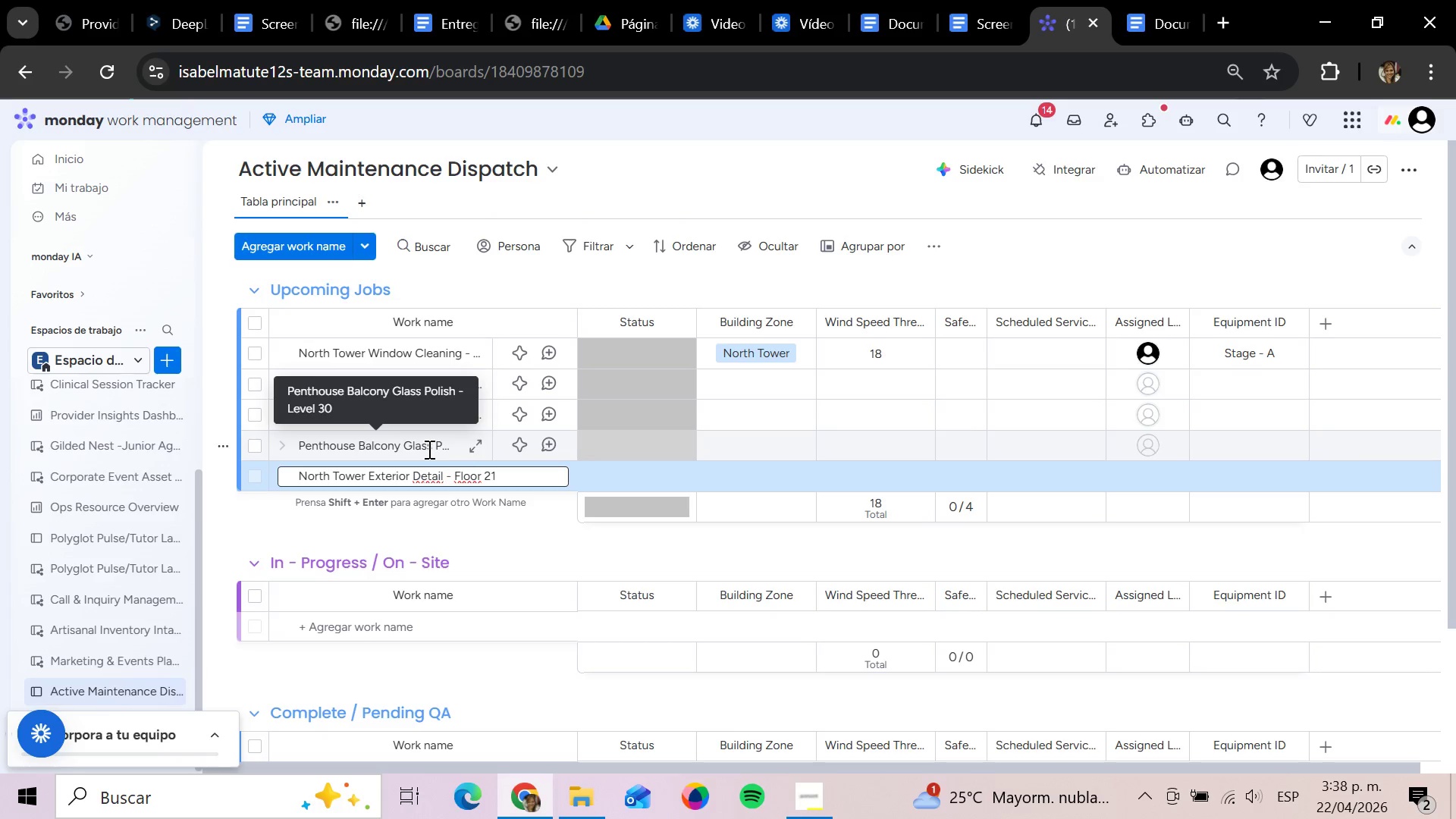 
key(Shift+Enter)
 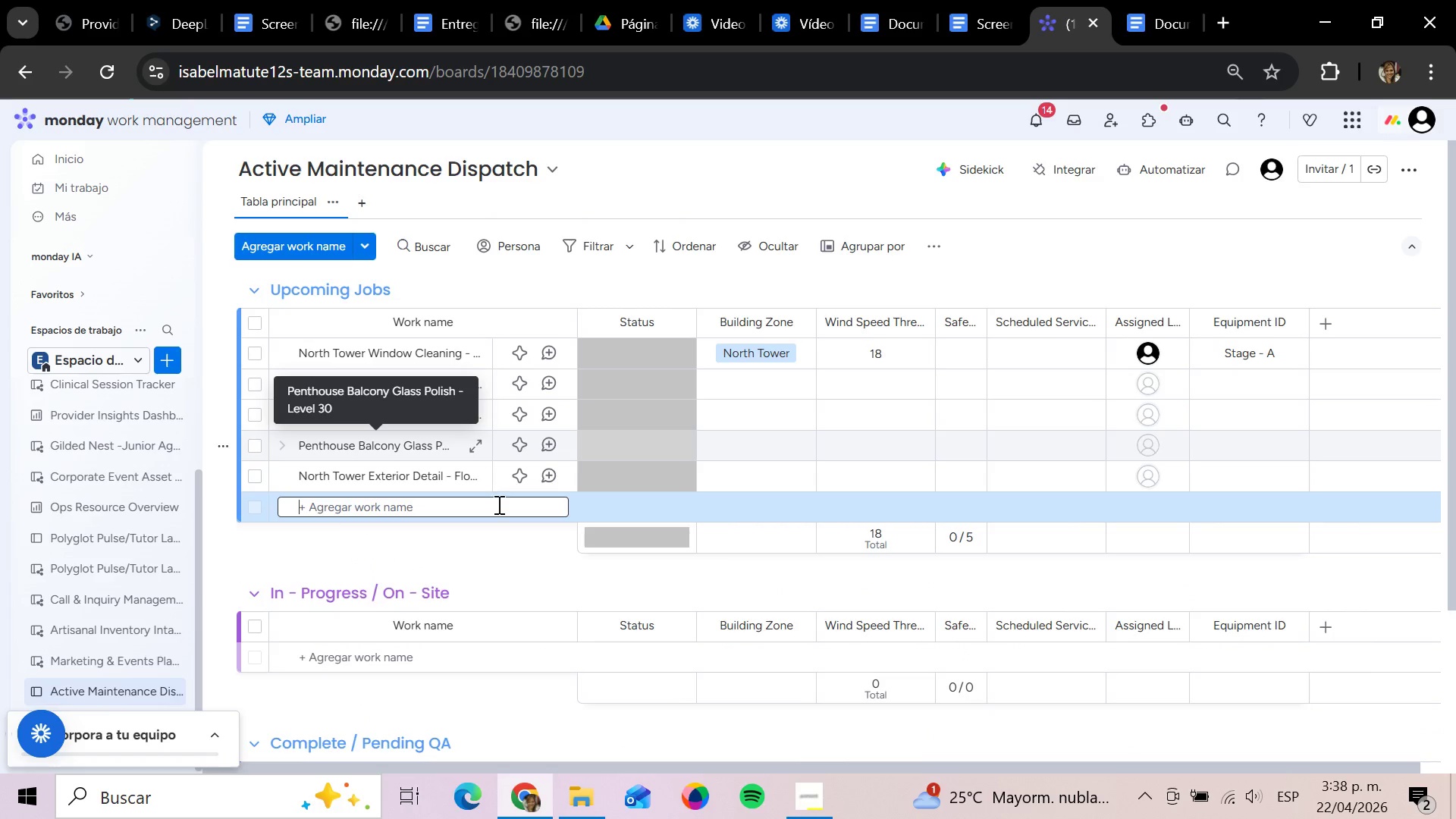 
left_click([405, 659])
 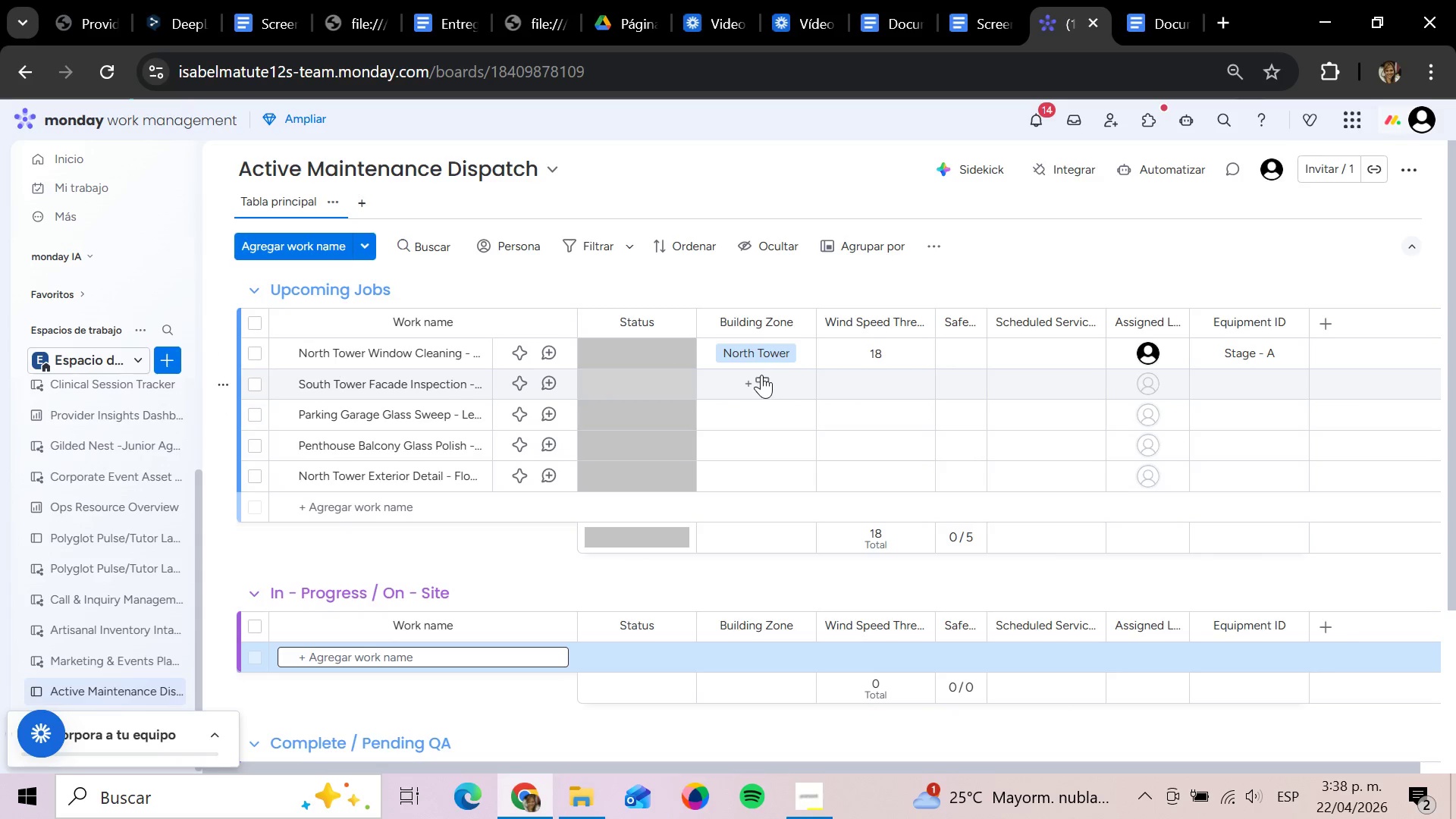 
wait(5.94)
 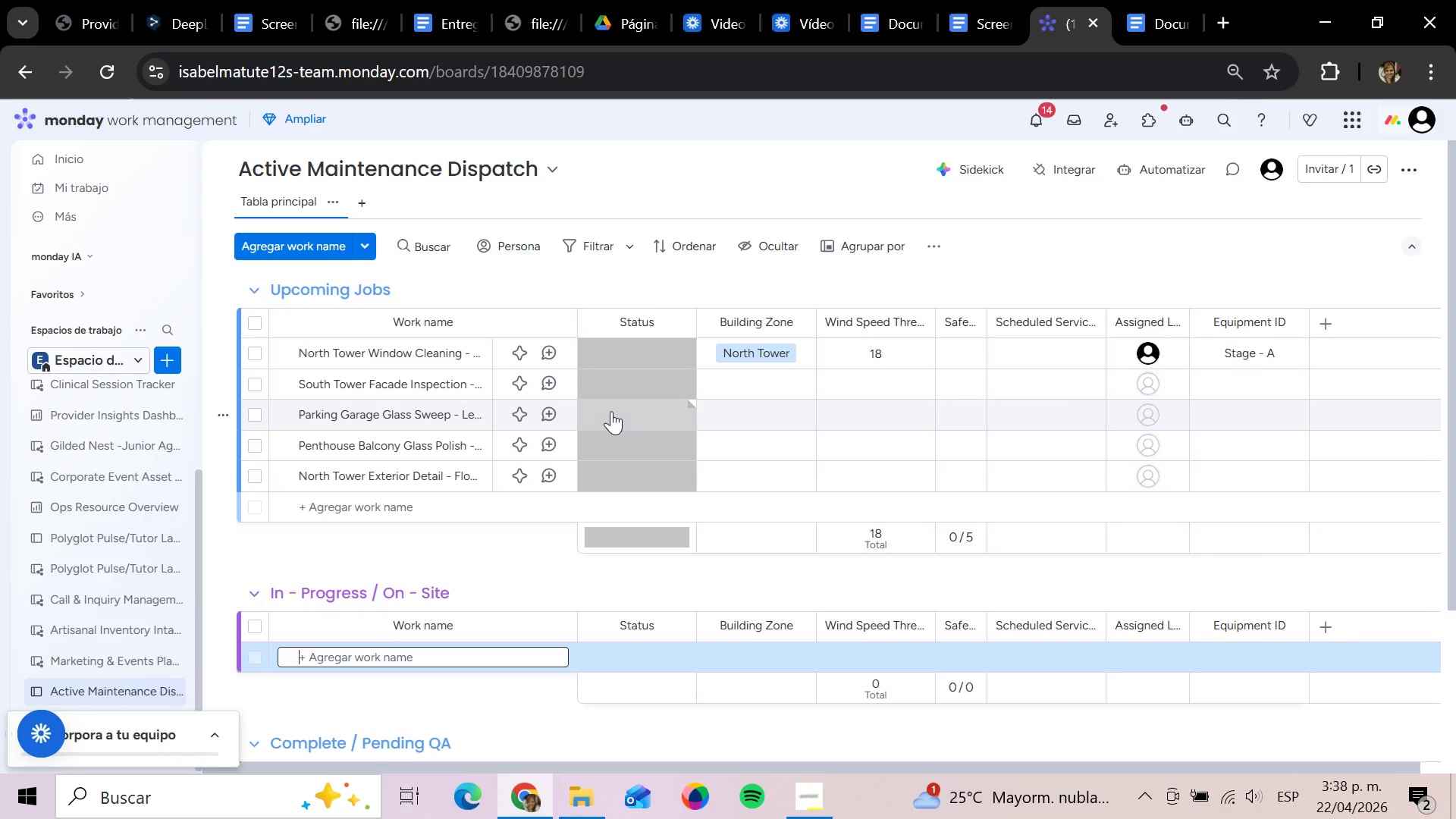 
left_click([624, 353])
 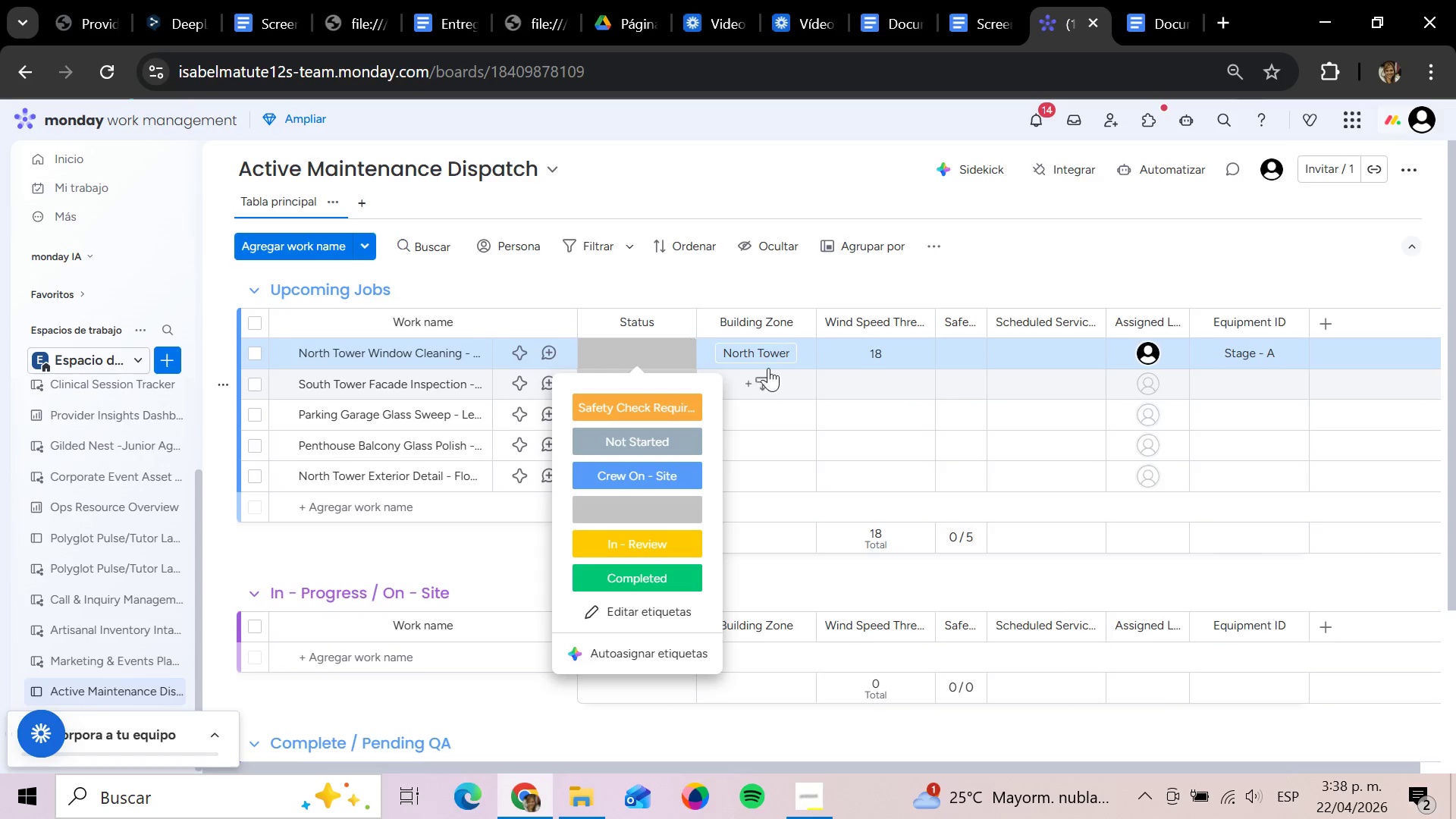 
left_click([765, 375])
 